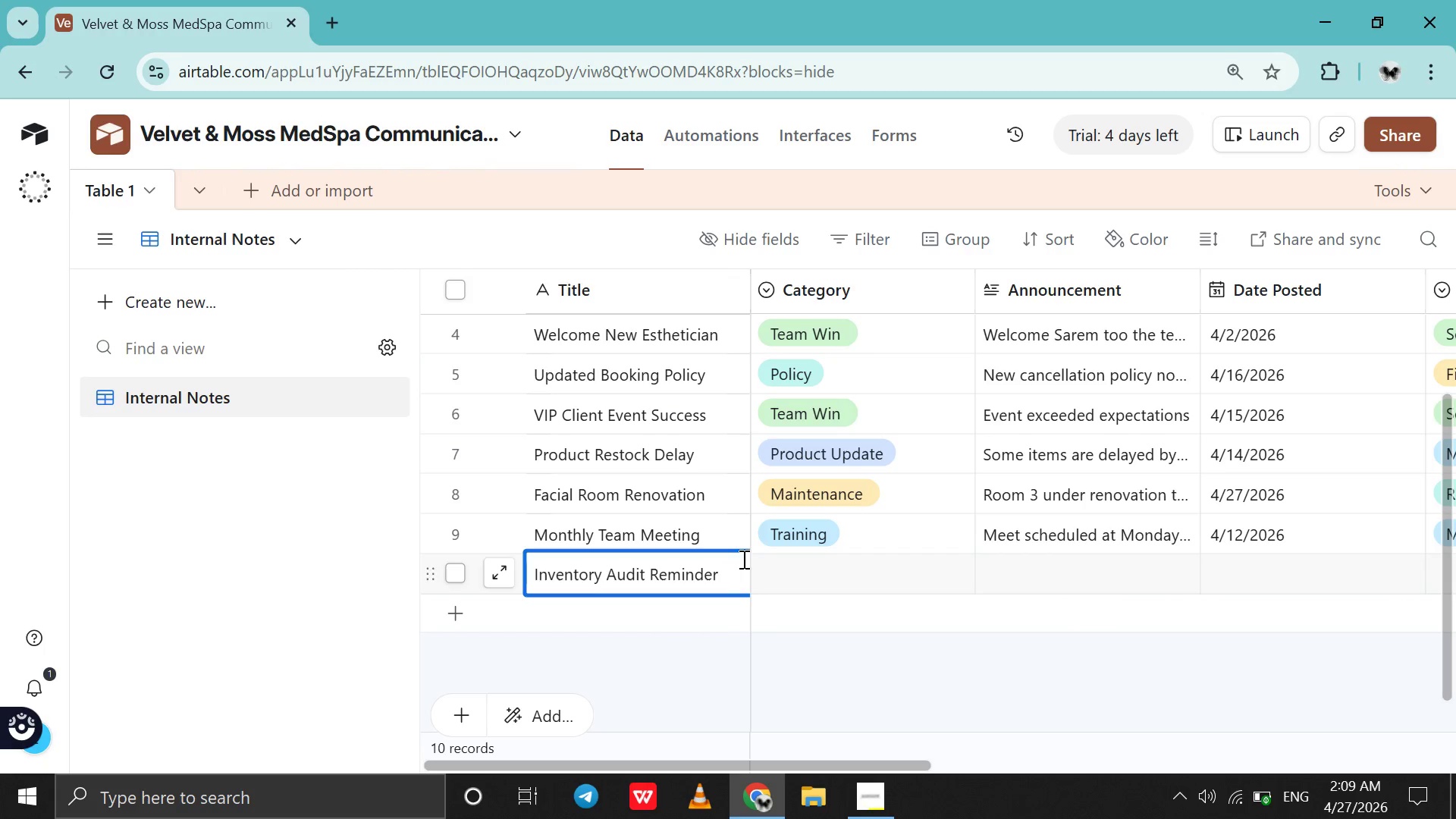 
double_click([801, 579])
 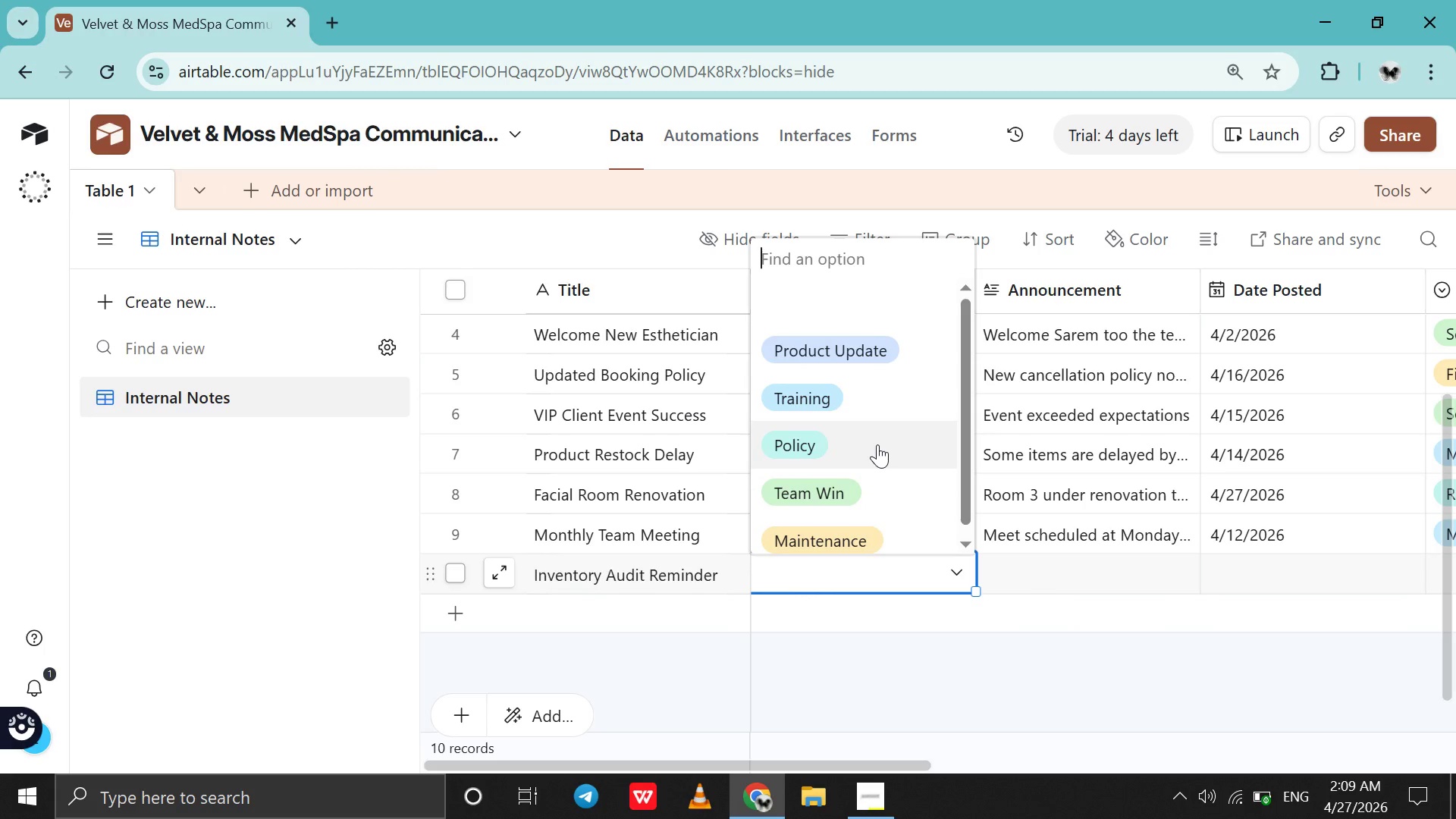 
left_click([877, 444])
 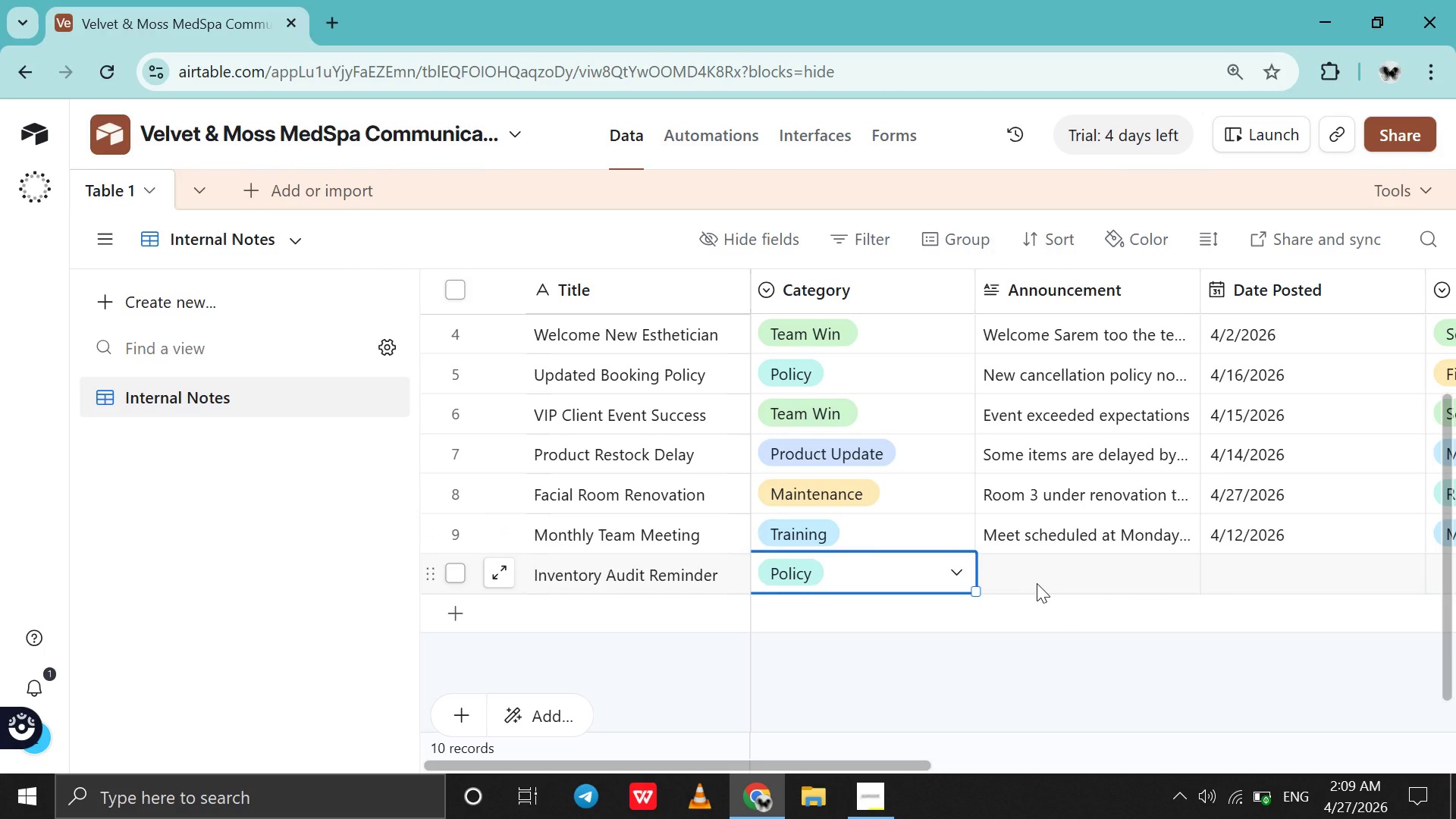 
double_click([1037, 583])
 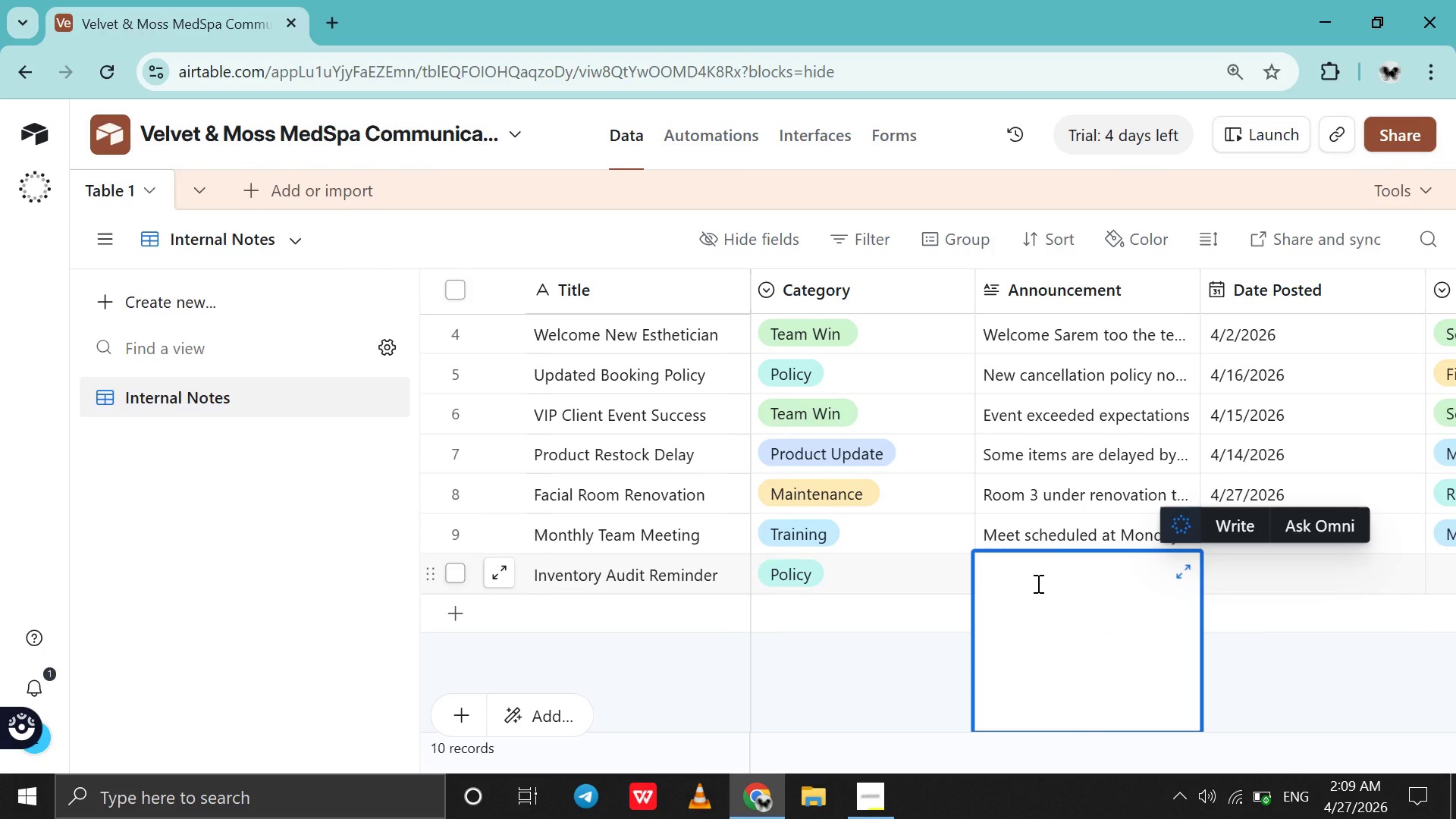 
type(Audit required by end of week.)
 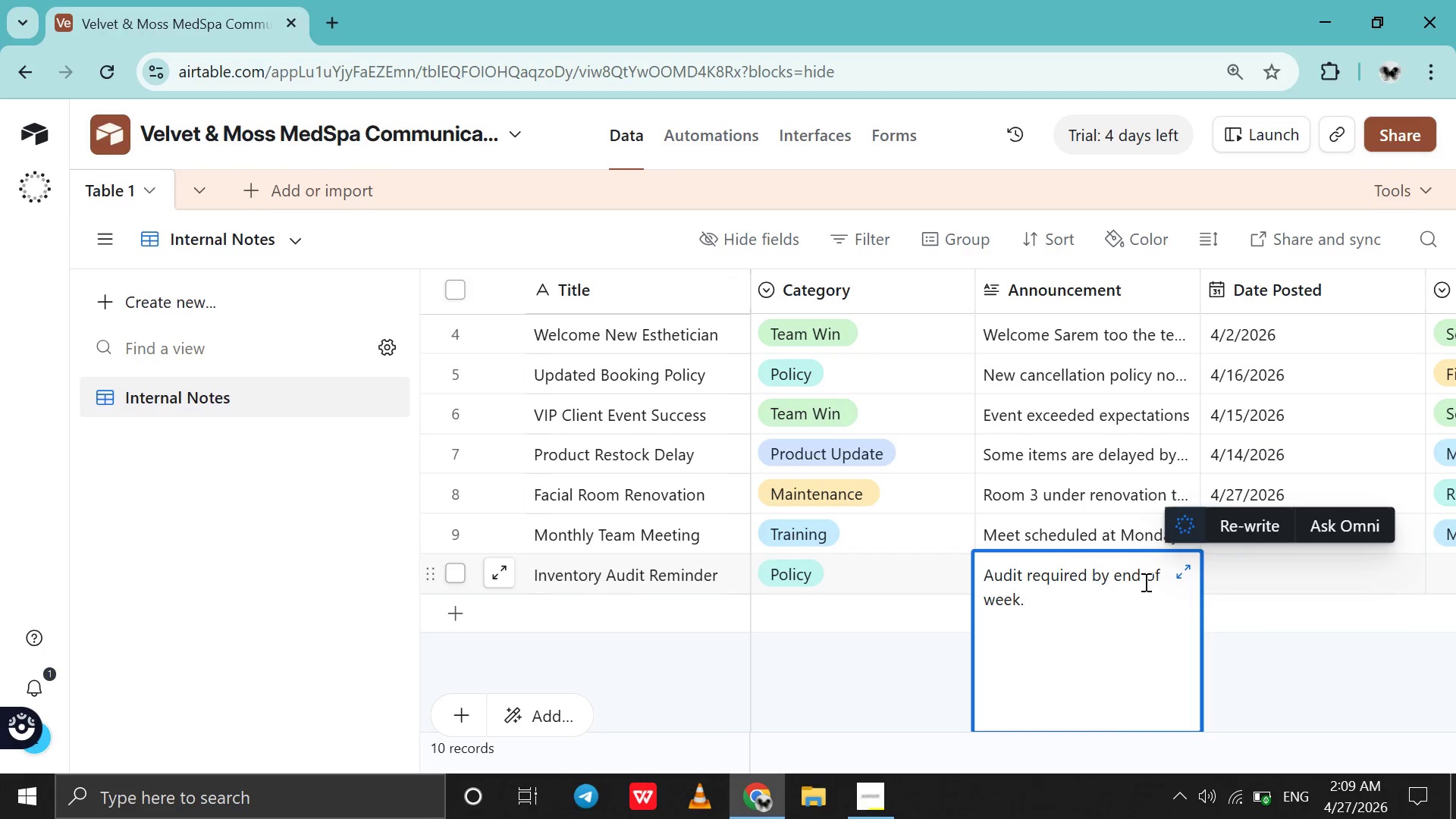 
left_click([1147, 580])
 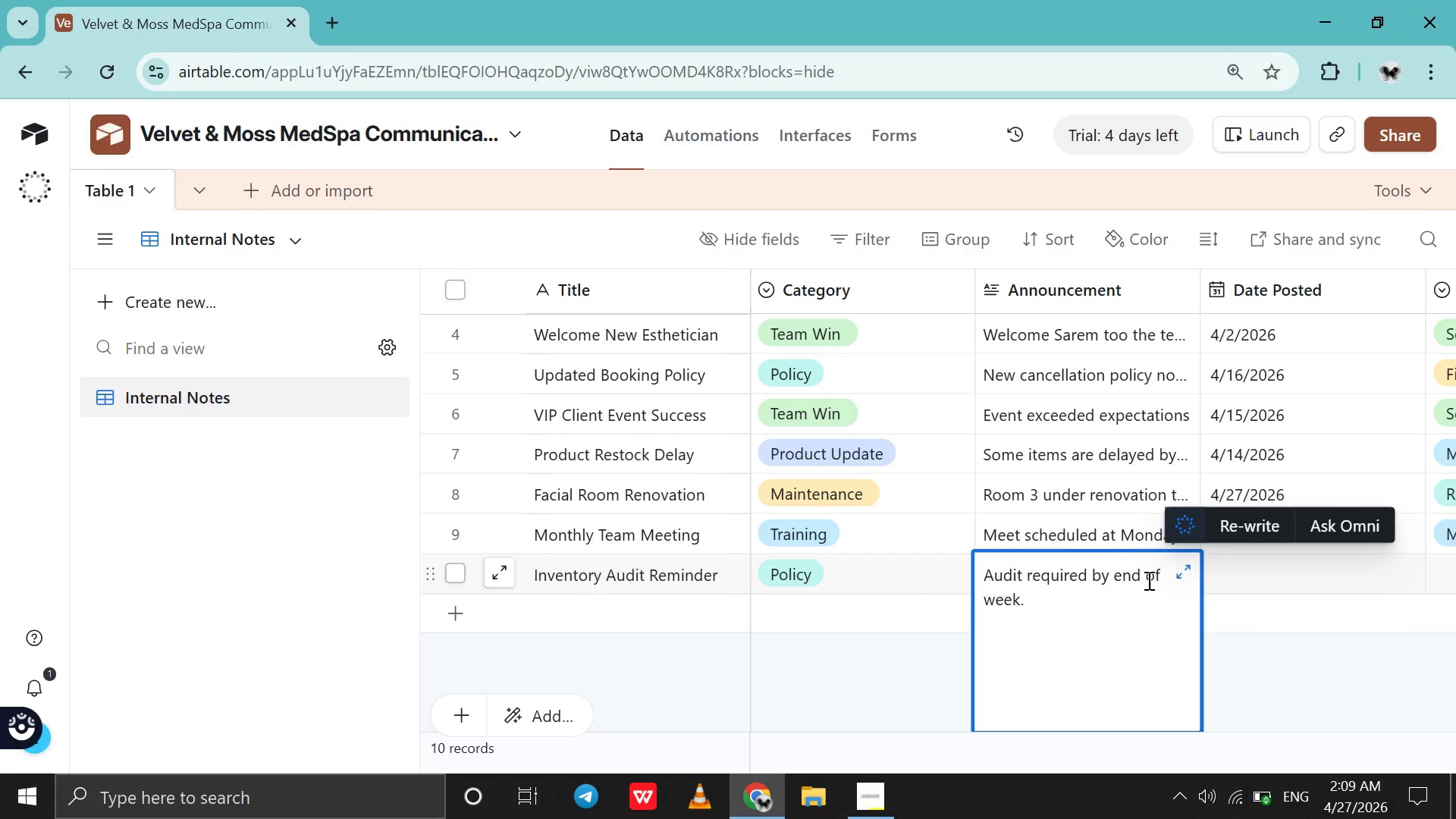 
type(the )
 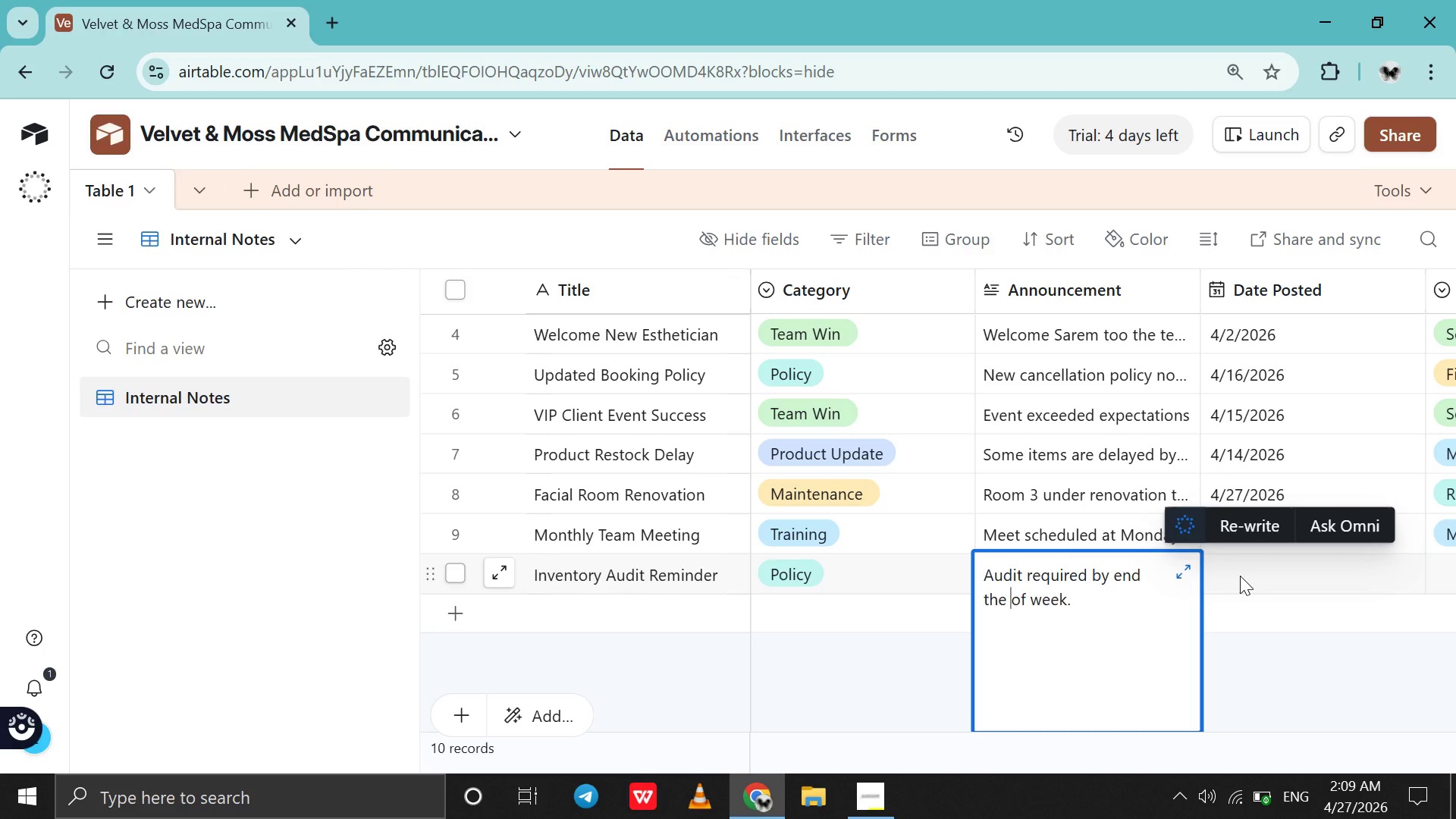 
double_click([1240, 576])
 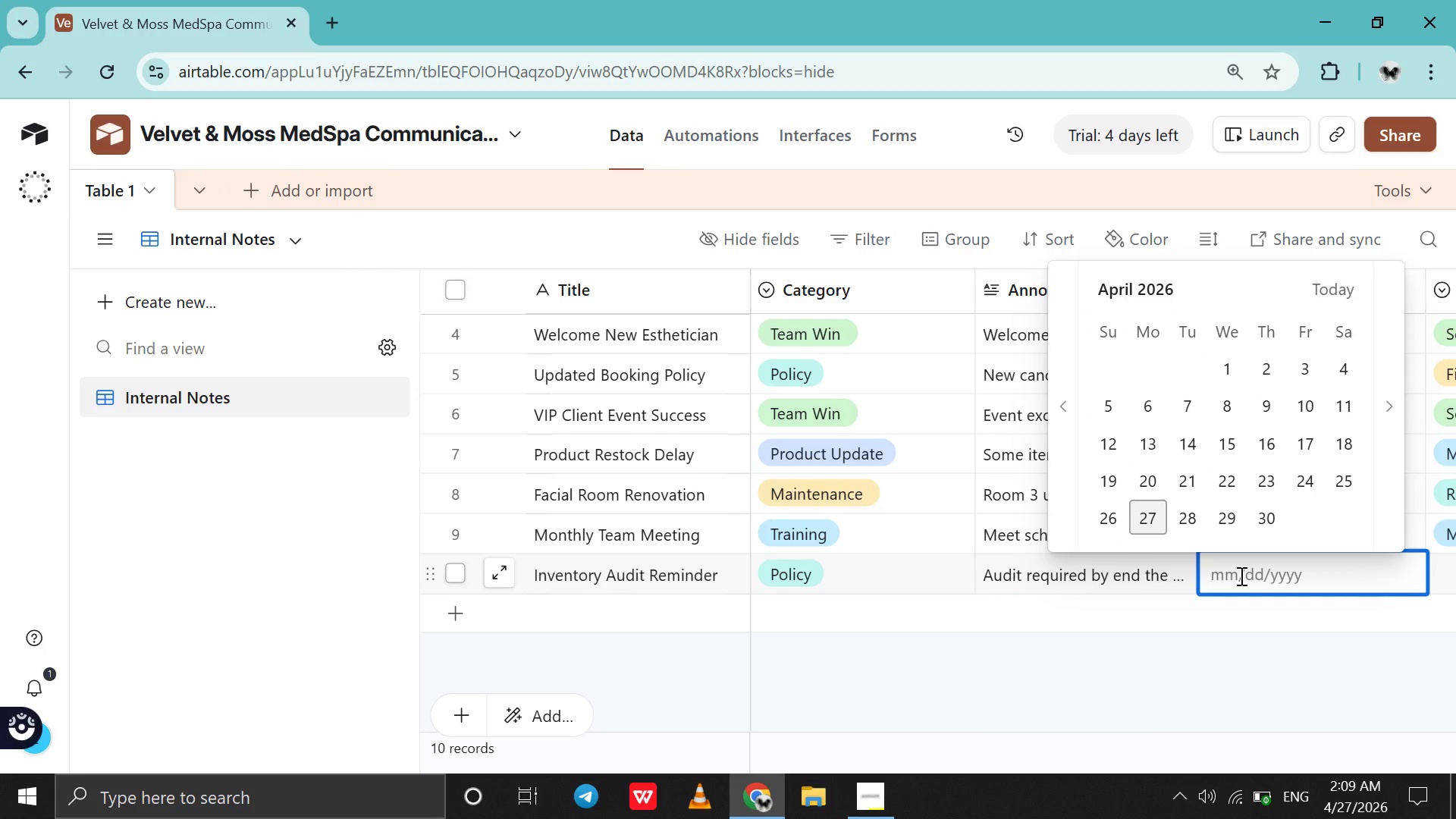 
scroll: coordinate [1240, 576], scroll_direction: none, amount: 0.0
 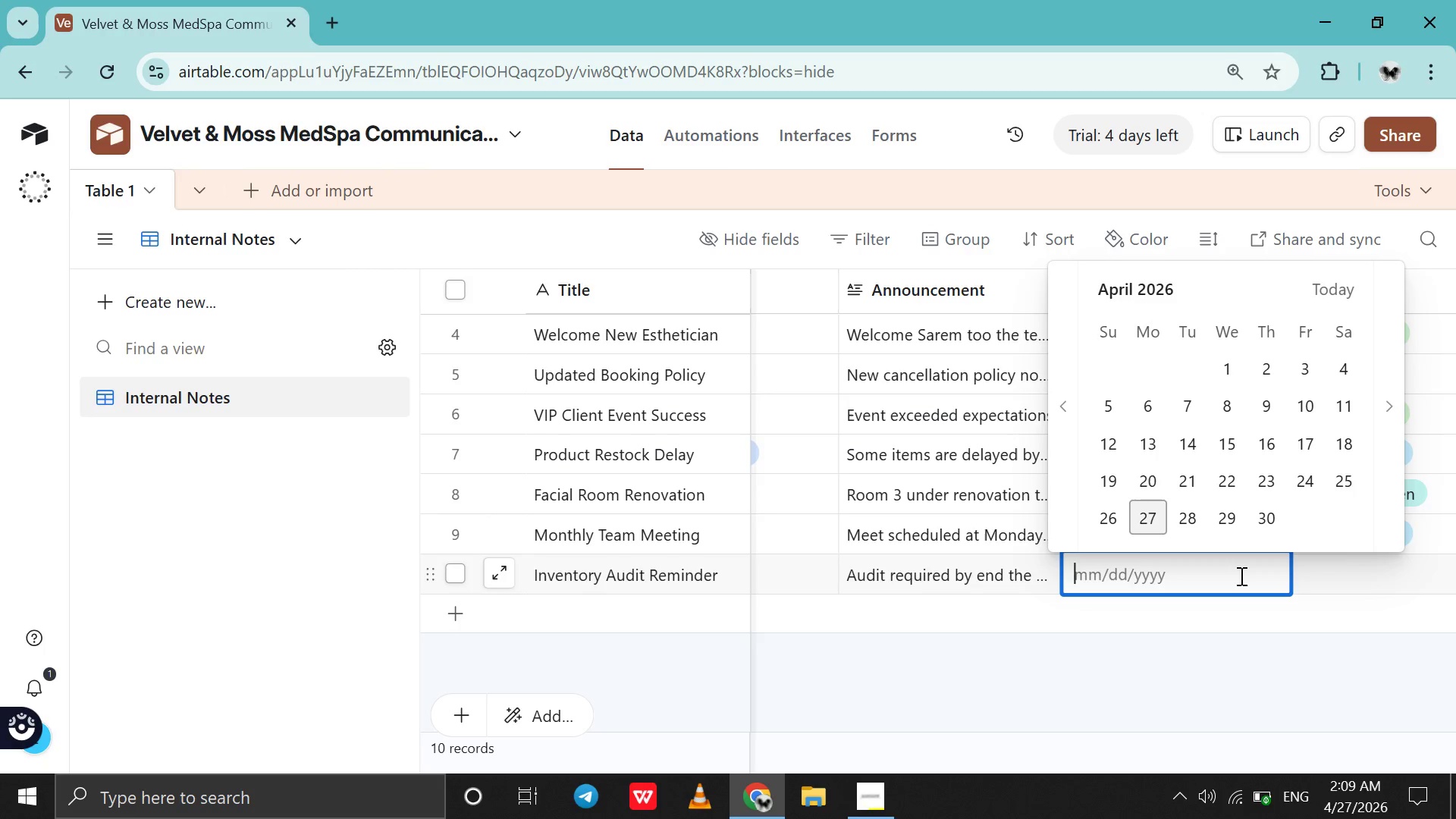 
wait(10.47)
 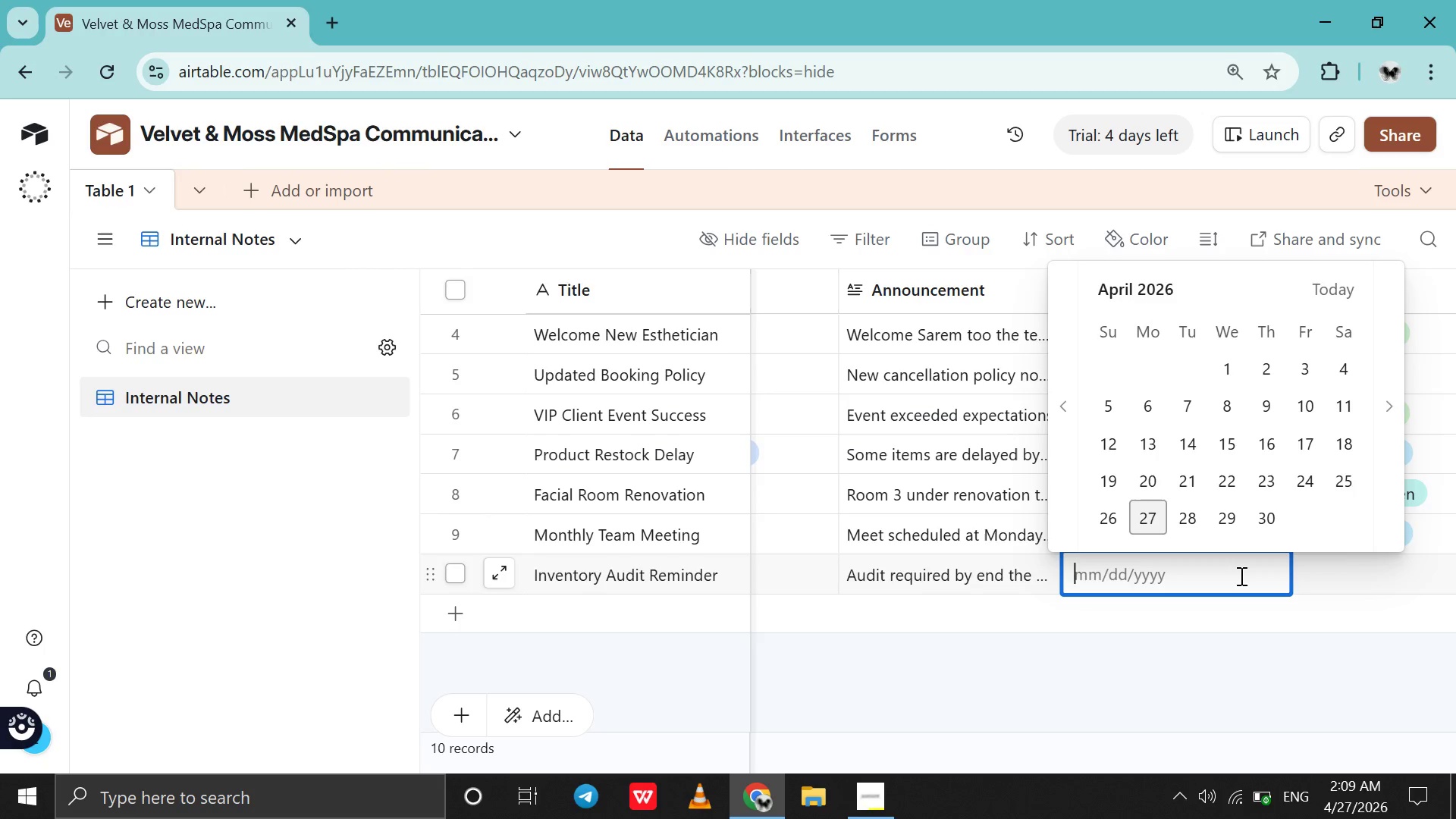 
left_click([1341, 412])
 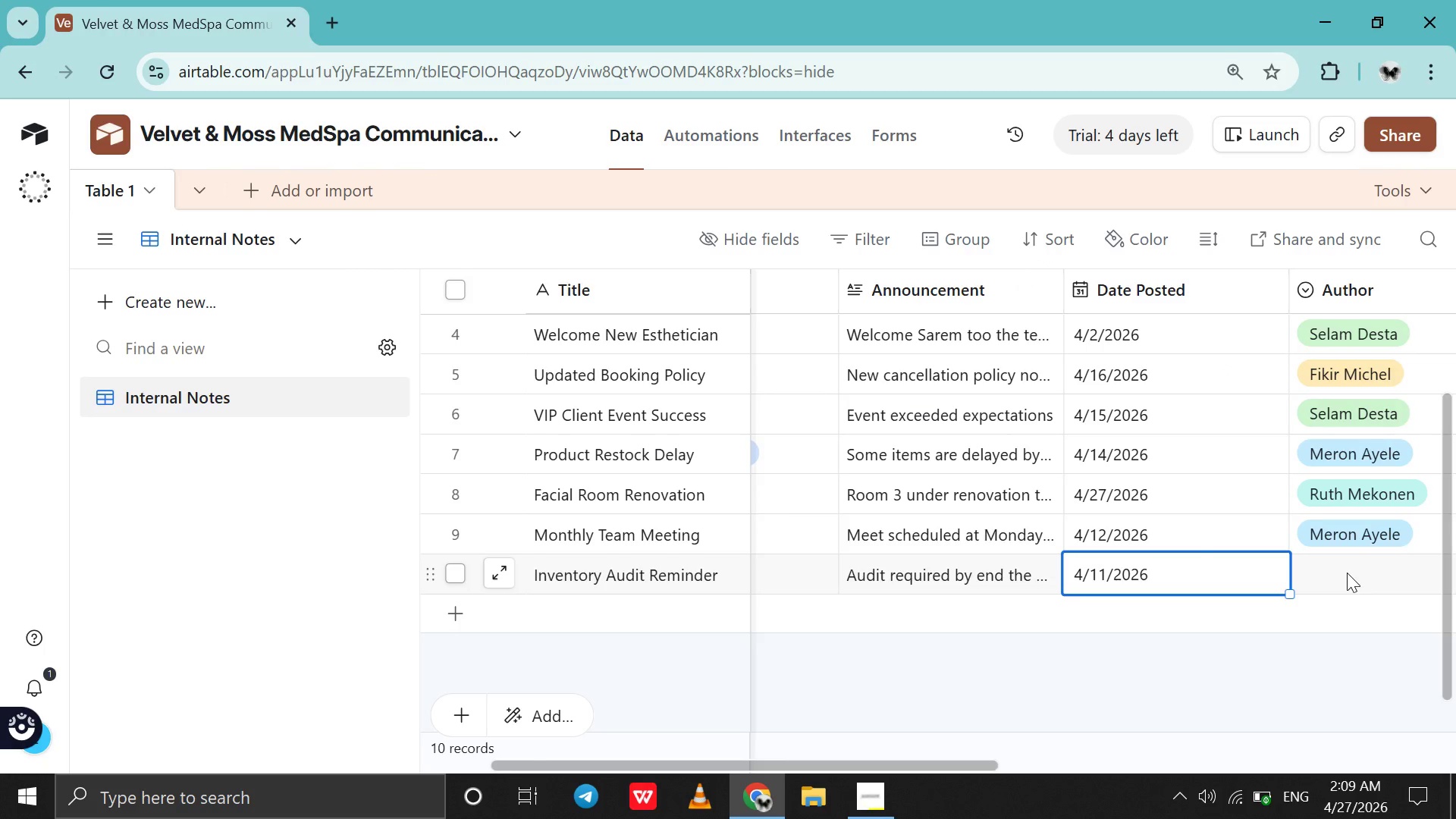 
double_click([1347, 573])
 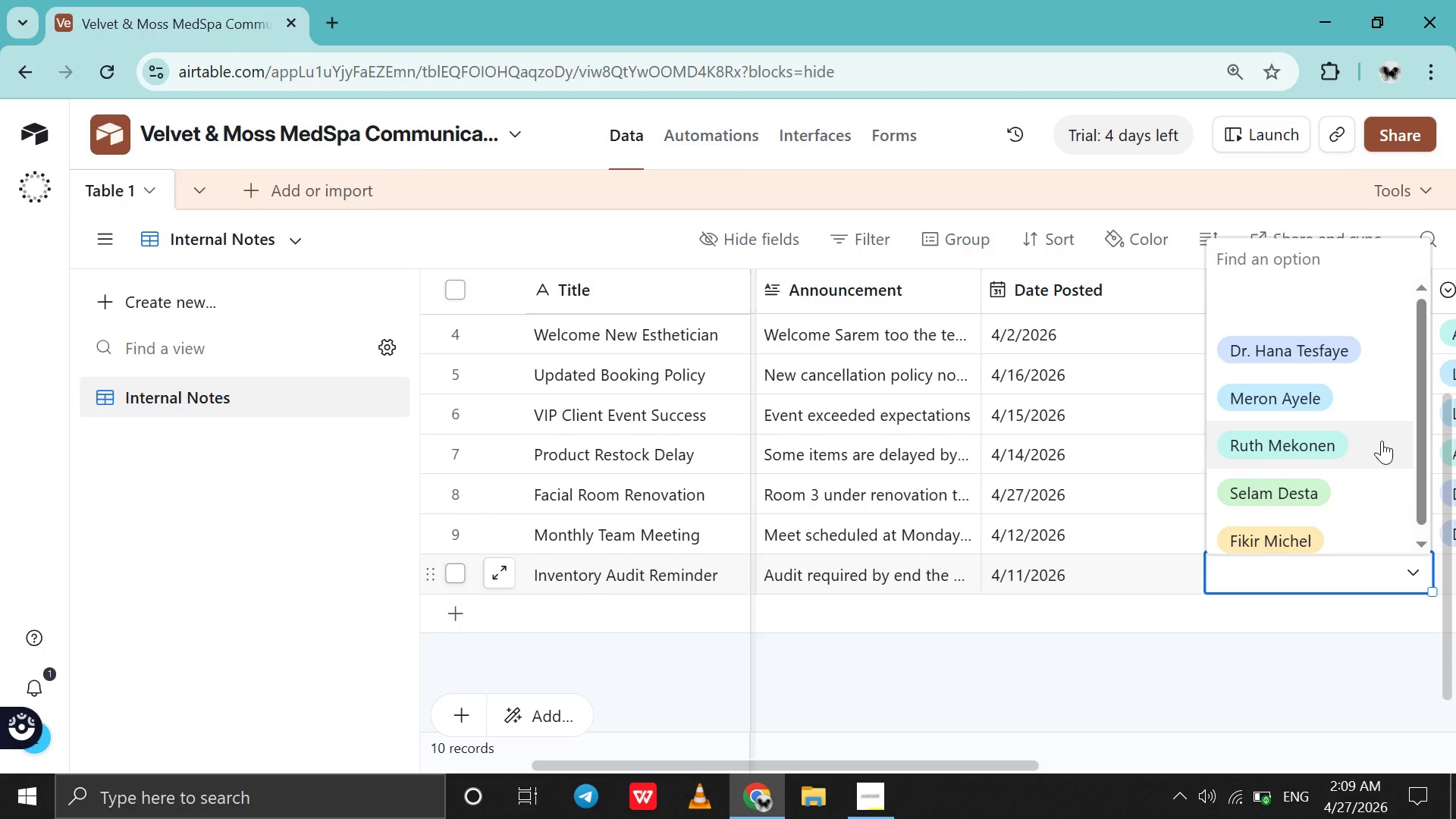 
scroll: coordinate [1382, 441], scroll_direction: down, amount: 4.0
 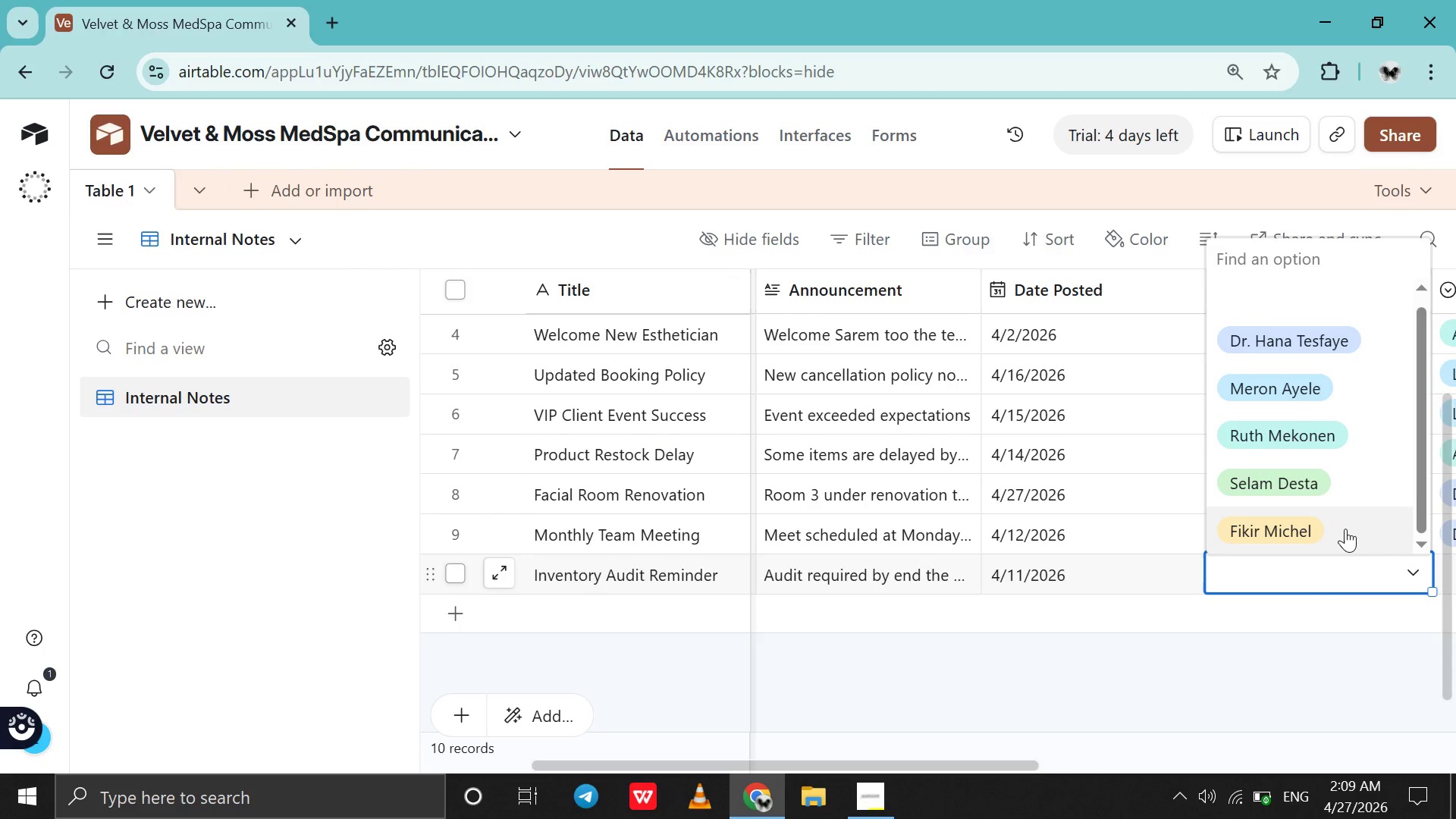 
left_click([1345, 529])
 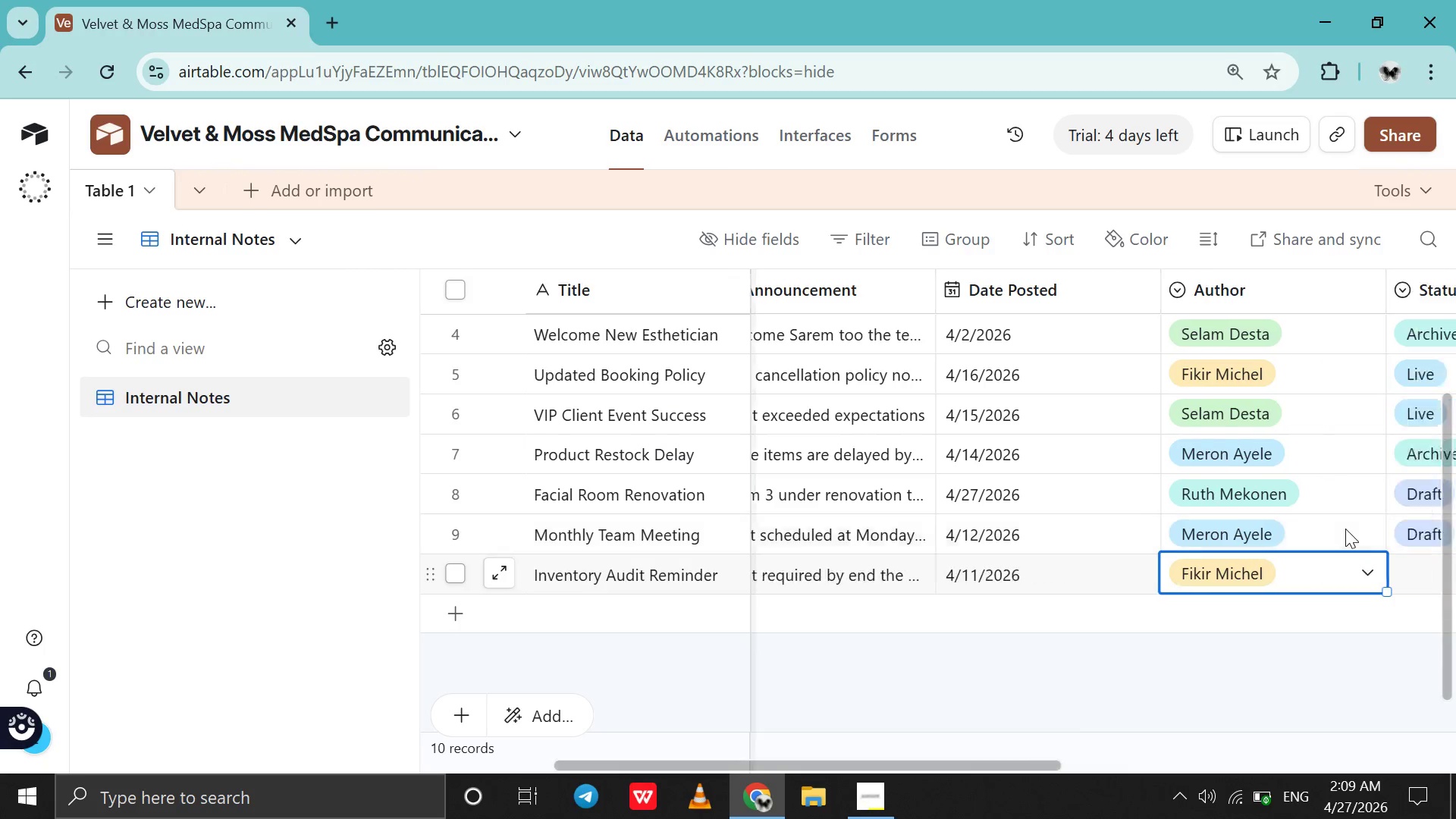 
scroll: coordinate [1345, 529], scroll_direction: down, amount: 4.0
 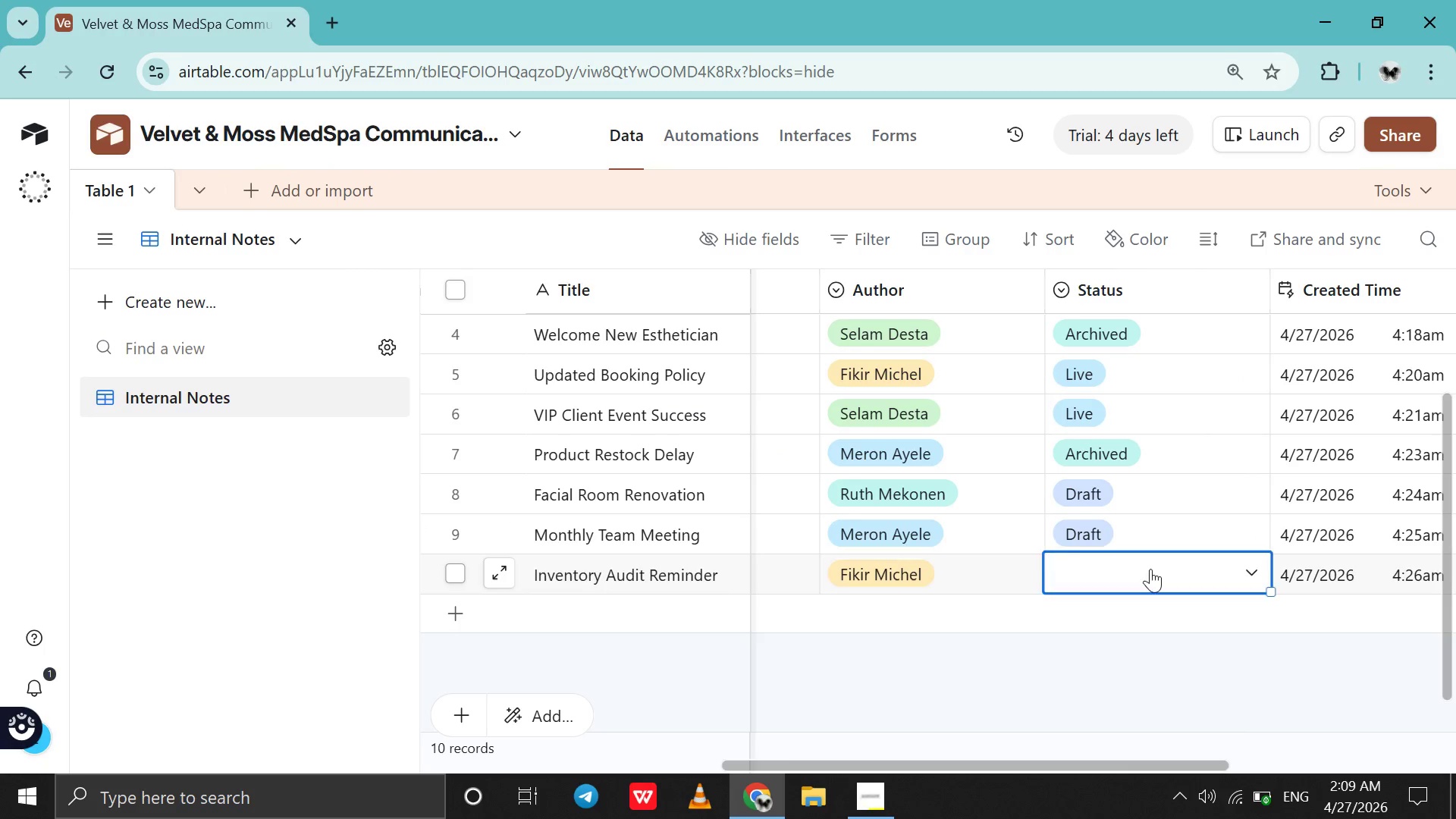 
double_click([1150, 569])
 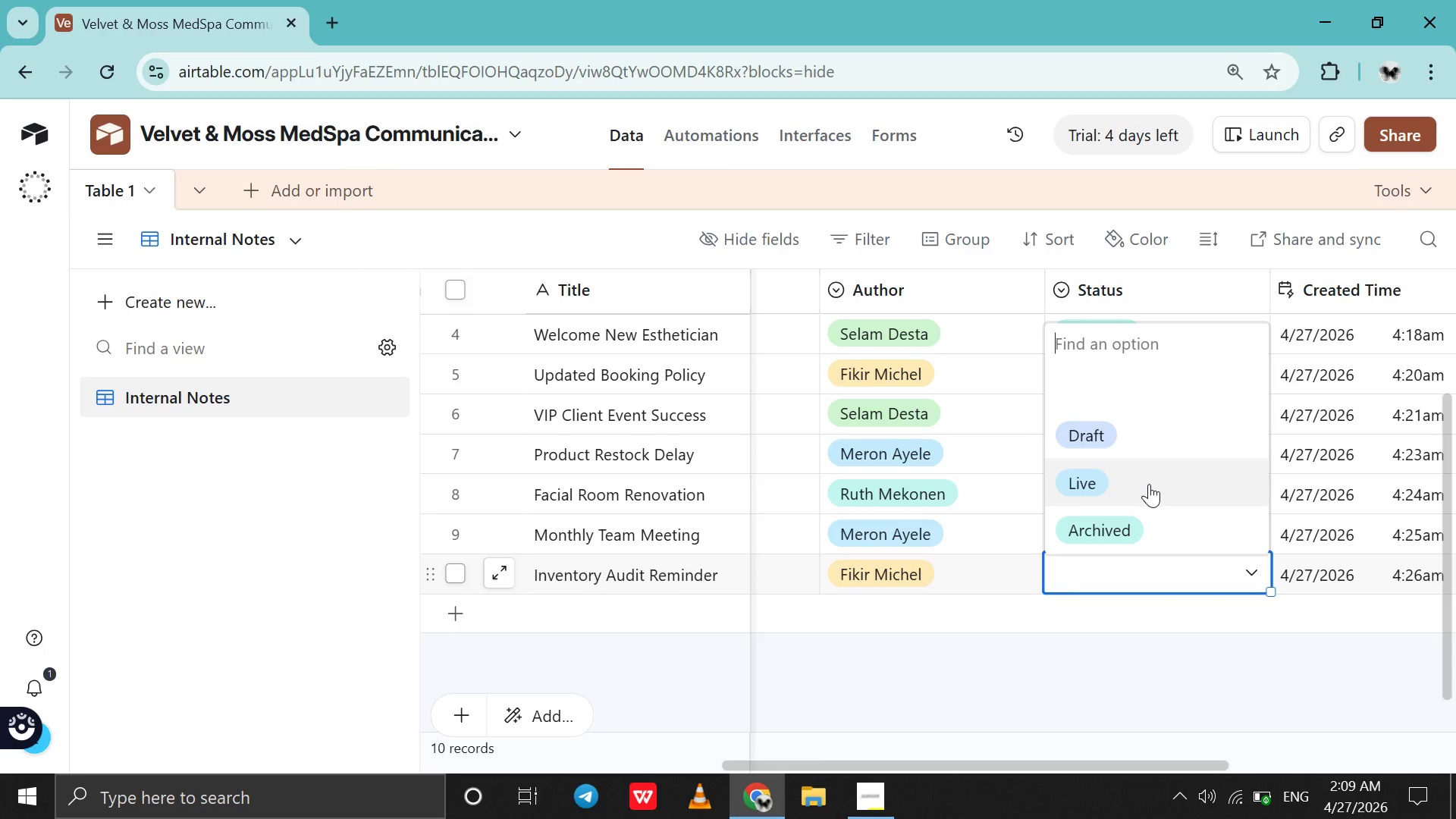 
left_click([1149, 484])
 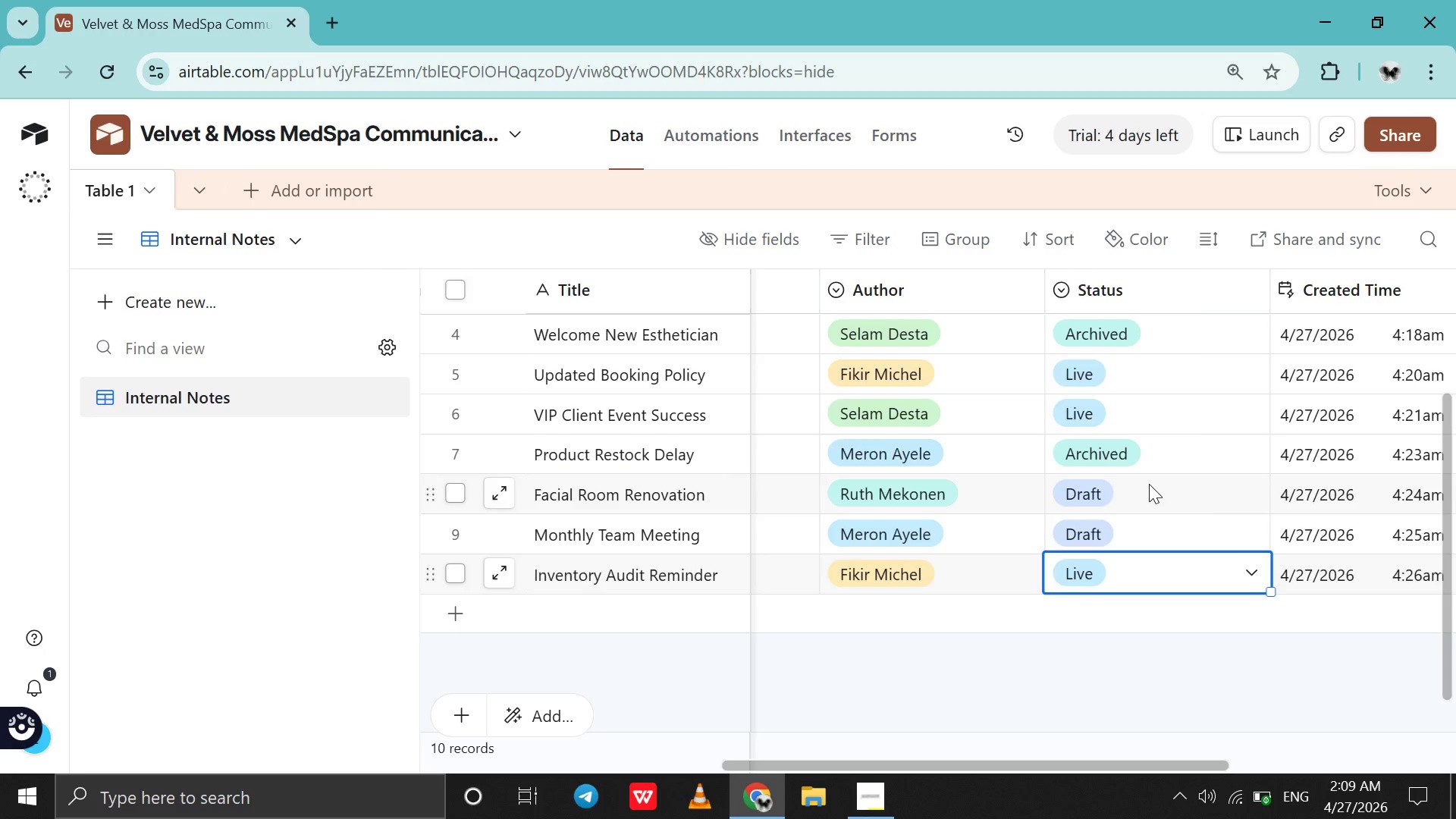 
scroll: coordinate [1149, 484], scroll_direction: up, amount: 45.0
 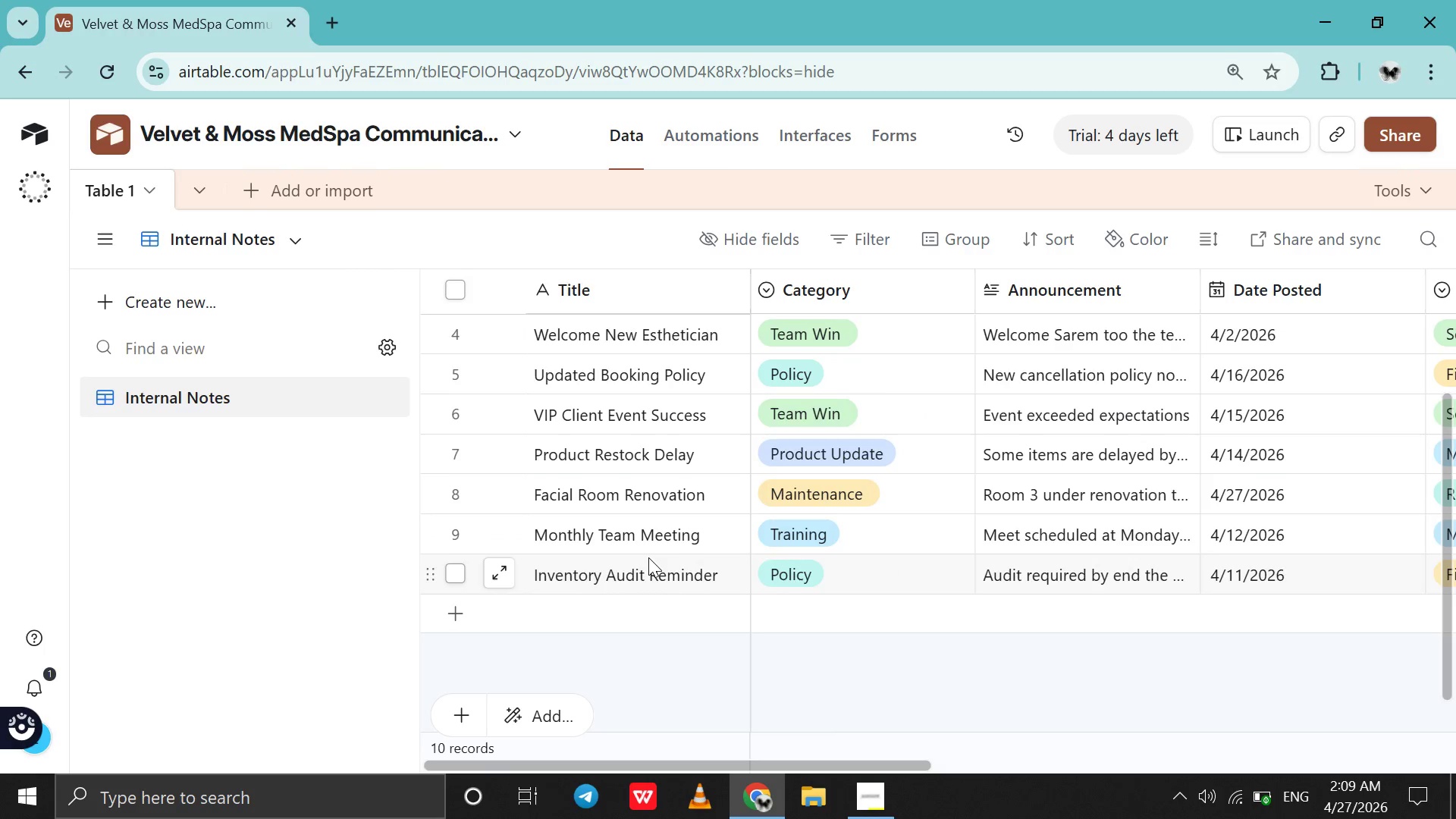 
scroll: coordinate [648, 557], scroll_direction: down, amount: 13.0
 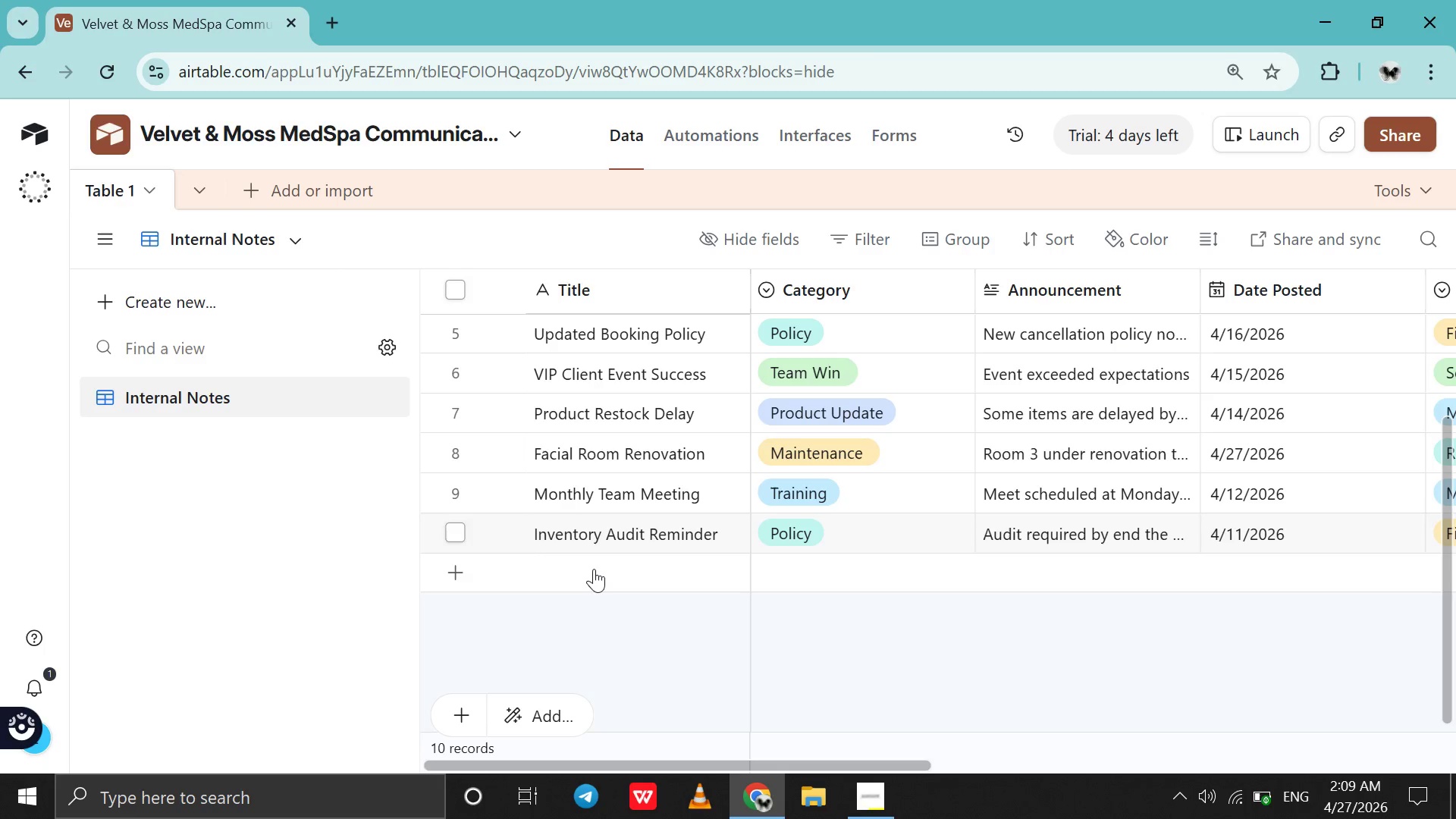 
double_click([594, 569])
 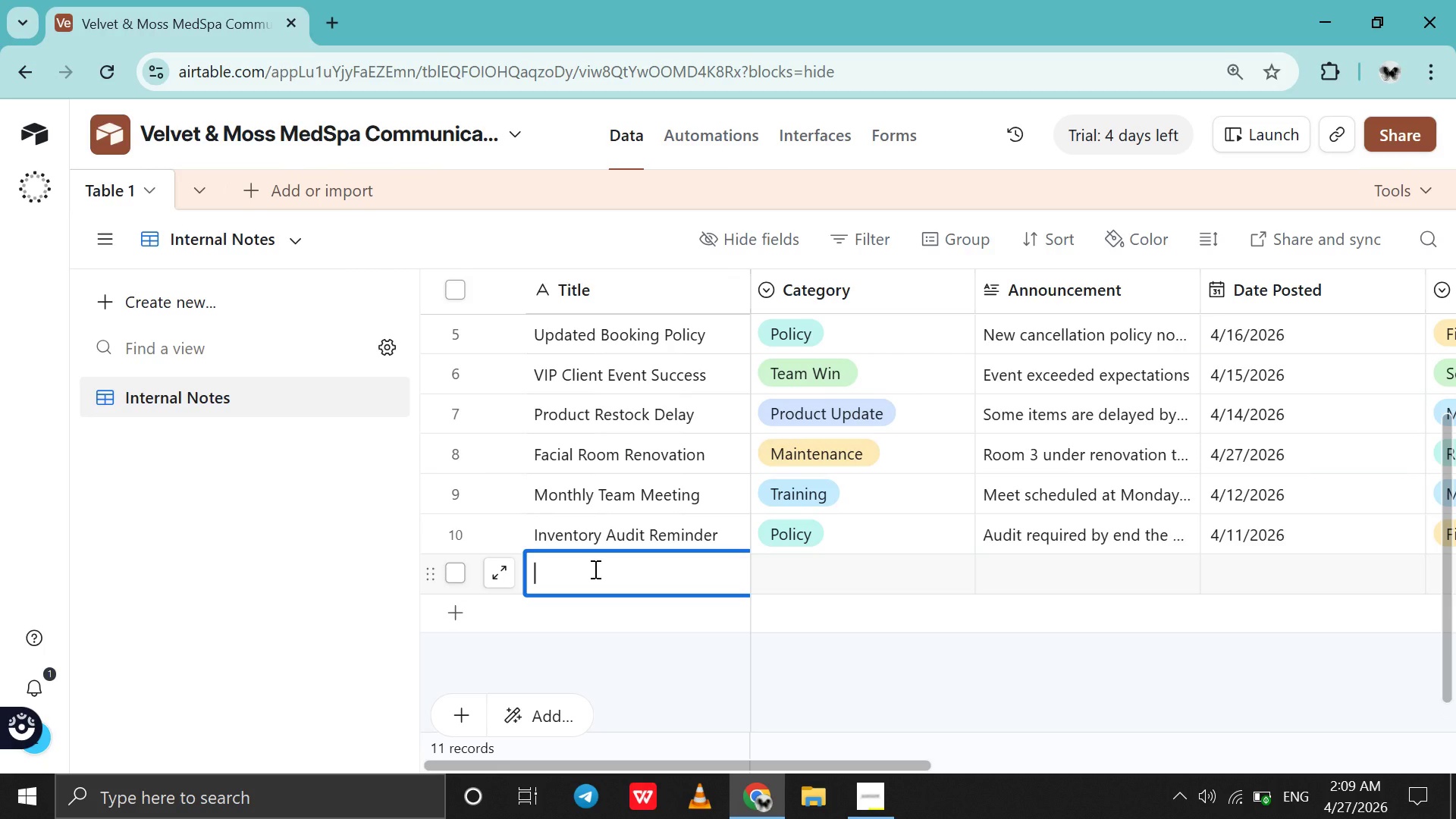 
type(Chemical )
 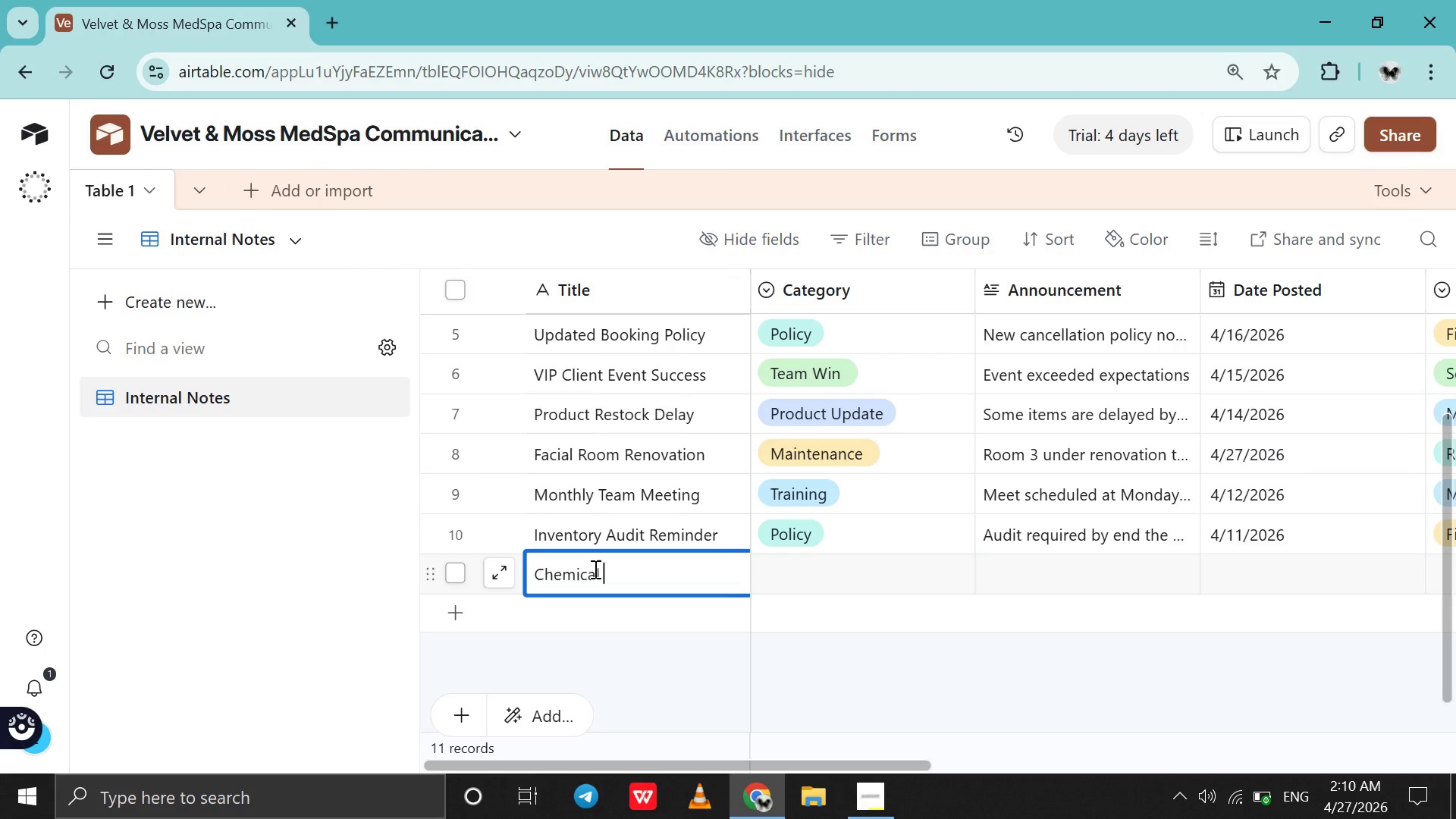 
hold_key(key=ShiftLeft, duration=1.08)
 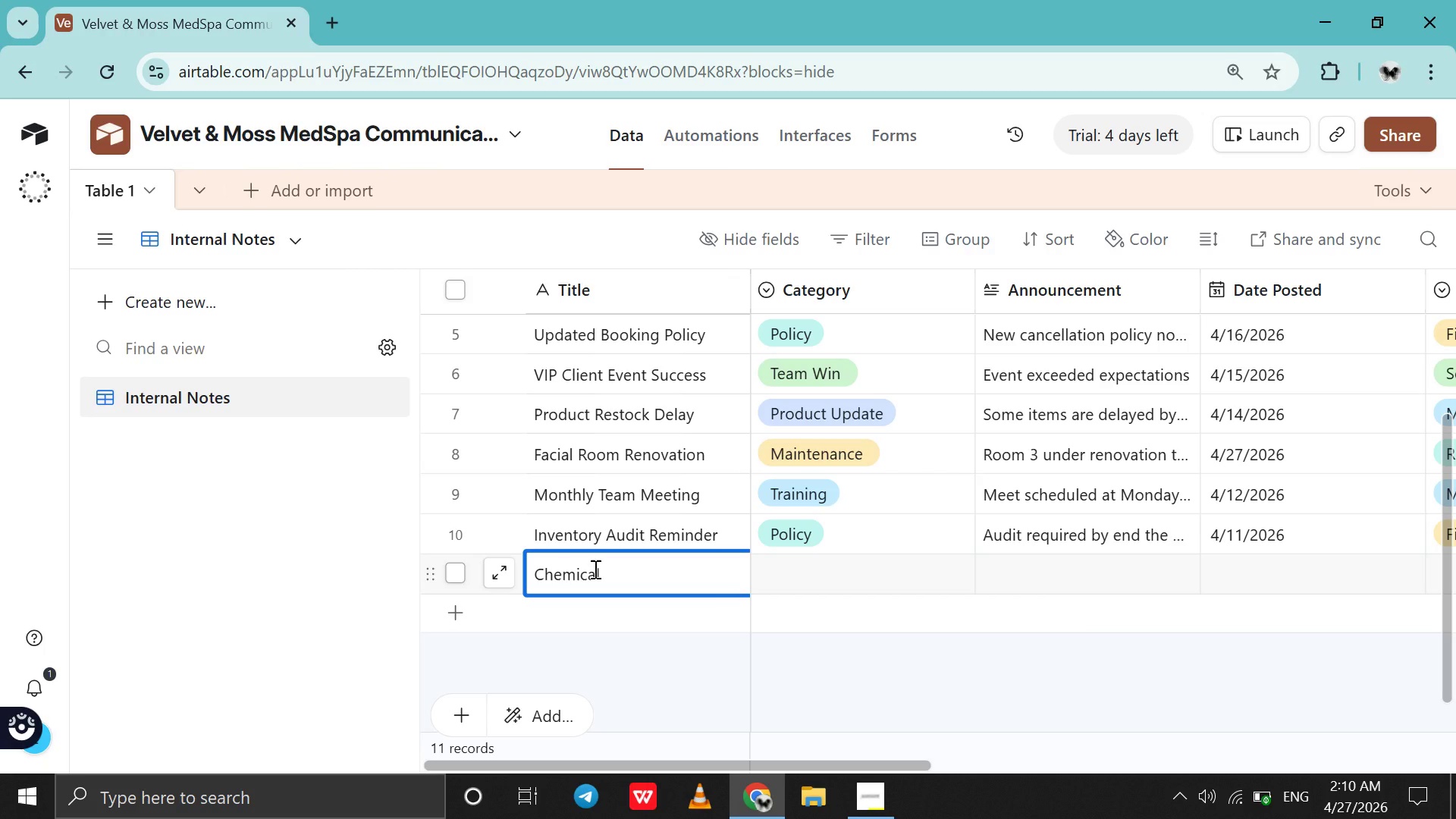 
type(Peel )
 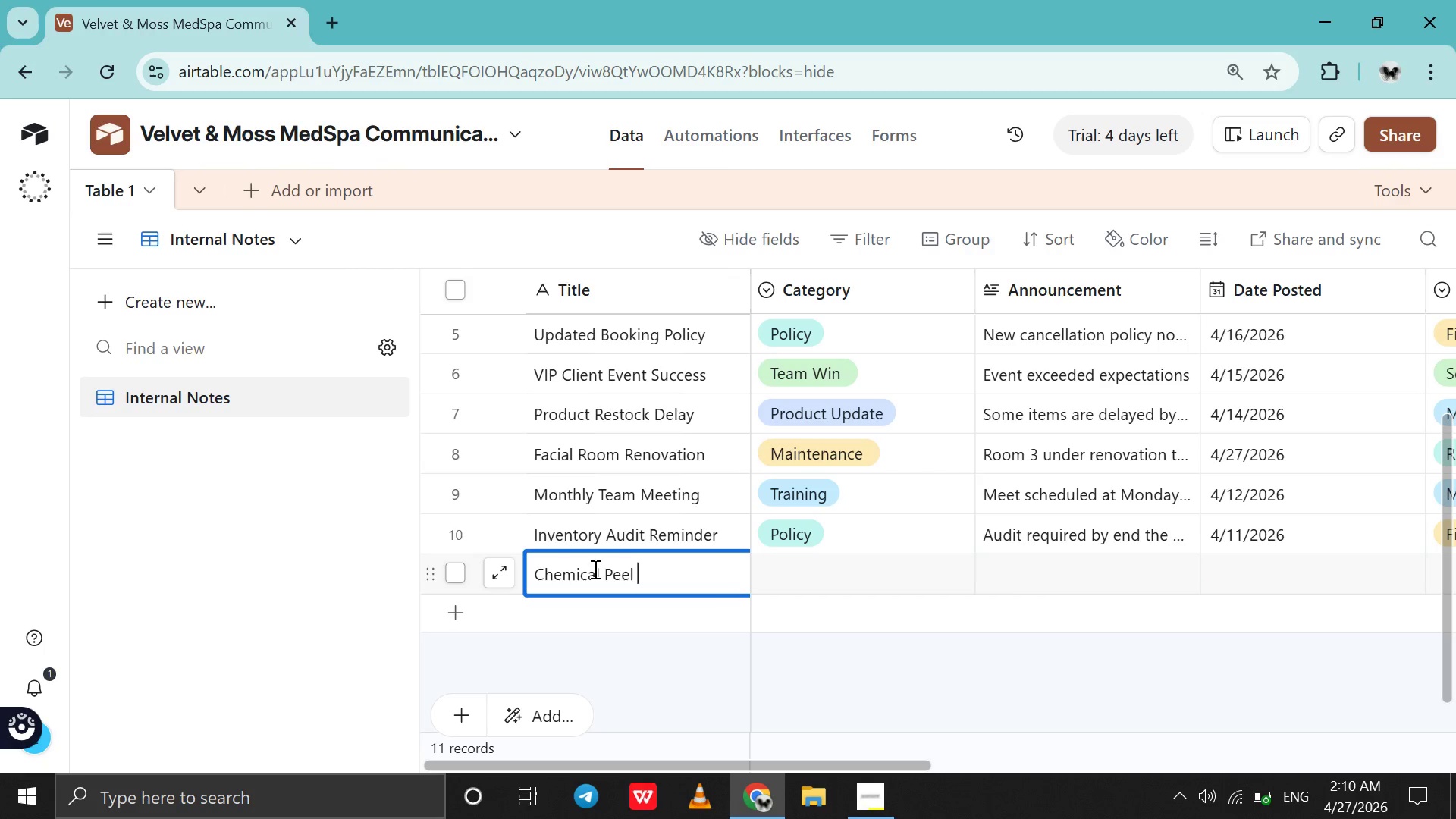 
wait(6.53)
 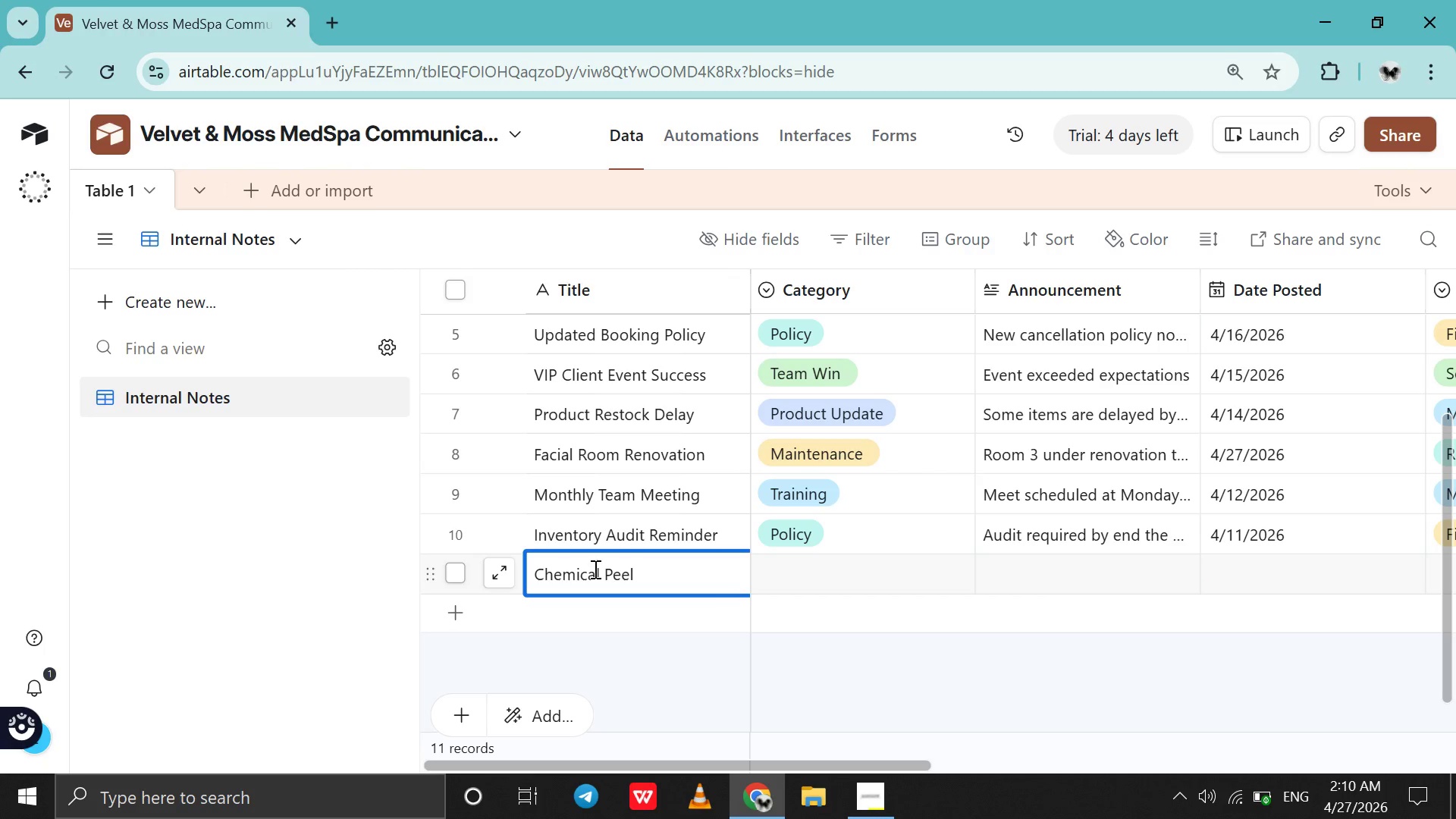 
type(Training )
 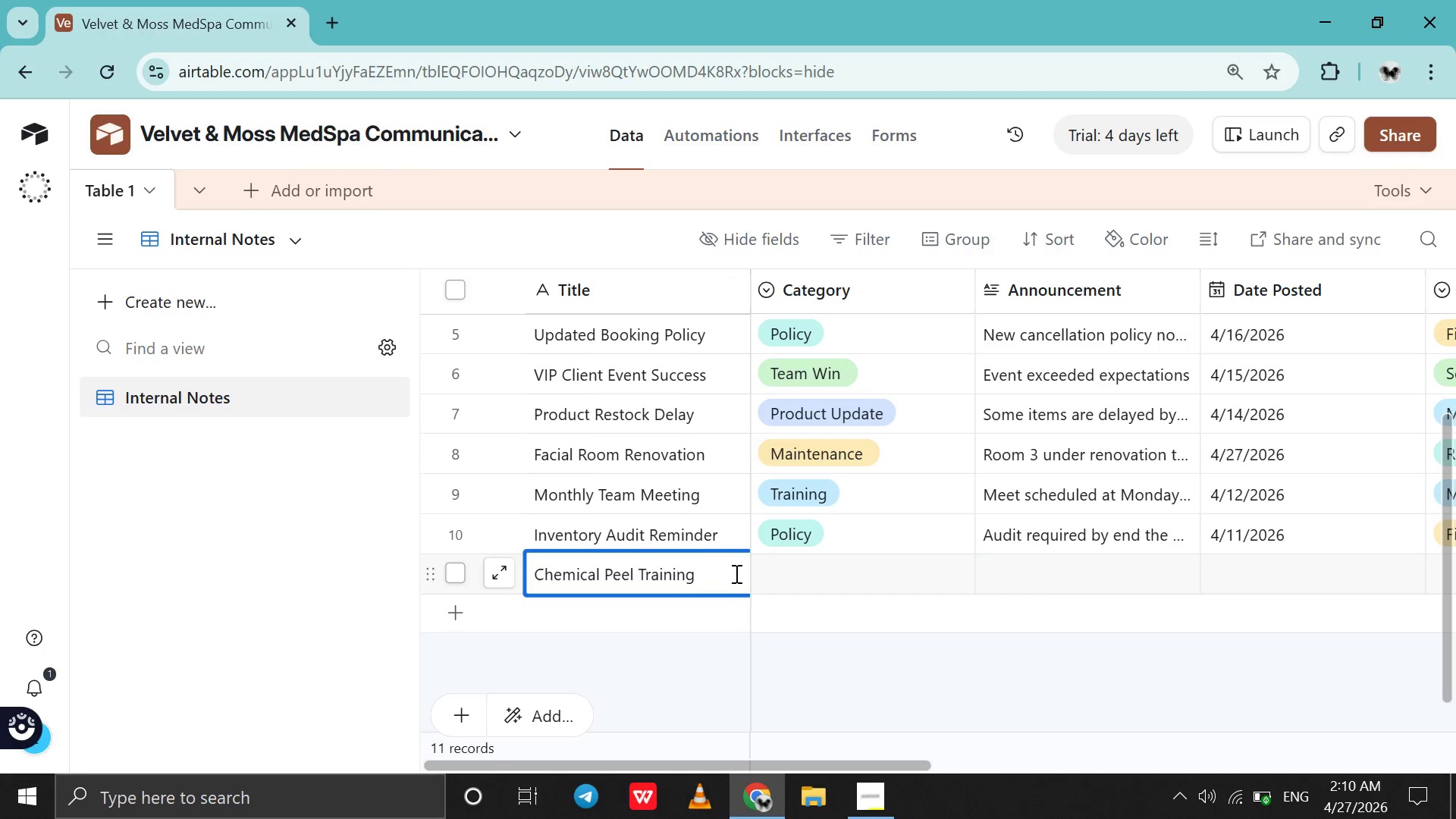 
double_click([761, 573])
 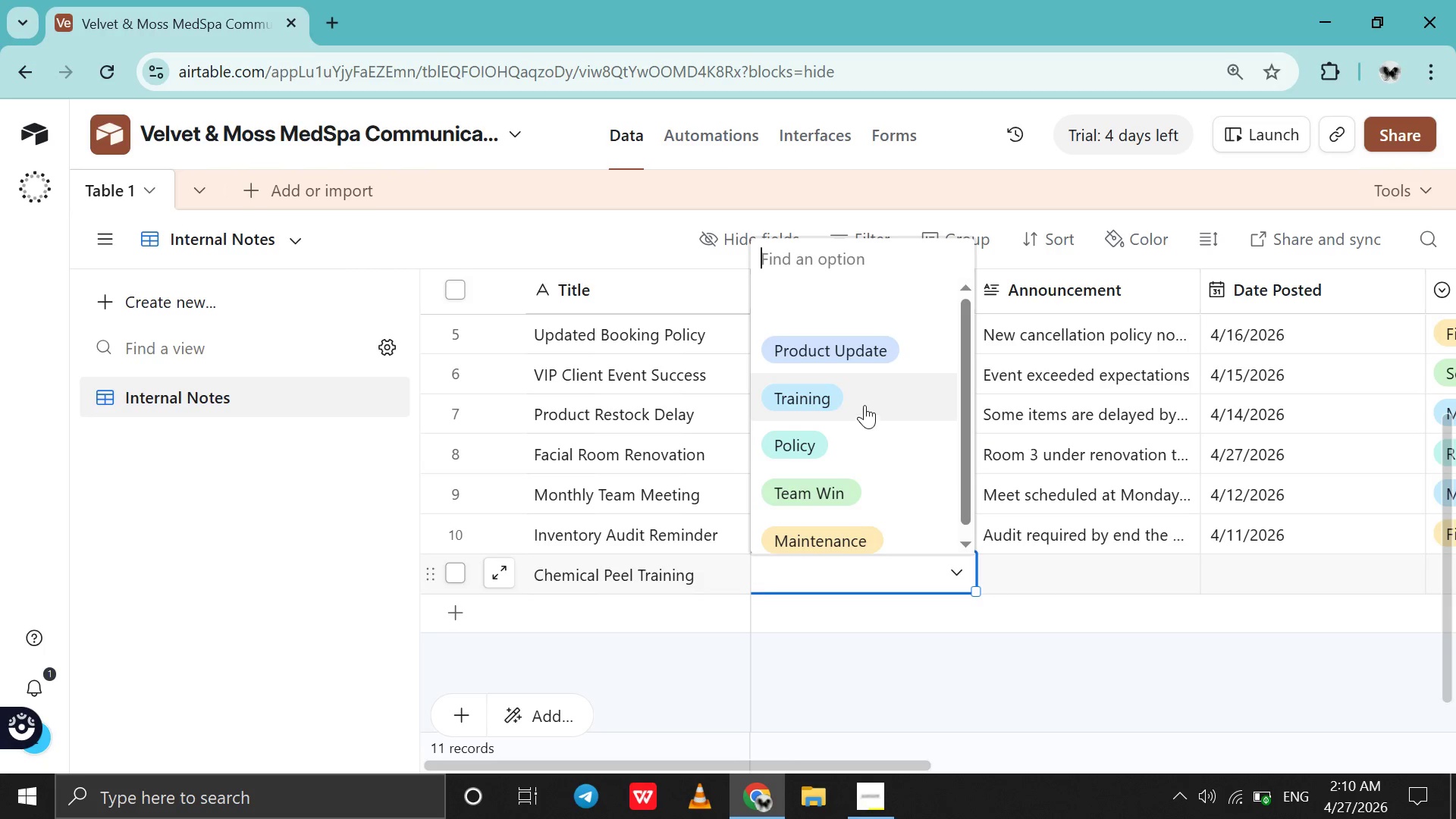 
left_click([865, 403])
 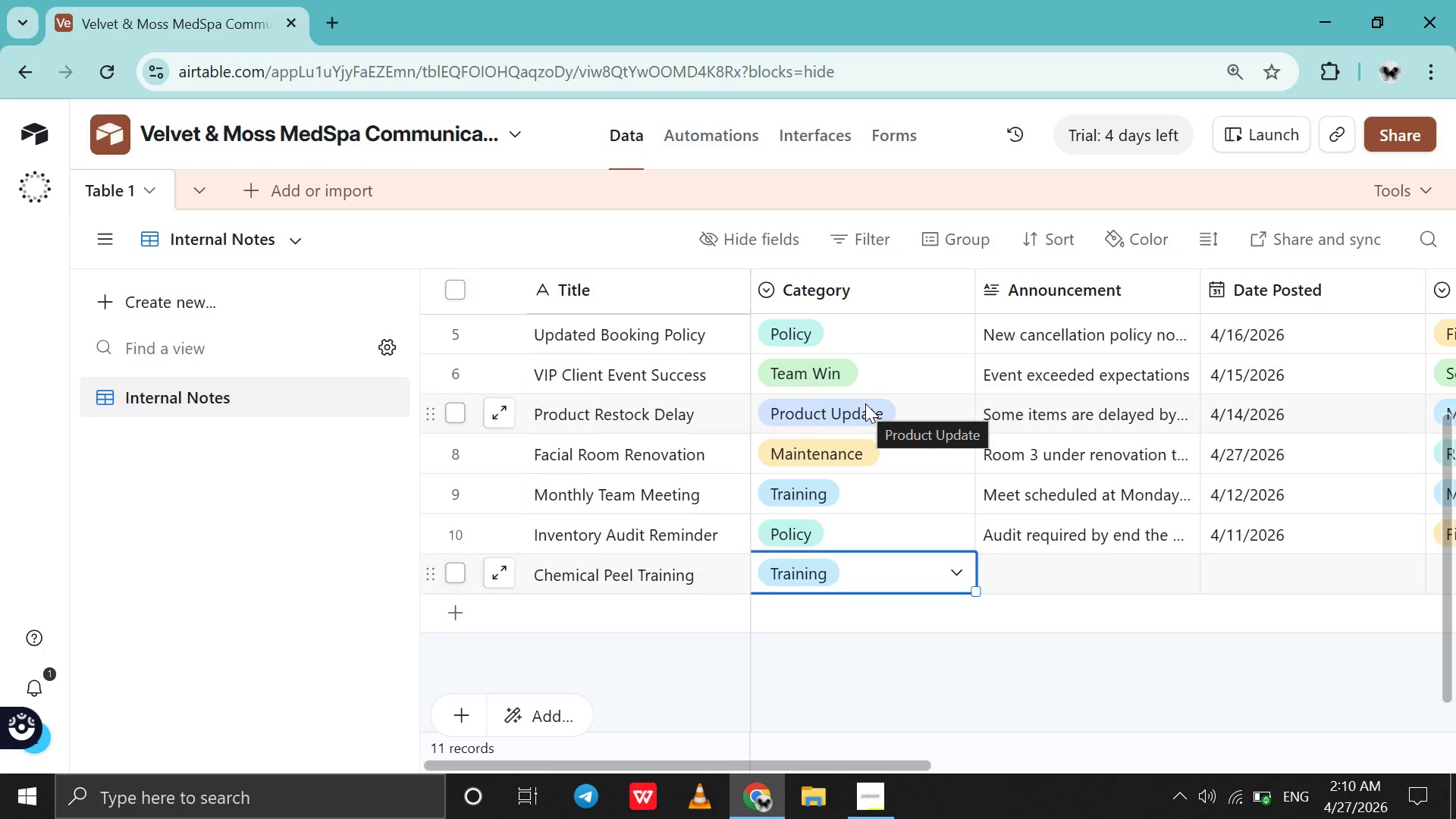 
scroll: coordinate [865, 403], scroll_direction: down, amount: 2.0
 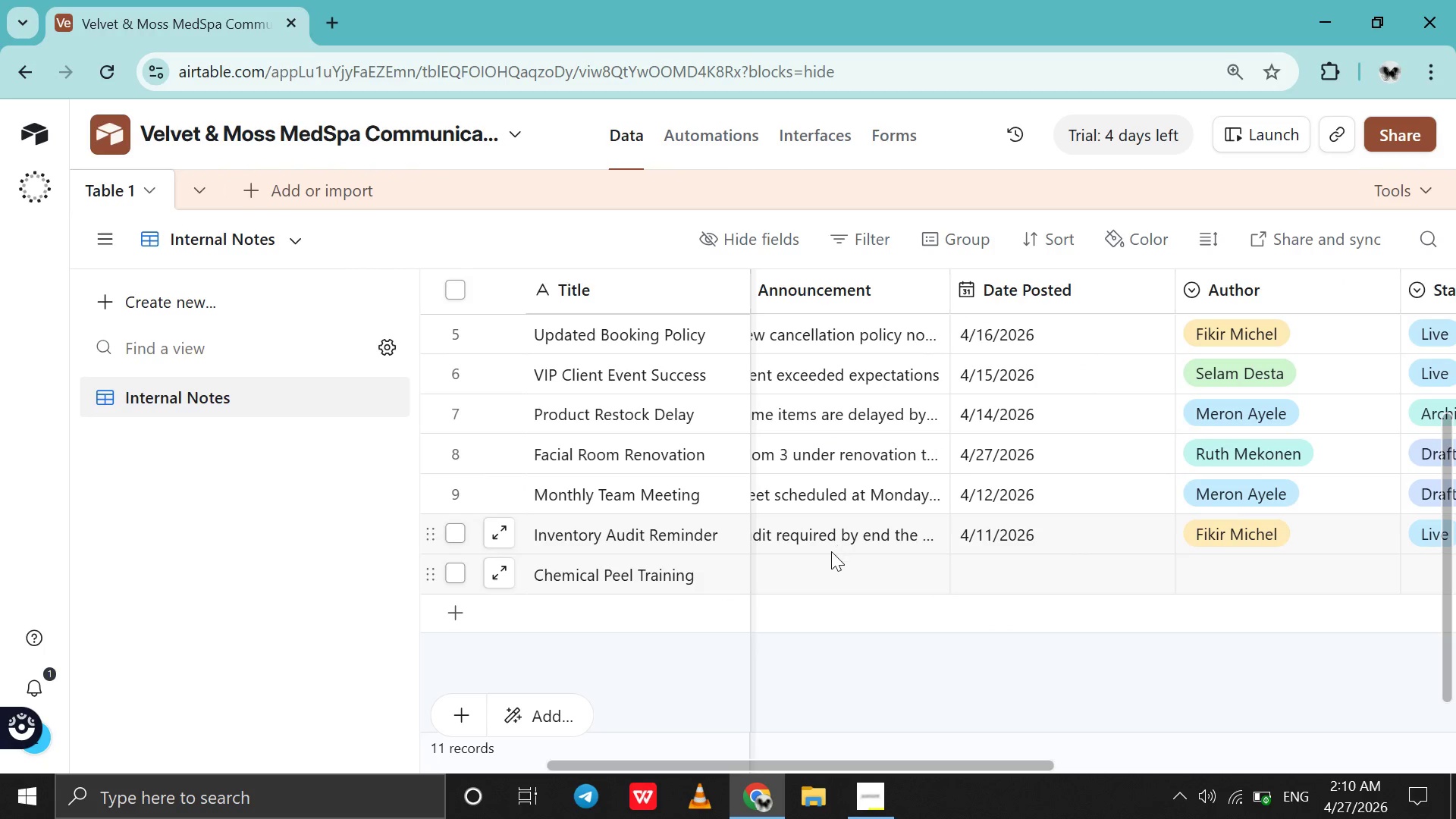 
scroll: coordinate [830, 551], scroll_direction: none, amount: 0.0
 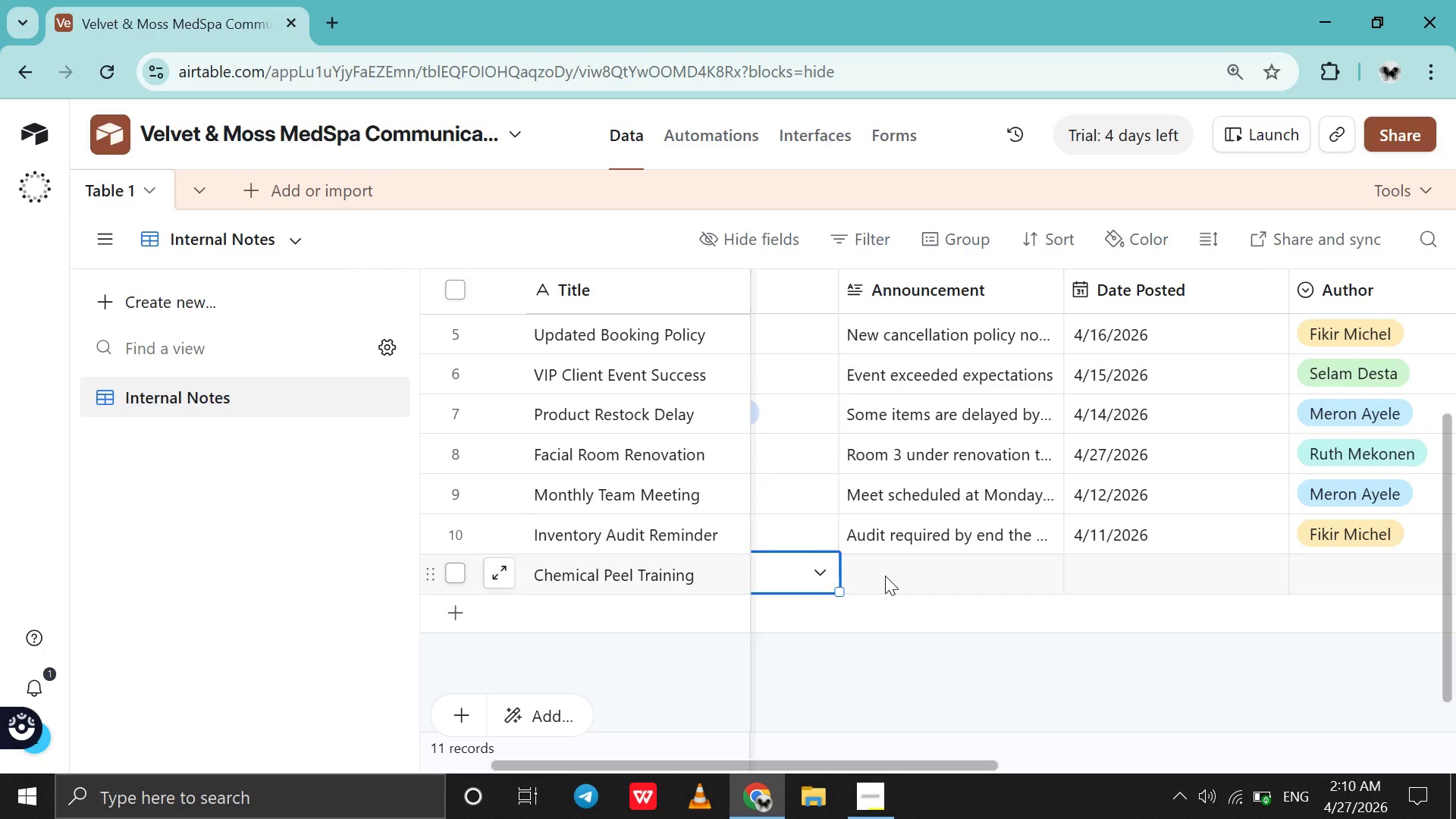 
double_click([885, 576])
 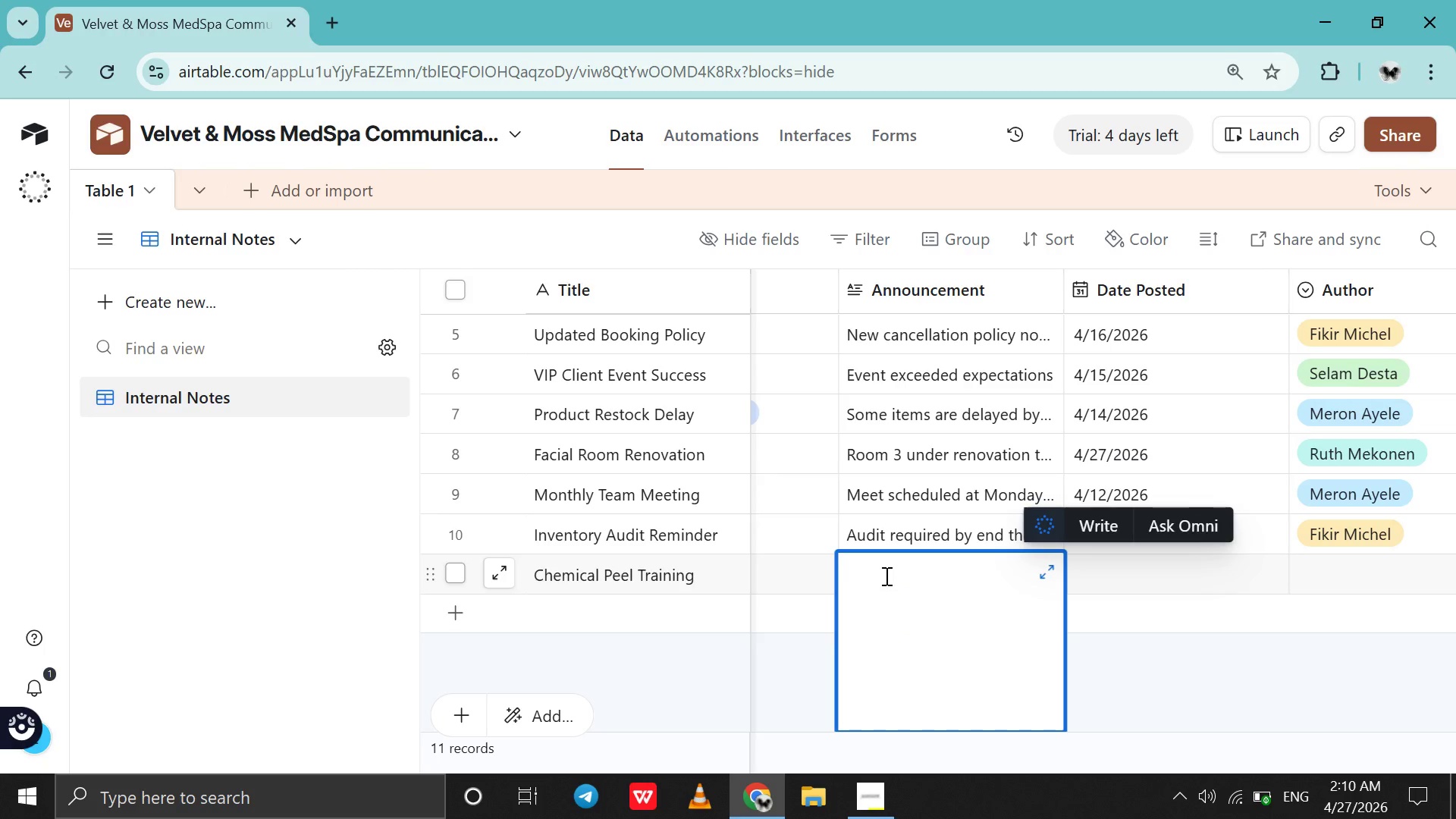 
type(ad)
key(Backspace)
key(Backspace)
type(Advanced C)
key(Backspace)
type(certification trainn)
key(Backspace)
type(ing \)
key(Backspace)
key(Backspace)
type(.)
 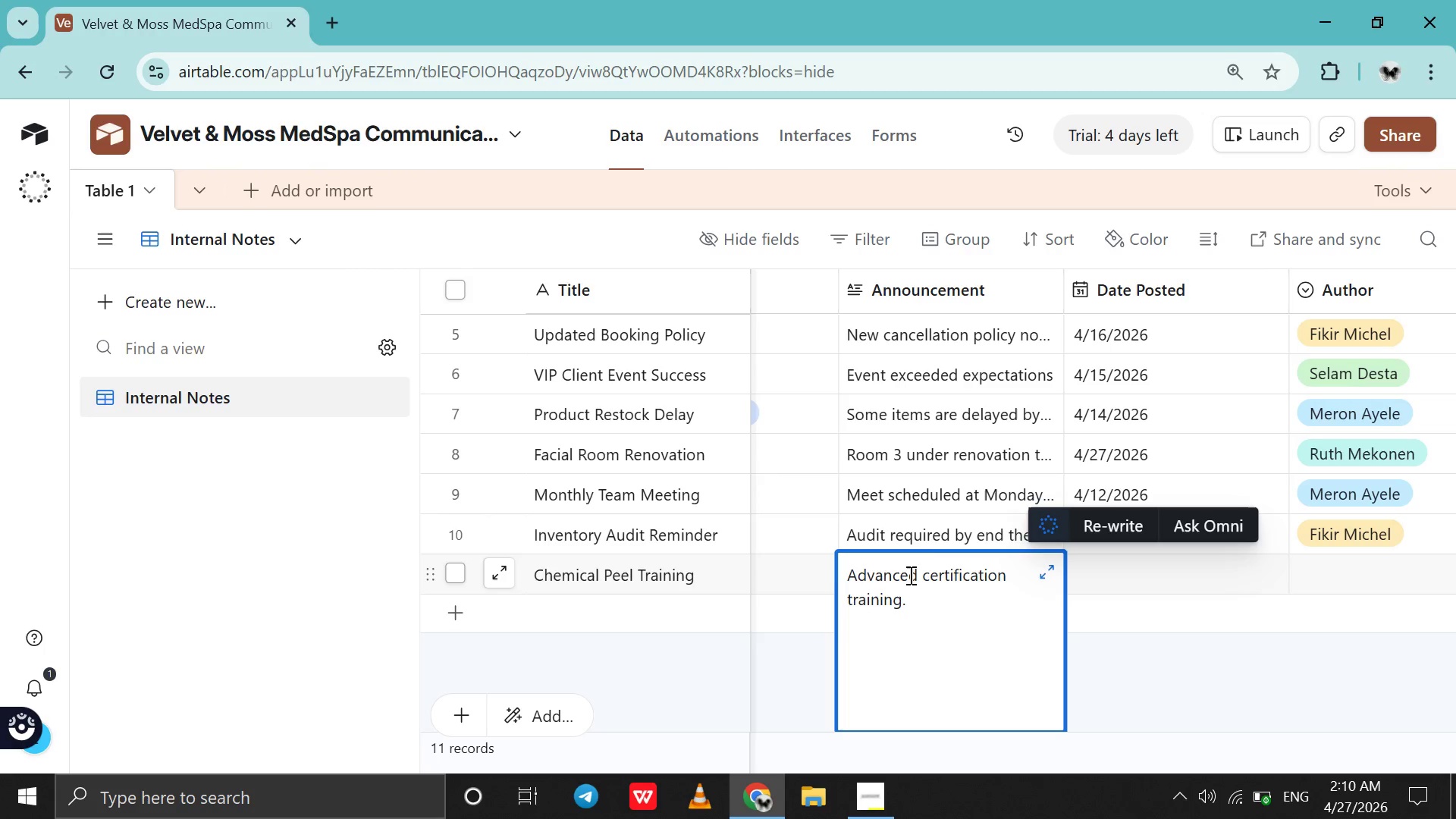 
double_click([1103, 577])
 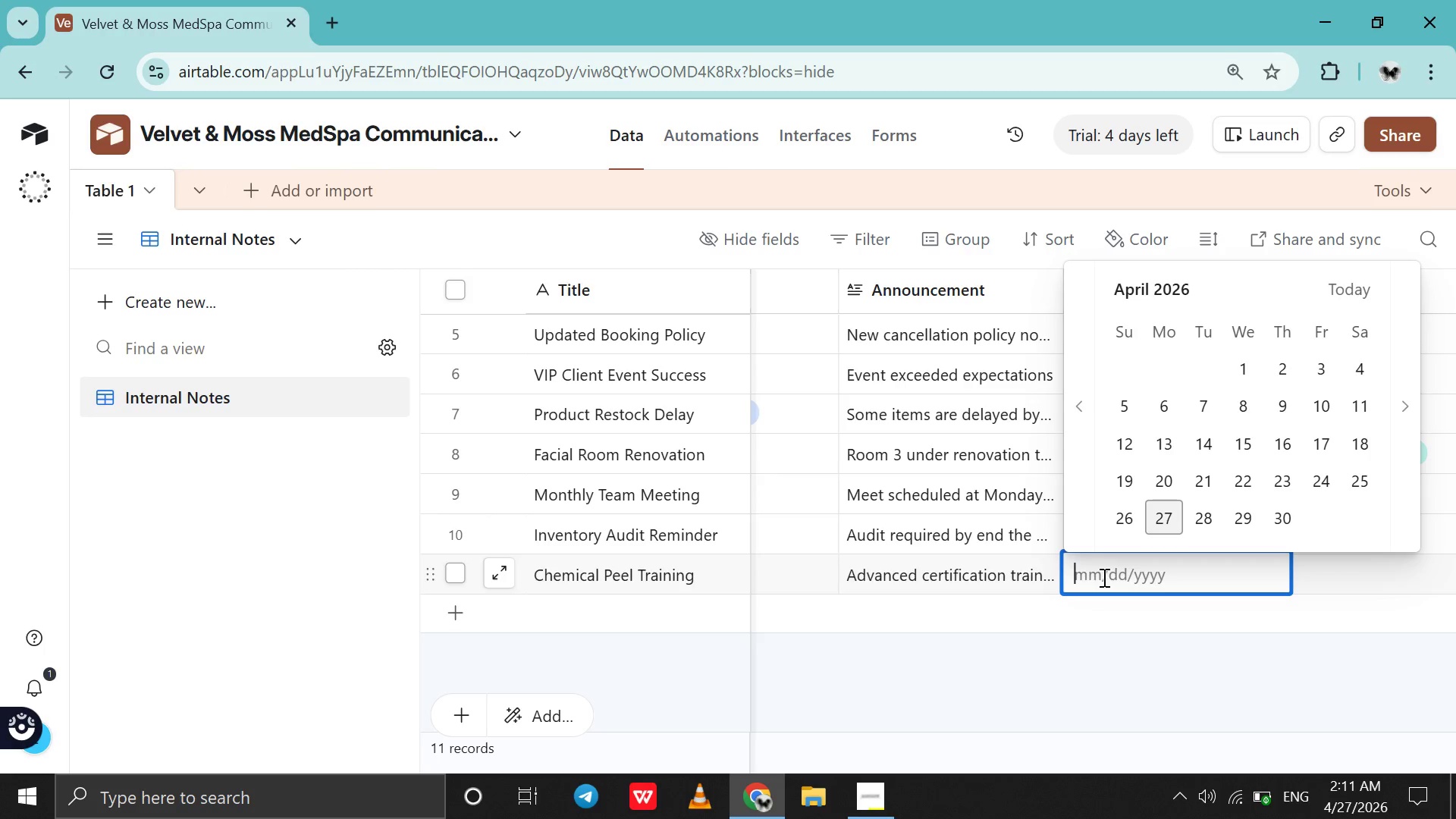 
wait(8.55)
 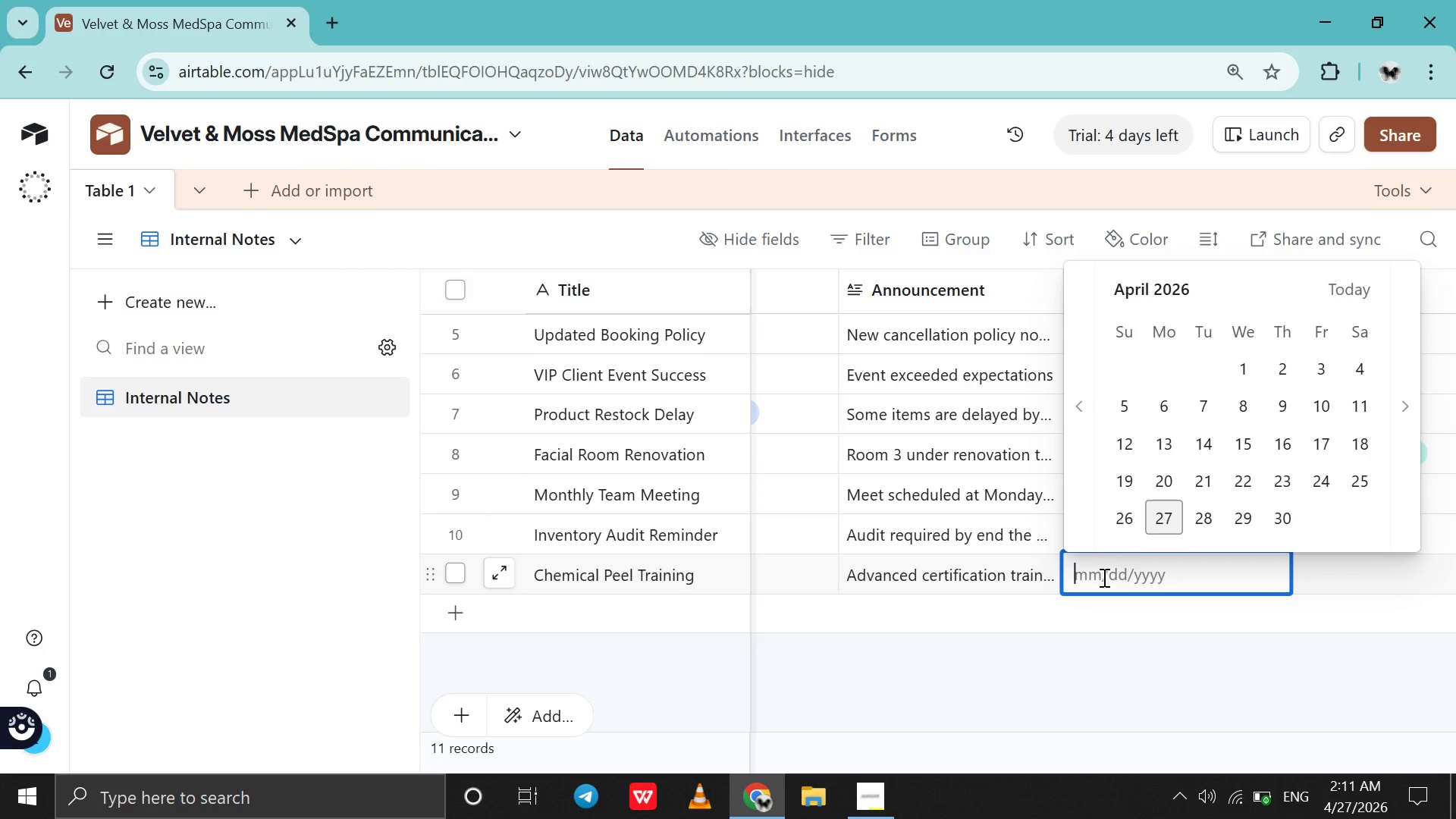 
left_click([1320, 414])
 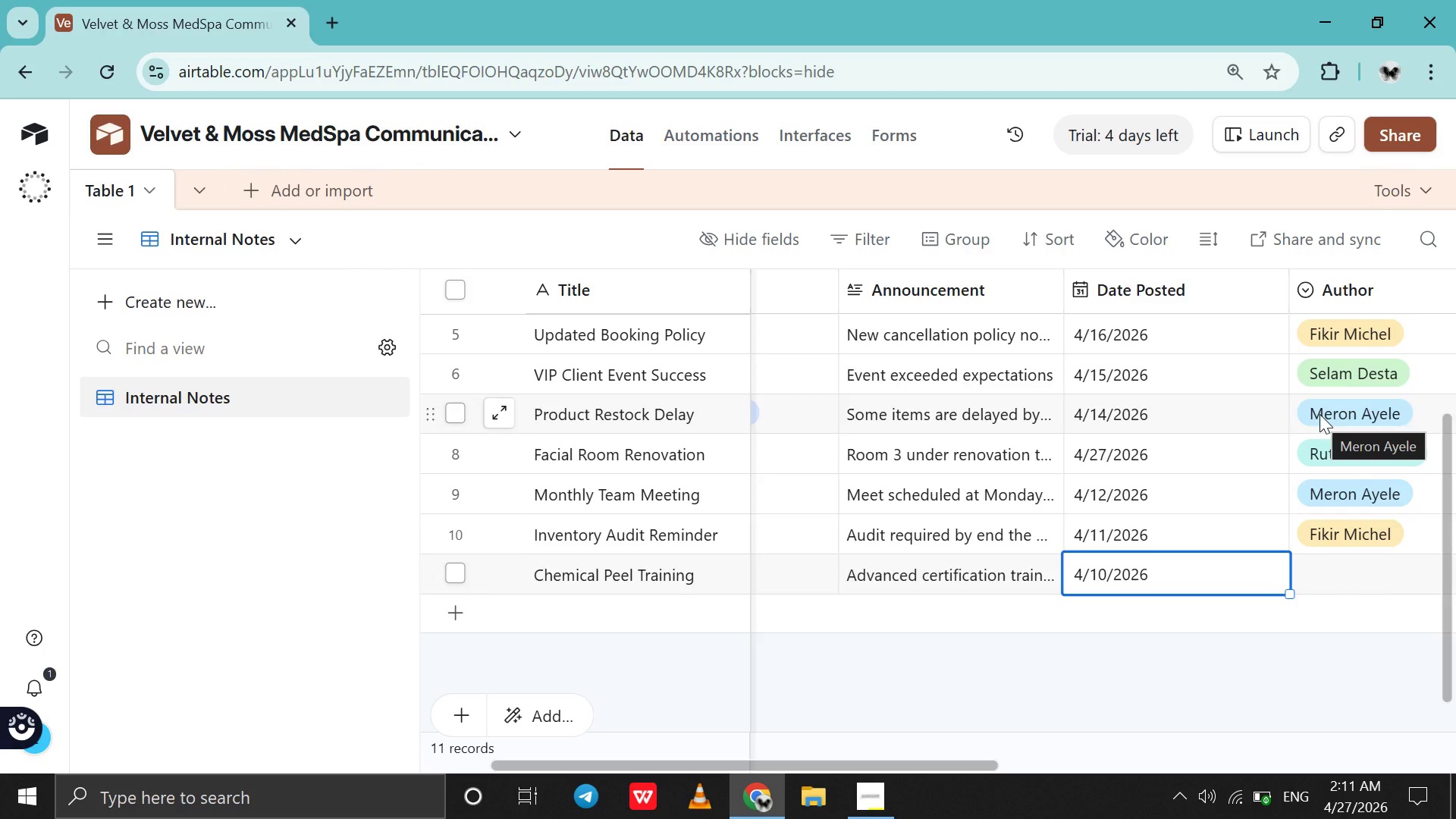 
scroll: coordinate [1320, 414], scroll_direction: down, amount: 1.0
 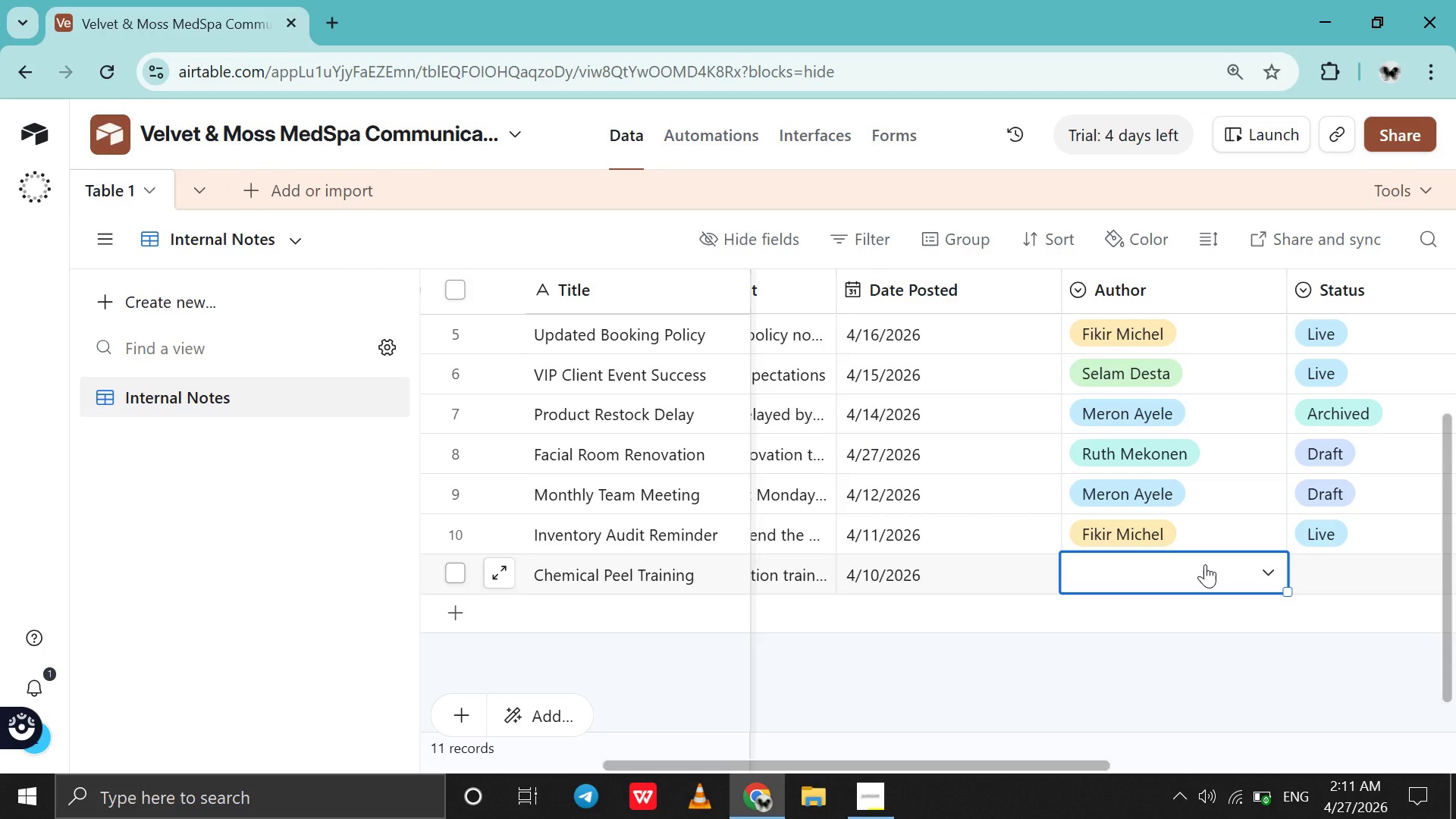 
double_click([1205, 564])
 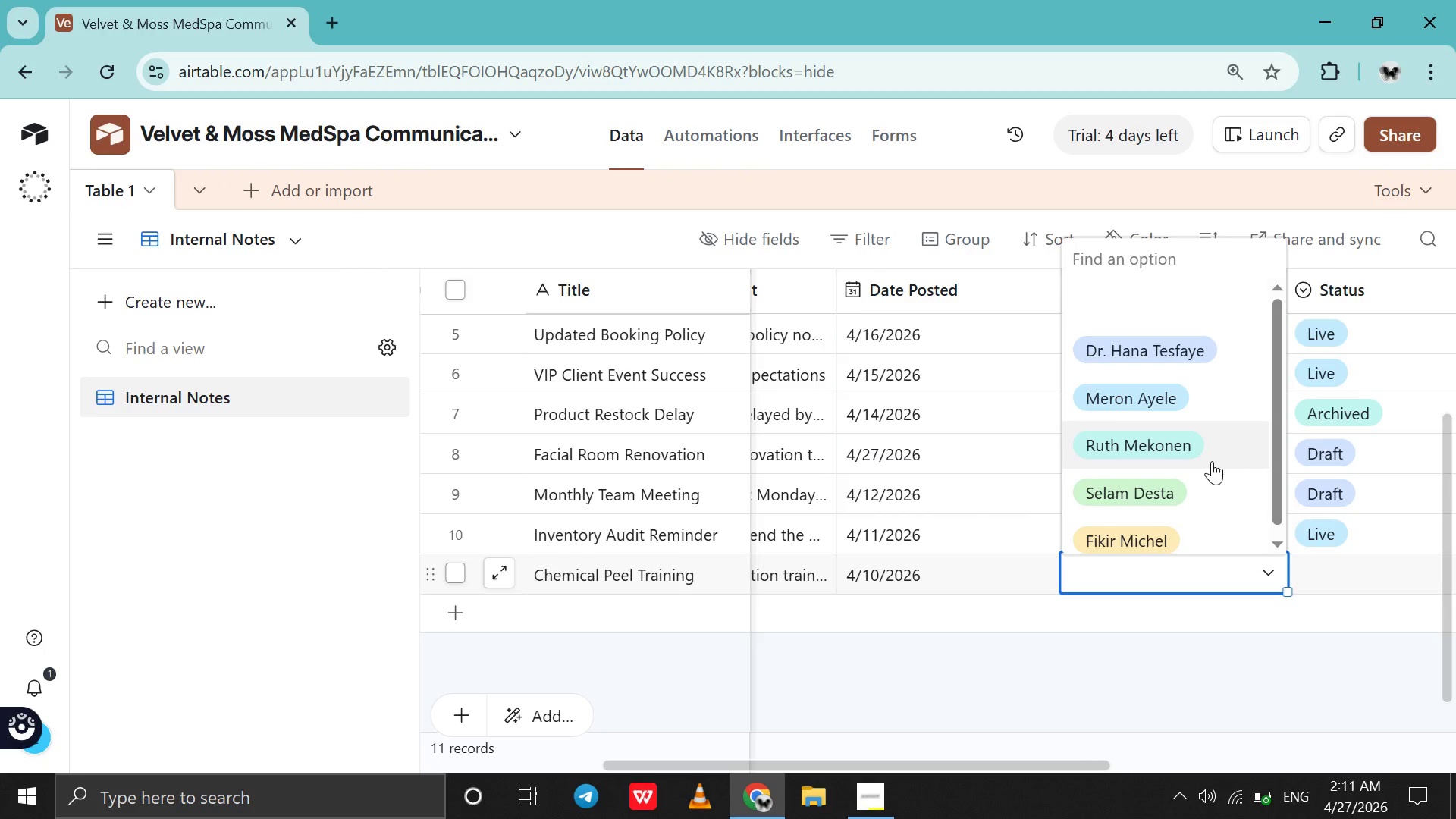 
left_click([1213, 460])
 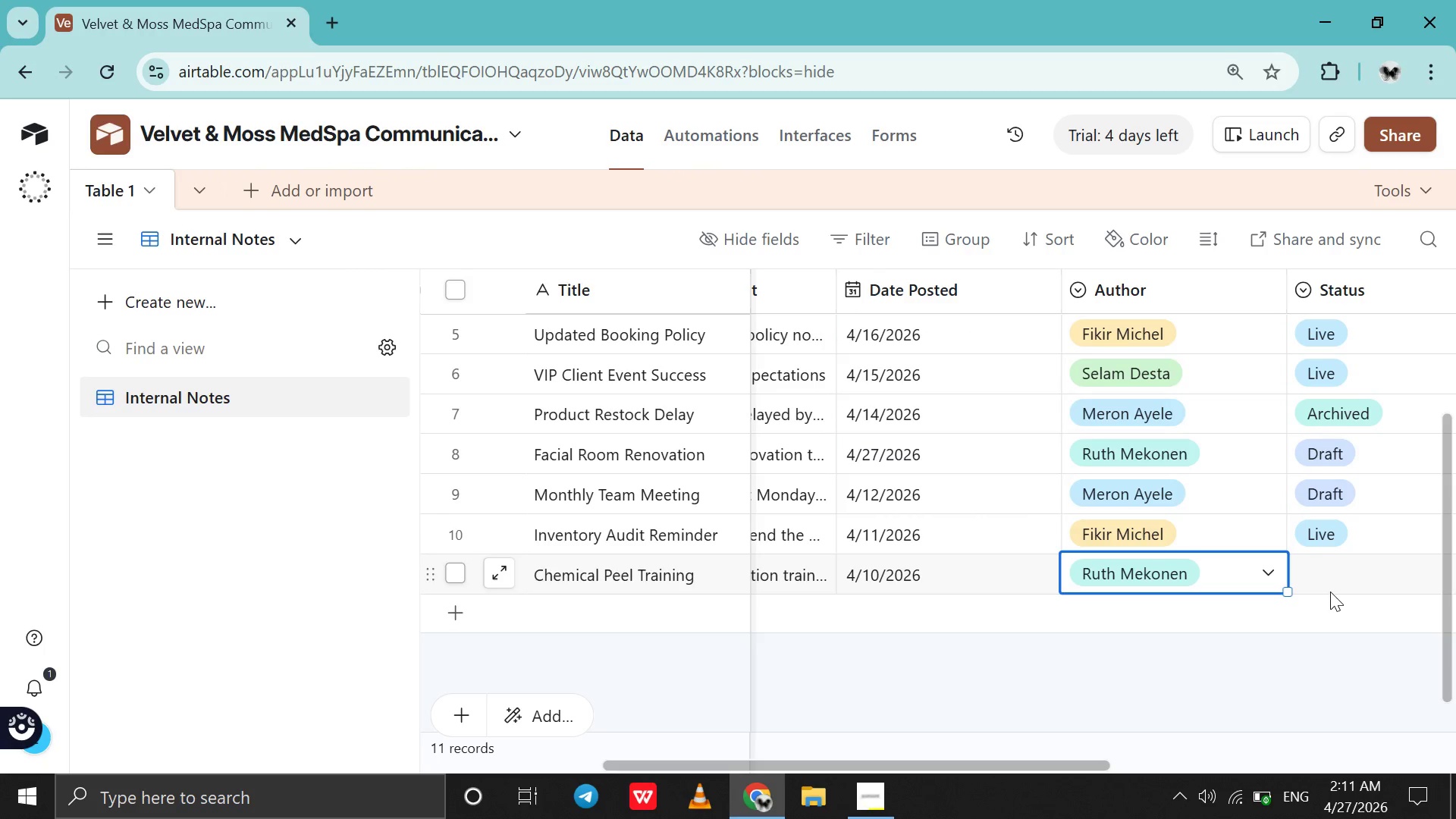 
double_click([1330, 592])
 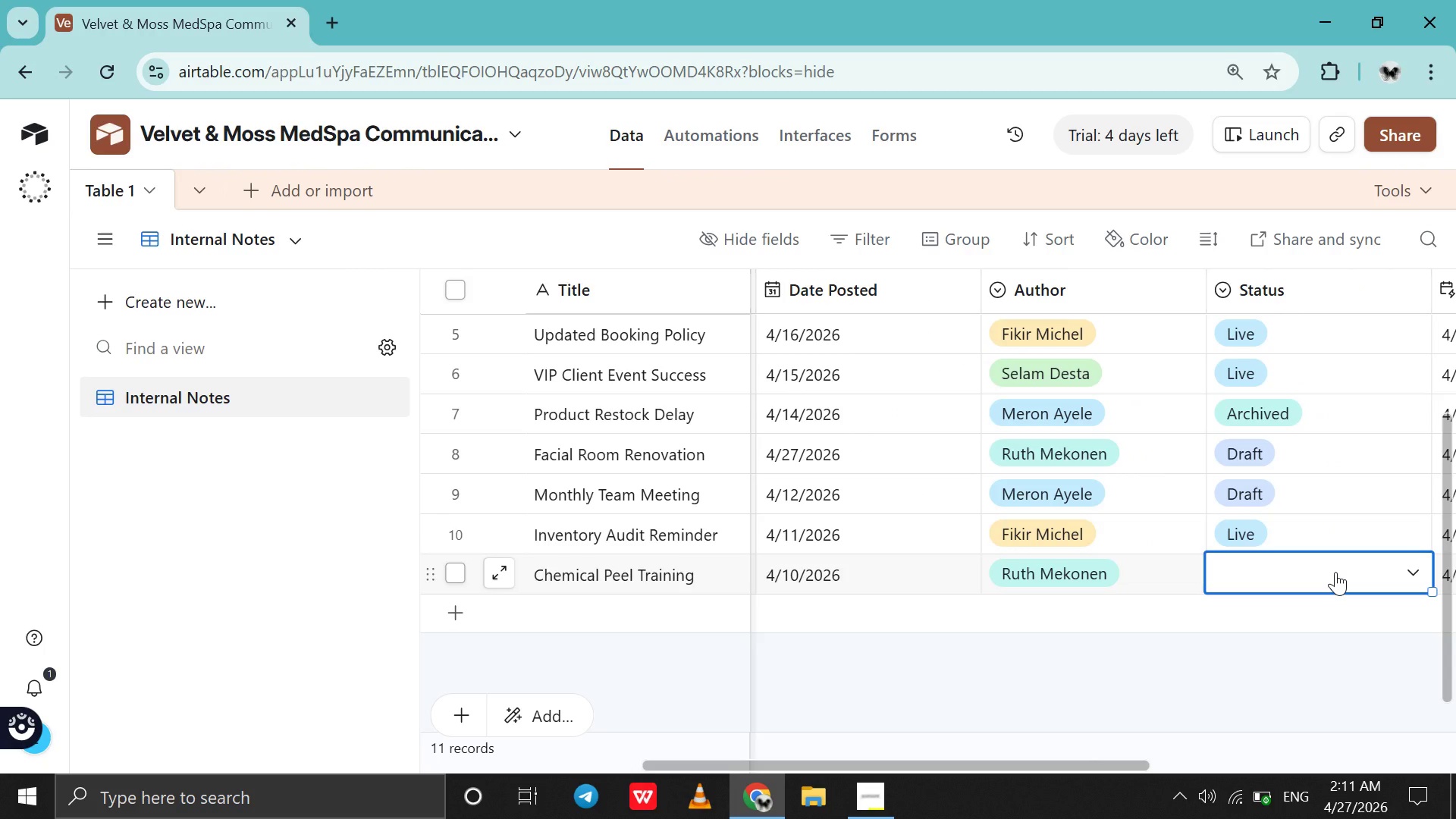 
left_click([1335, 572])
 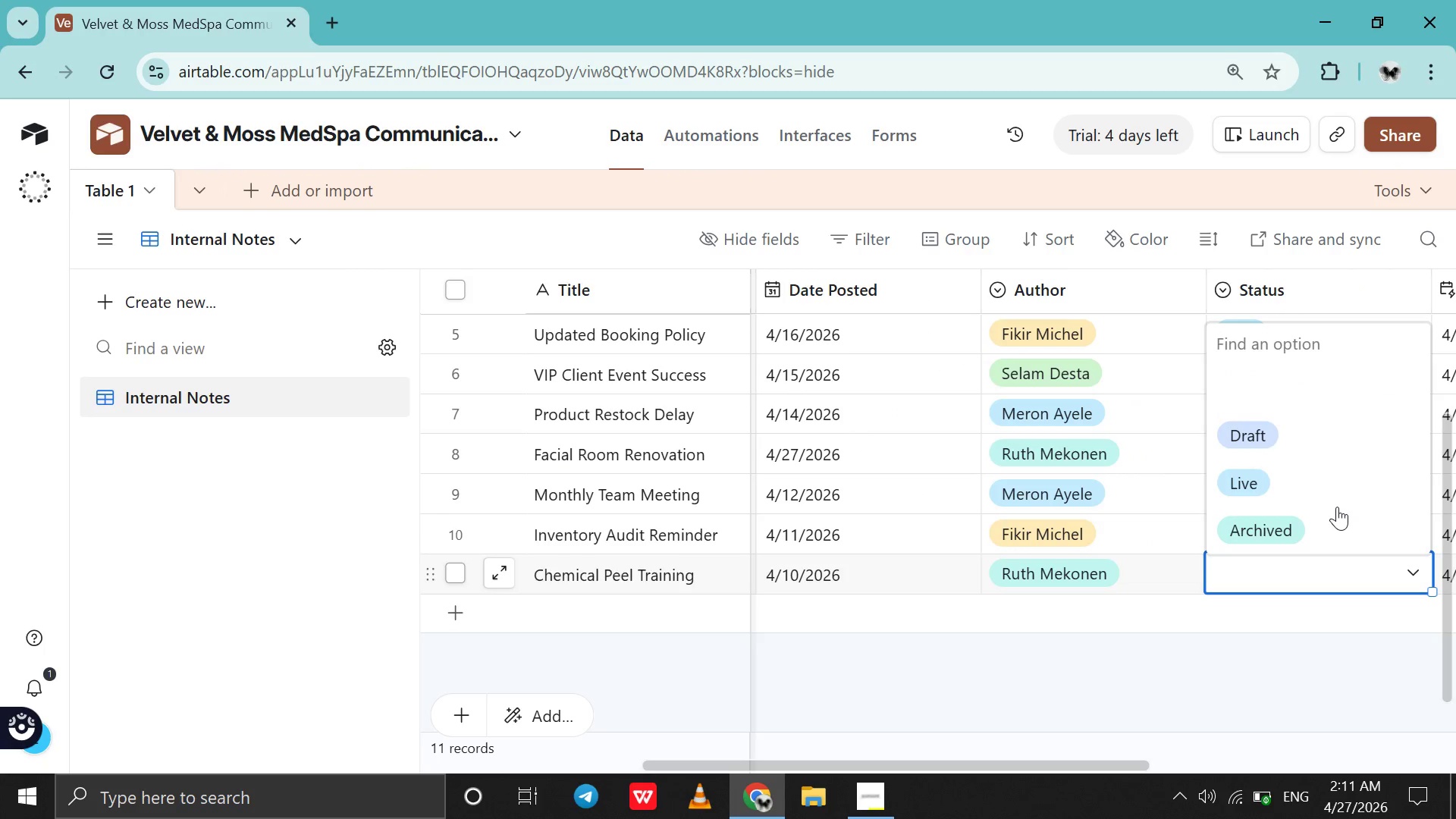 
left_click([1327, 529])
 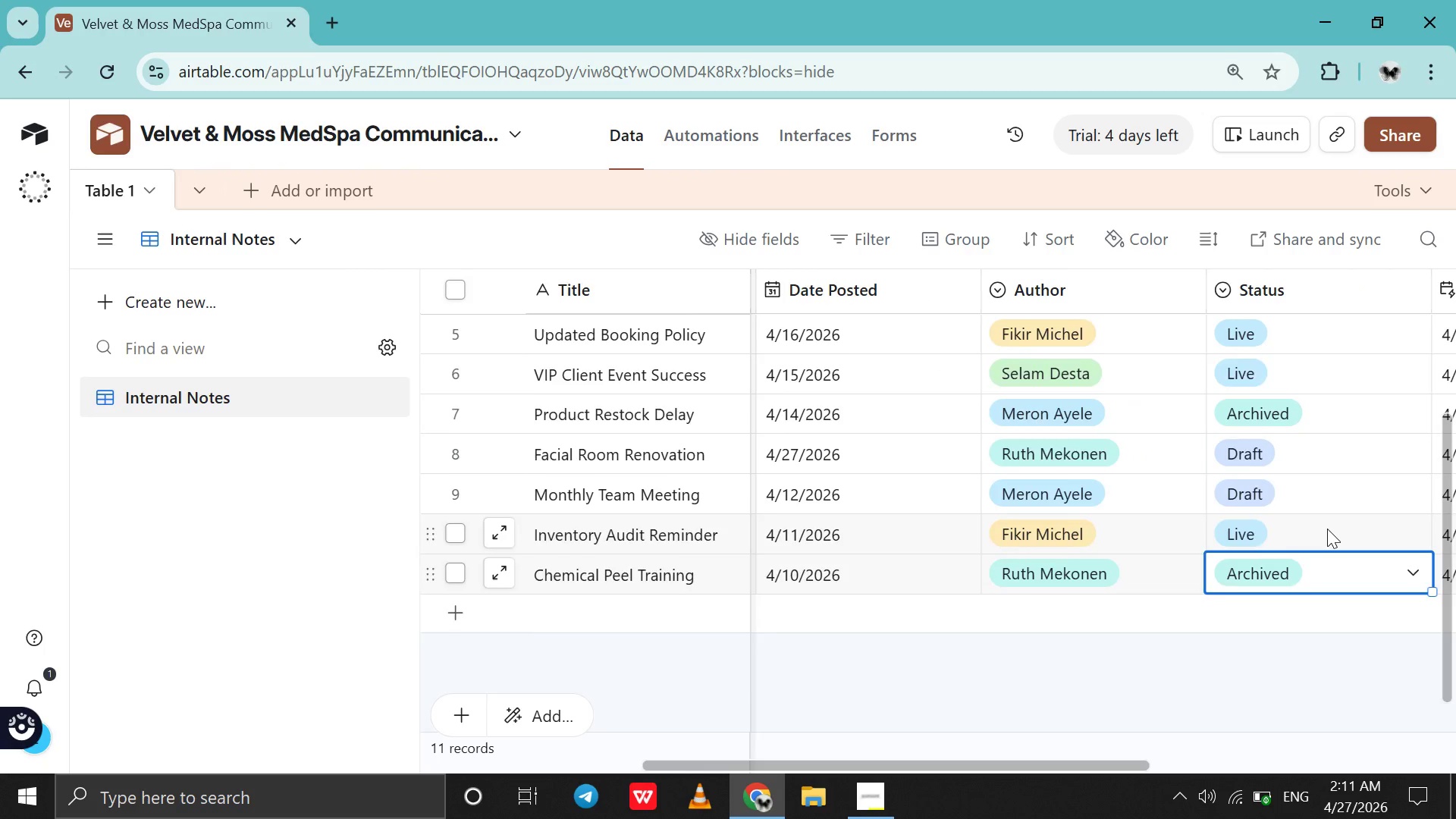 
scroll: coordinate [1327, 529], scroll_direction: up, amount: 6.0
 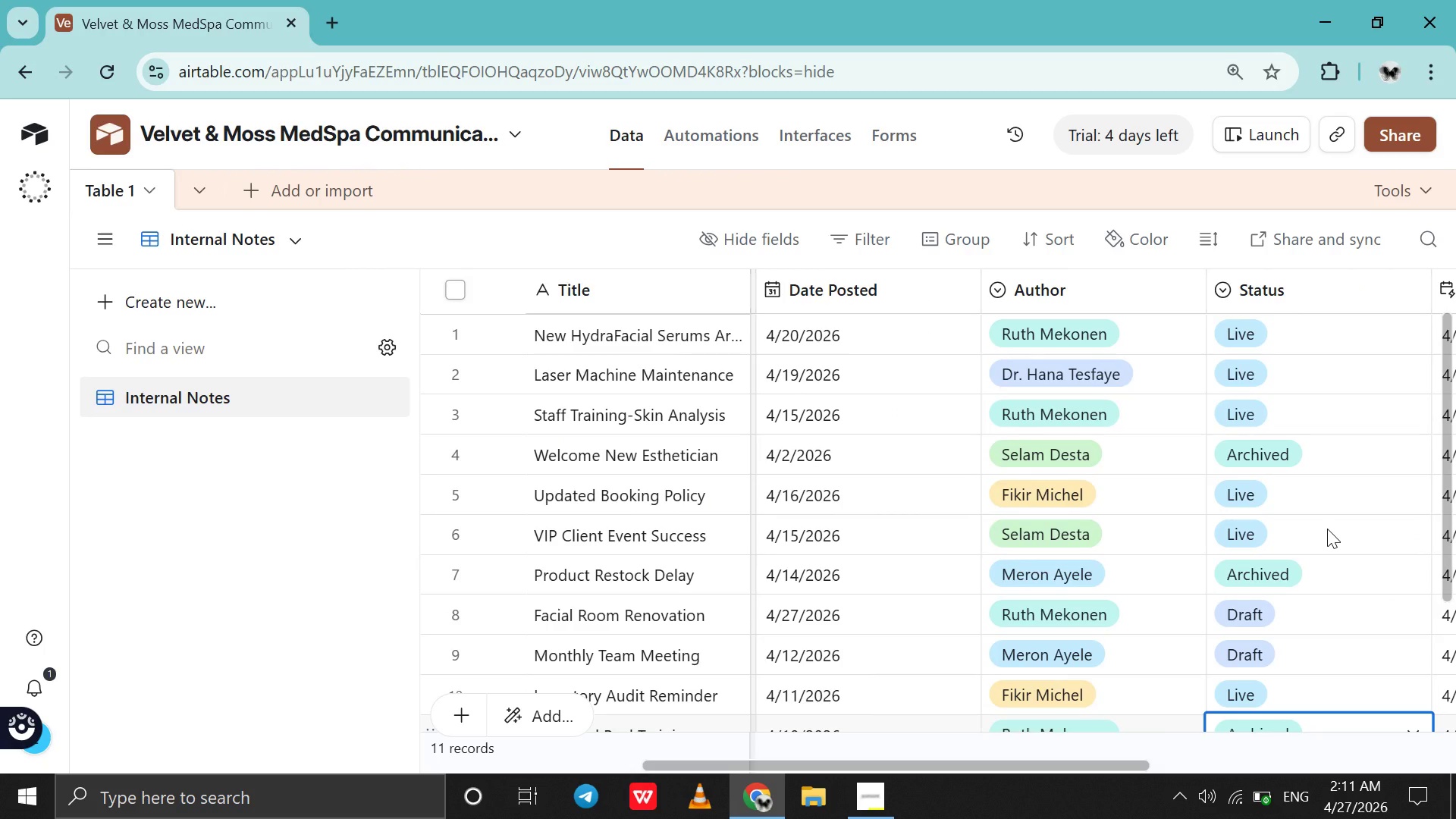 
scroll: coordinate [1327, 529], scroll_direction: down, amount: 7.0
 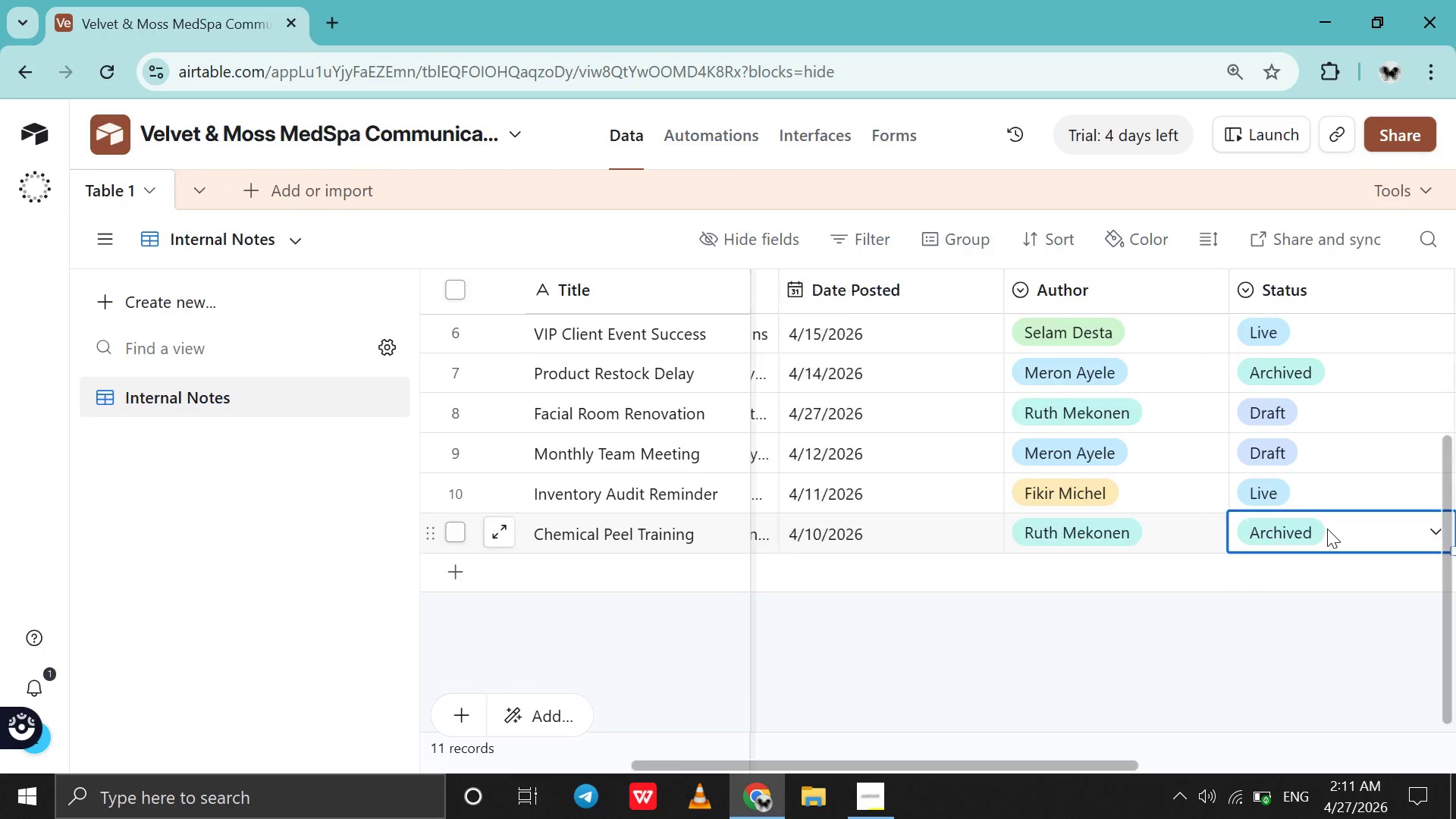 
scroll: coordinate [1327, 529], scroll_direction: up, amount: 7.0
 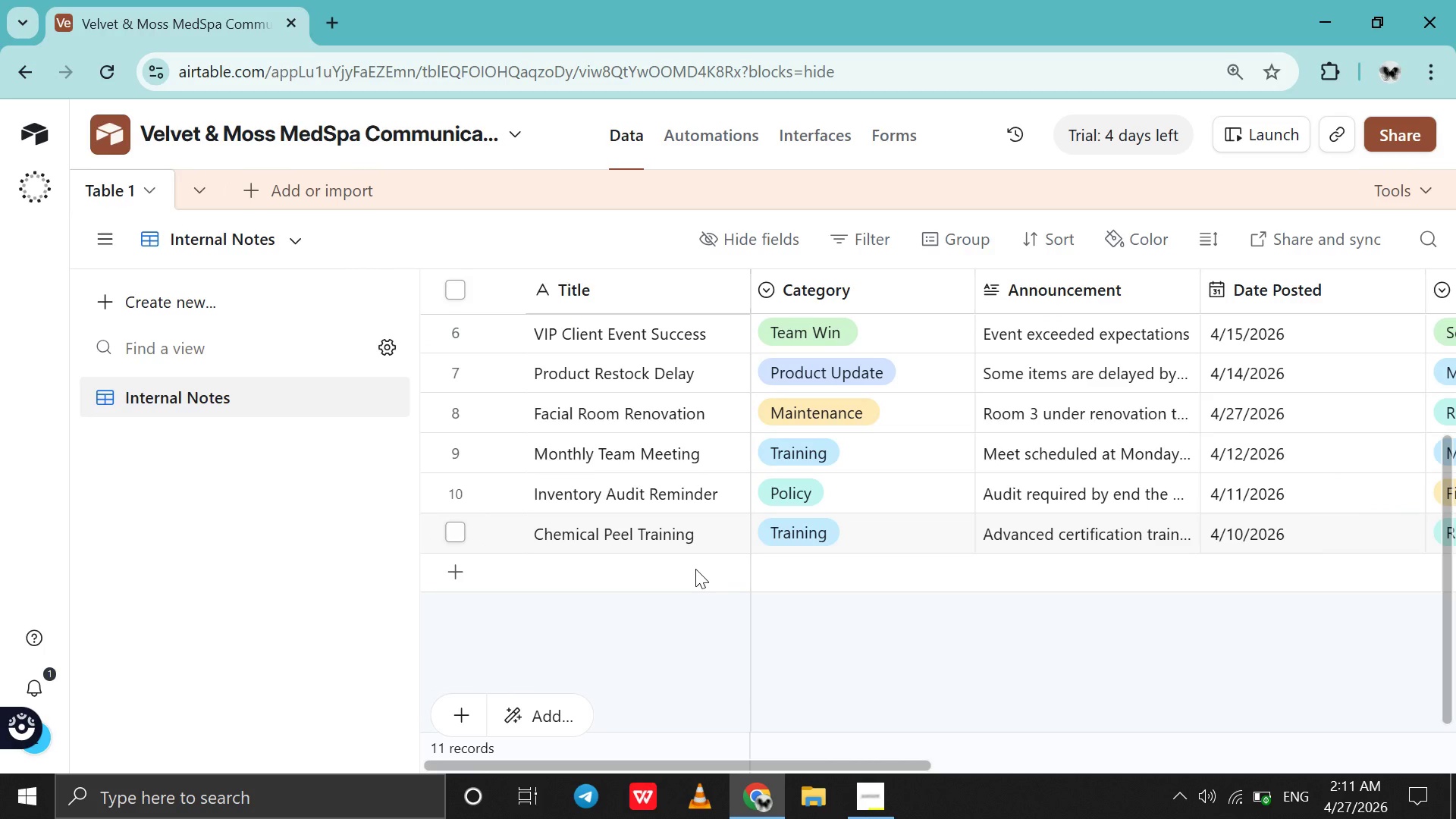 
double_click([695, 569])
 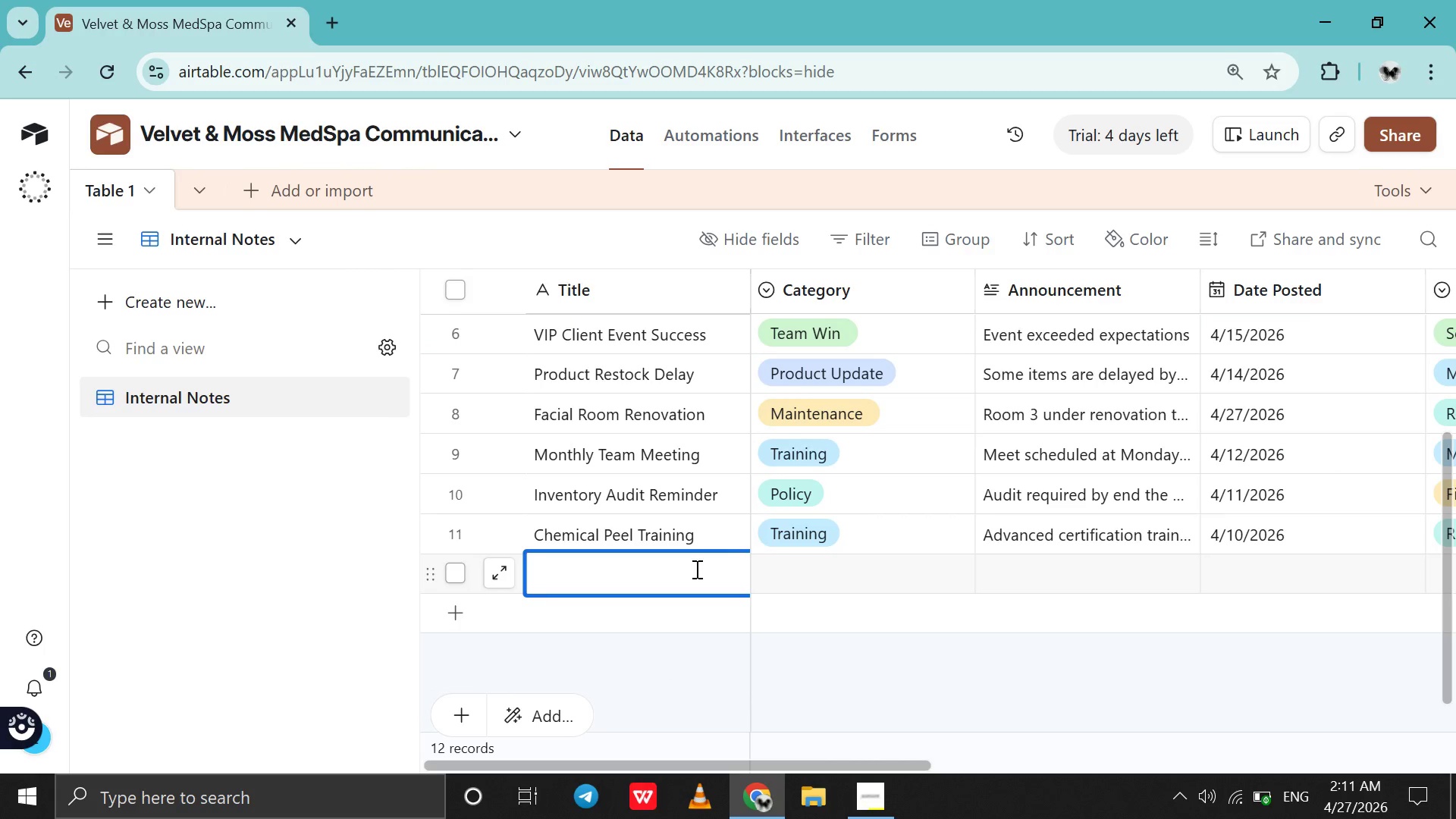 
type(Equipment Safety Check )
 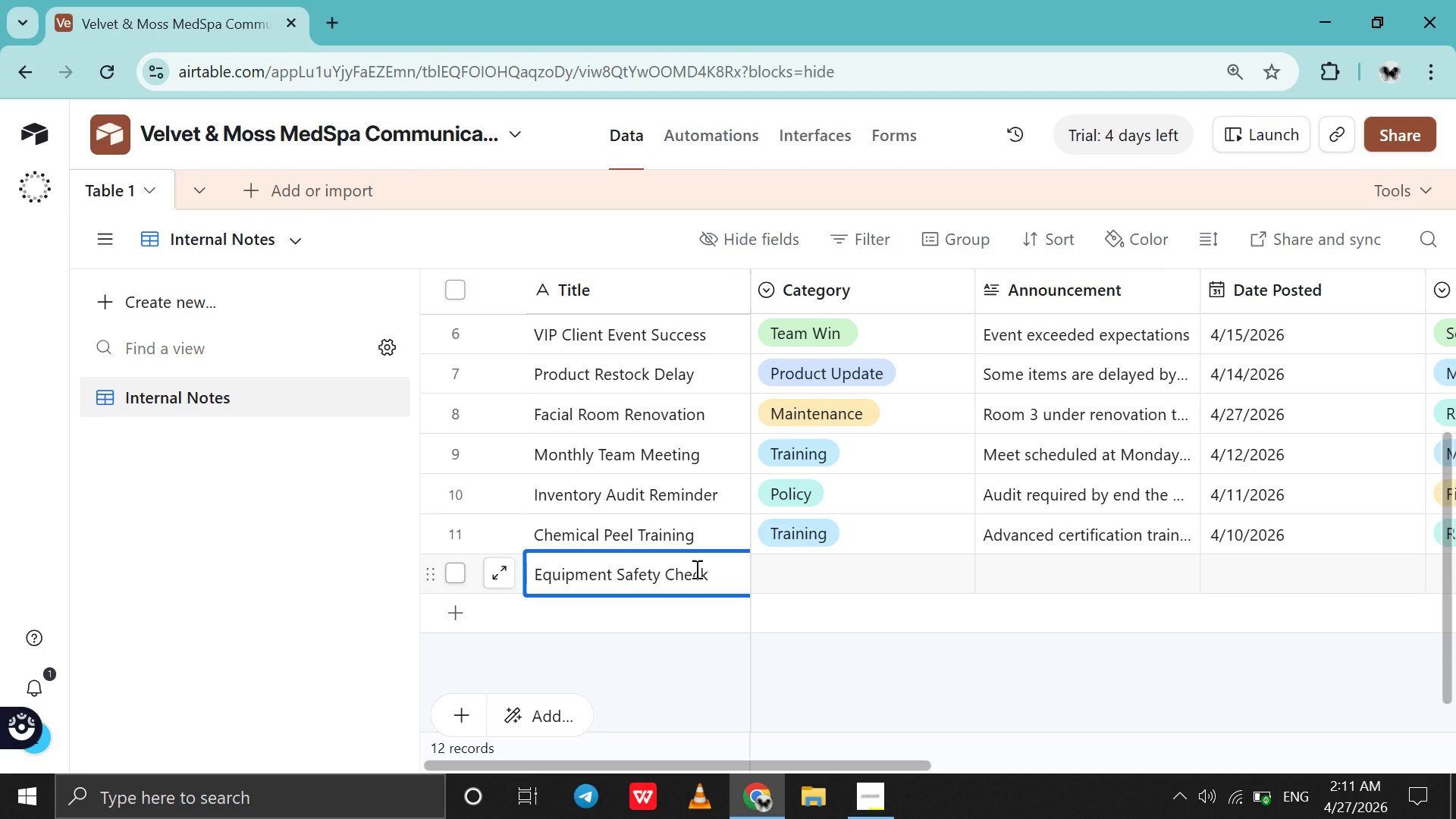 
double_click([780, 580])
 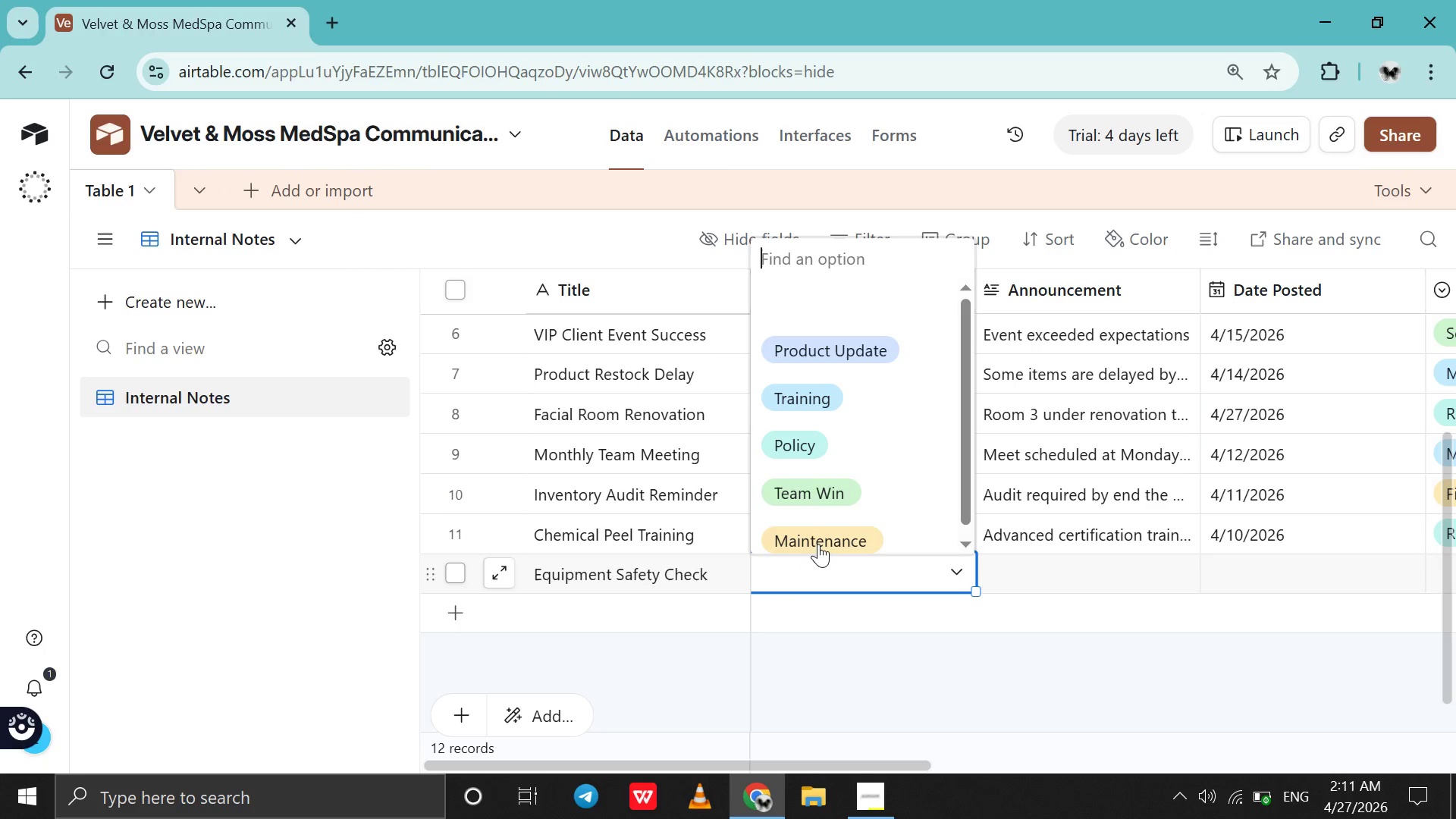 
left_click([818, 544])
 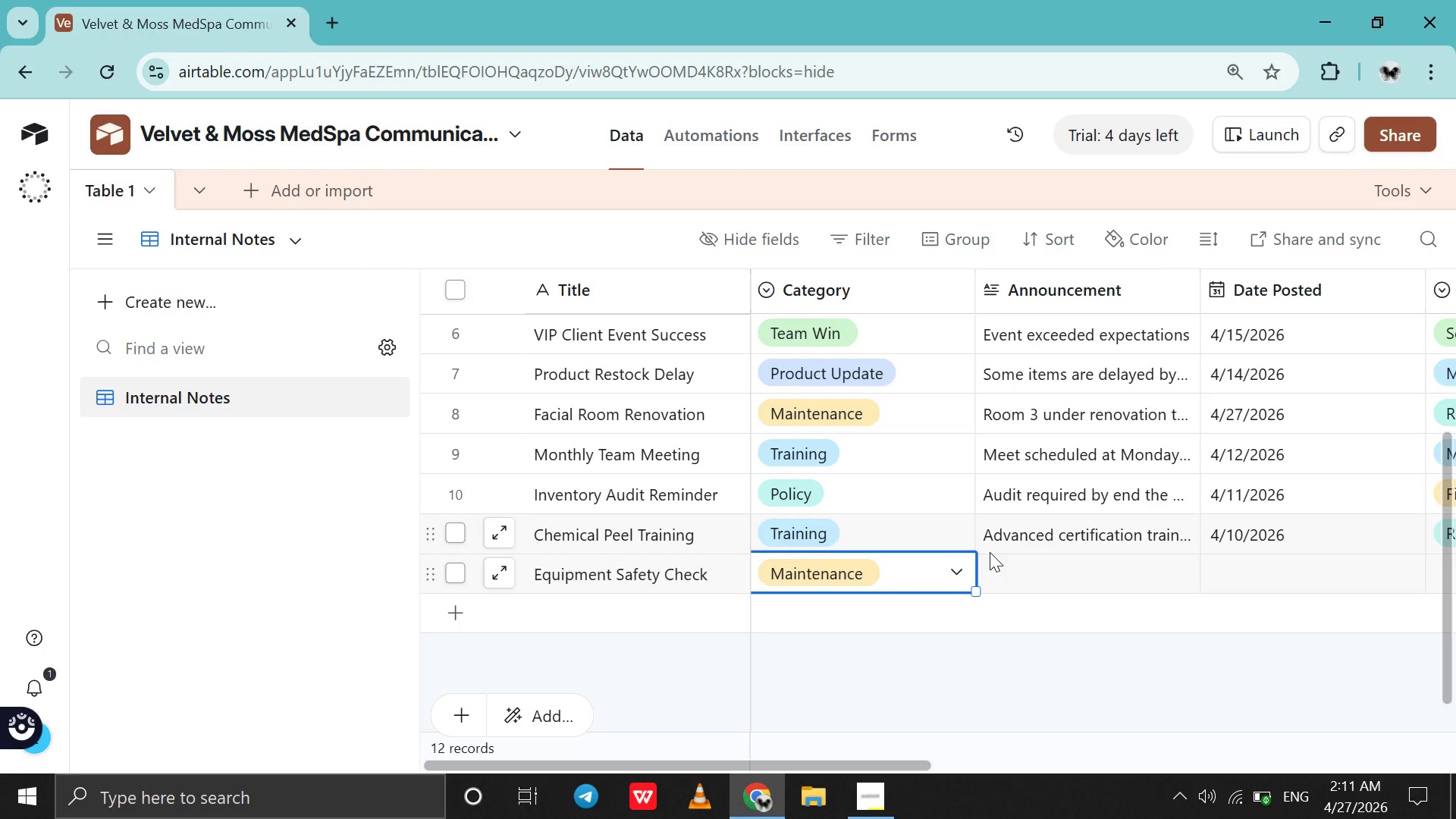 
double_click([1005, 573])
 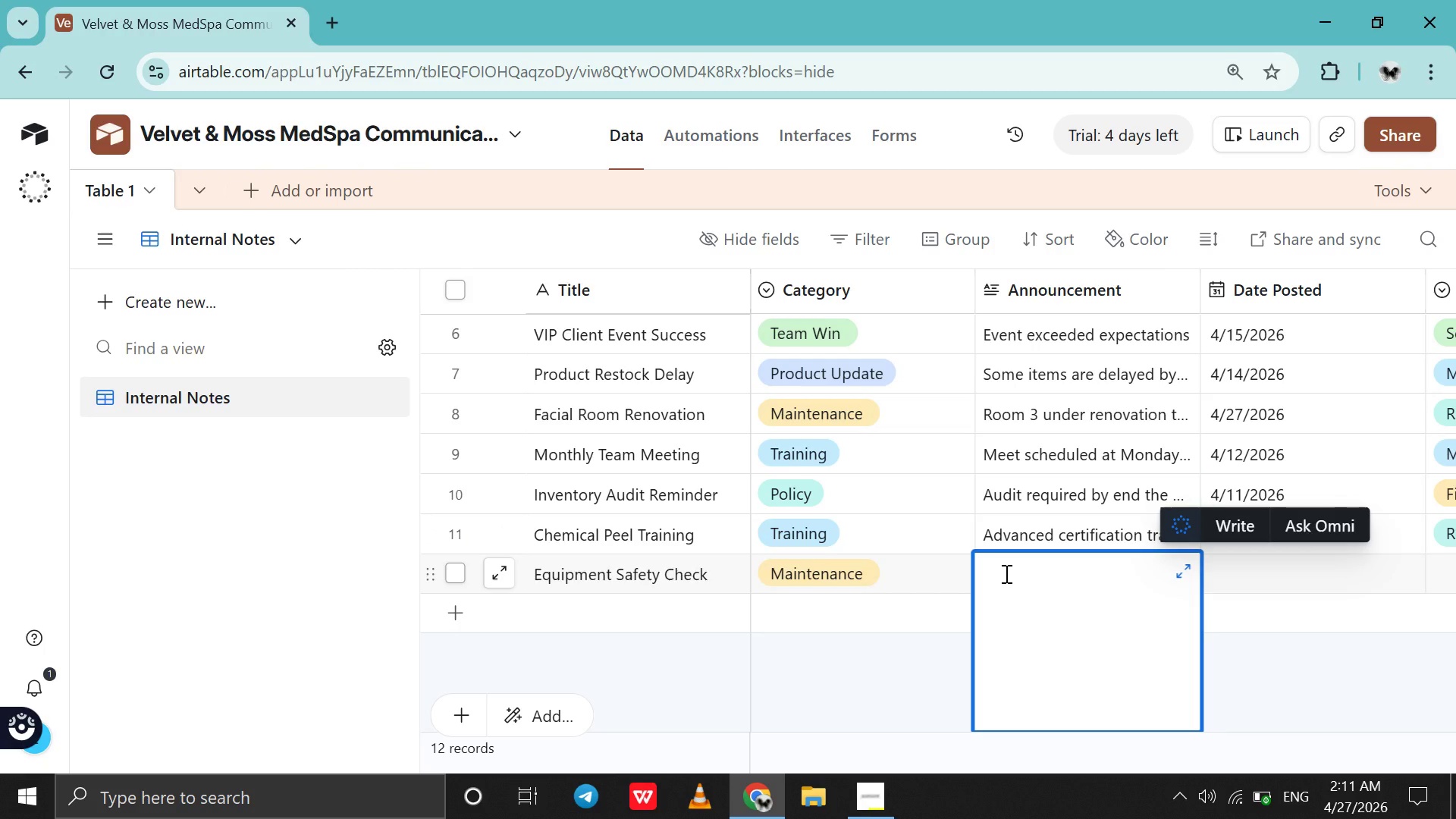 
type(All D)
key(Backspace)
type(dev)
key(Backspace)
type(vices inspected on Fridat)
key(Backspace)
type(y )
key(Backspace)
type(.)
 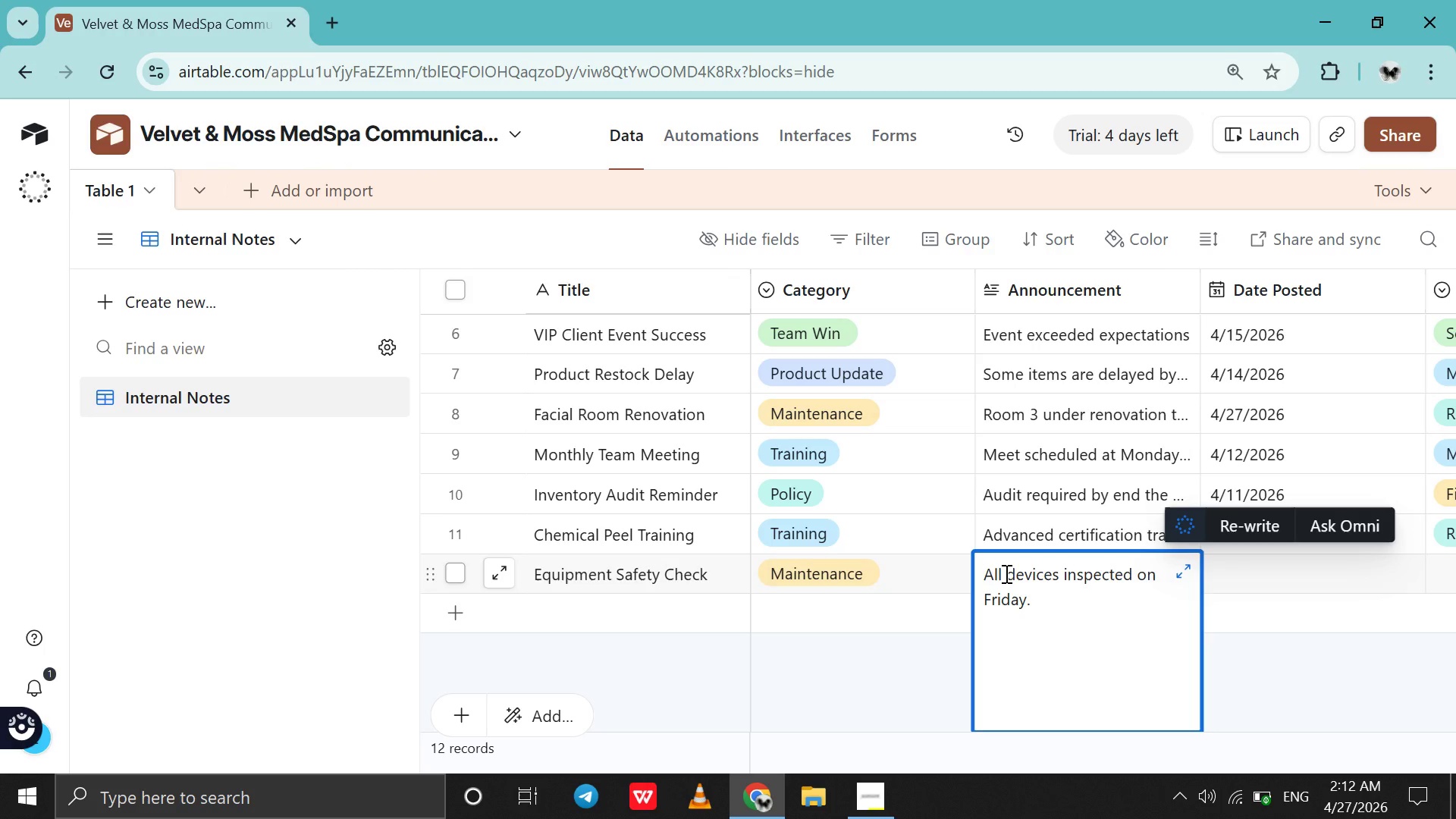 
scroll: coordinate [1005, 573], scroll_direction: none, amount: 0.0
 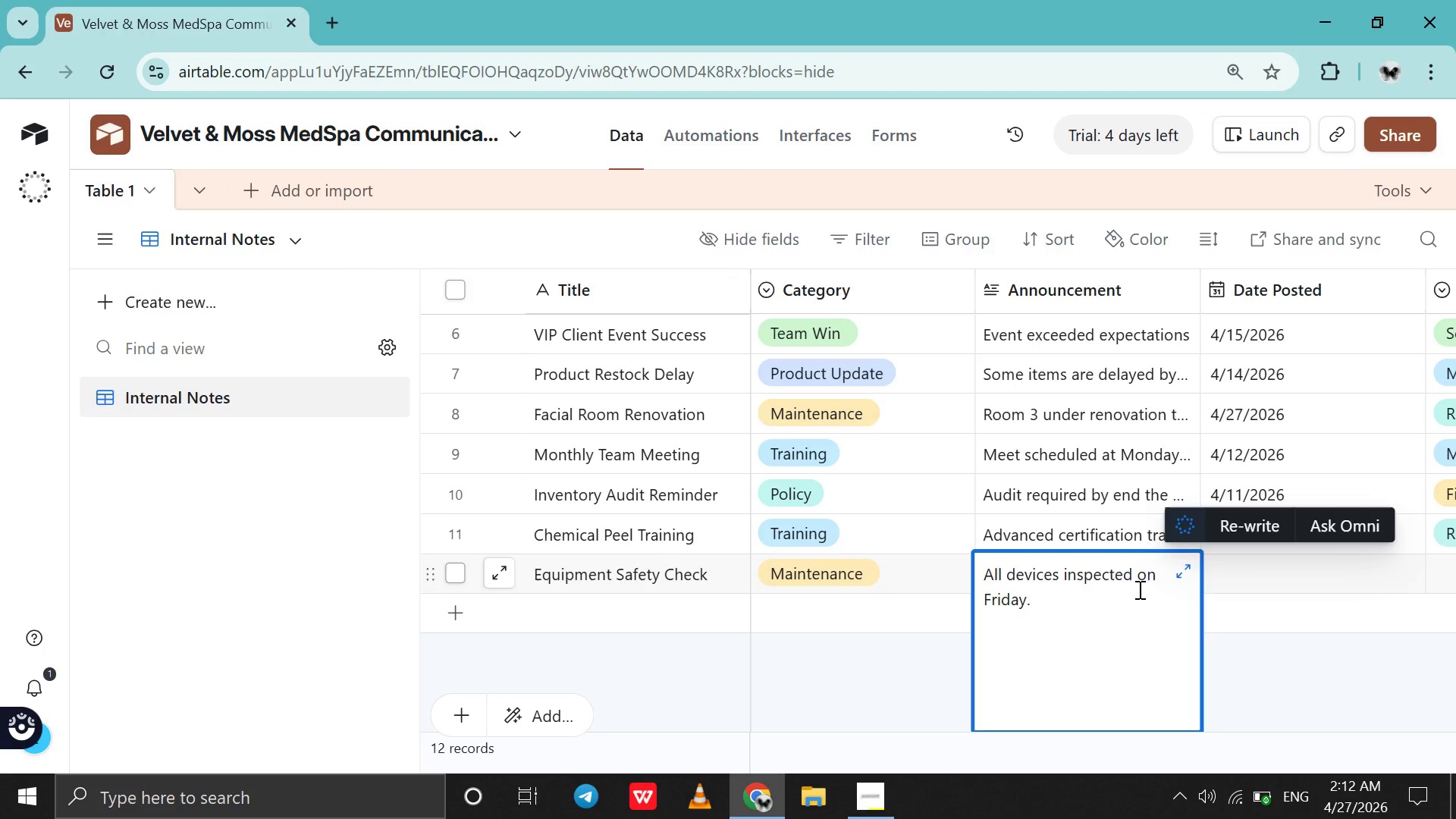 
scroll: coordinate [1138, 589], scroll_direction: down, amount: 2.0
 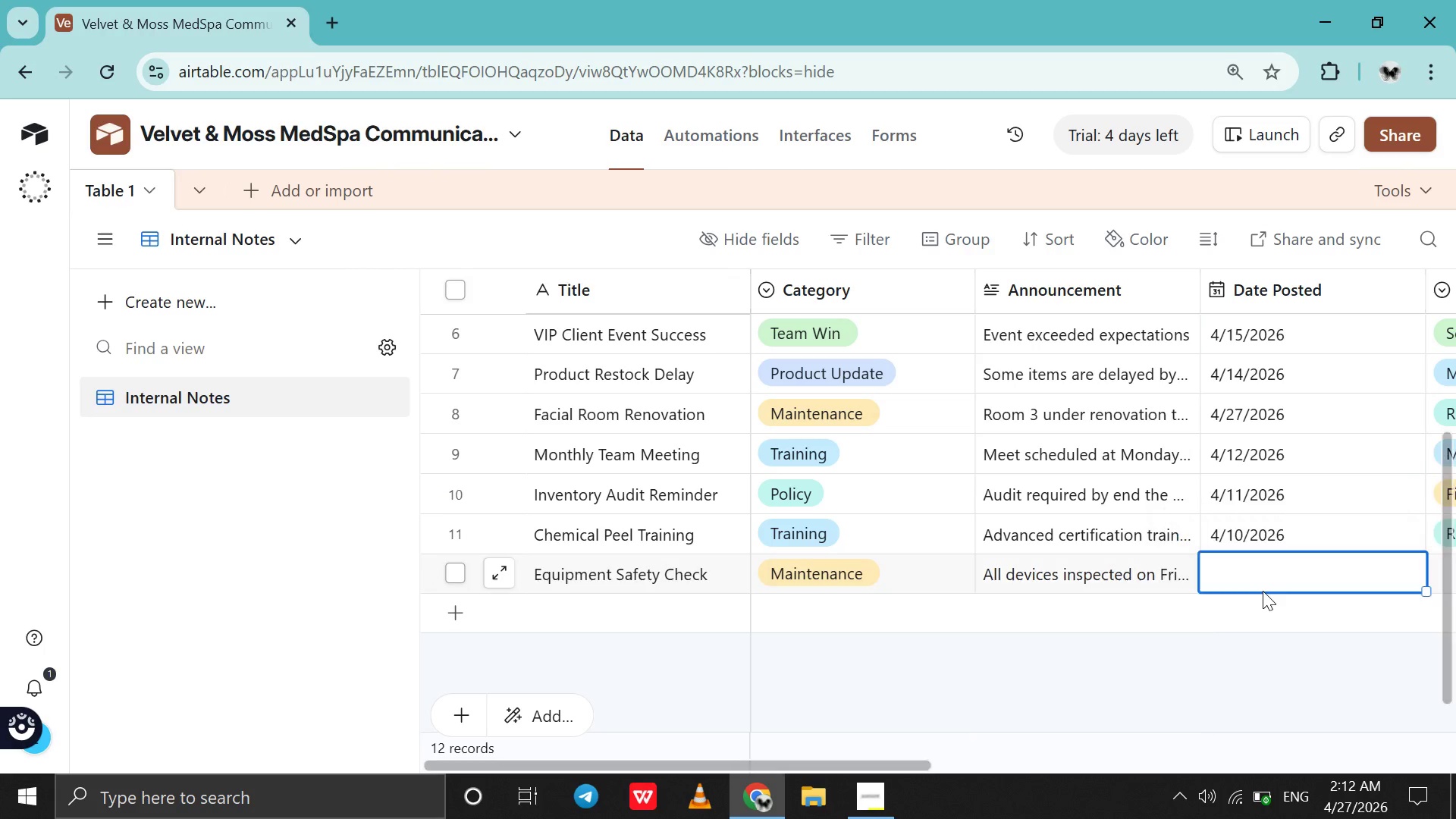 
double_click([1263, 591])
 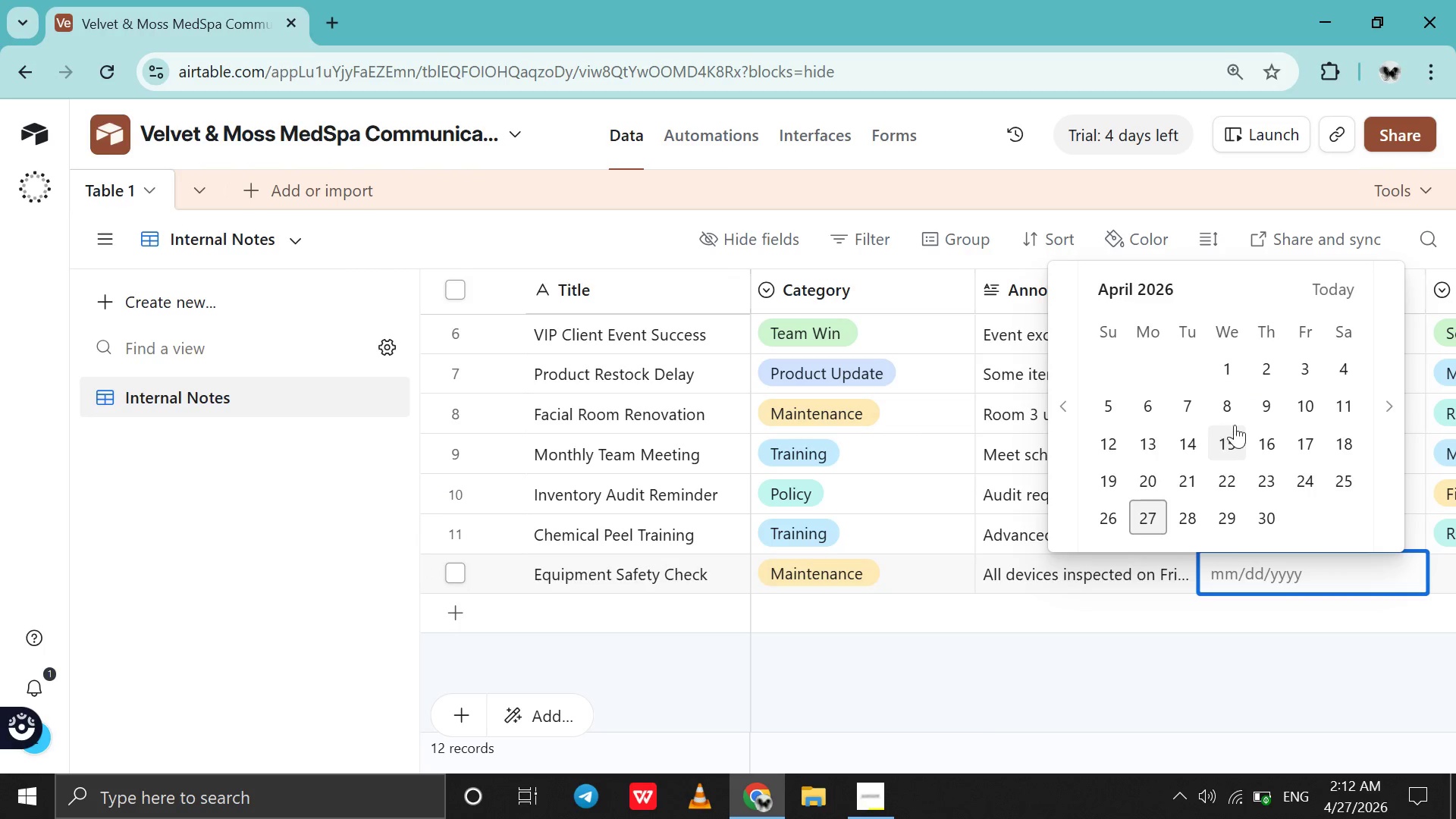 
left_click([1265, 413])
 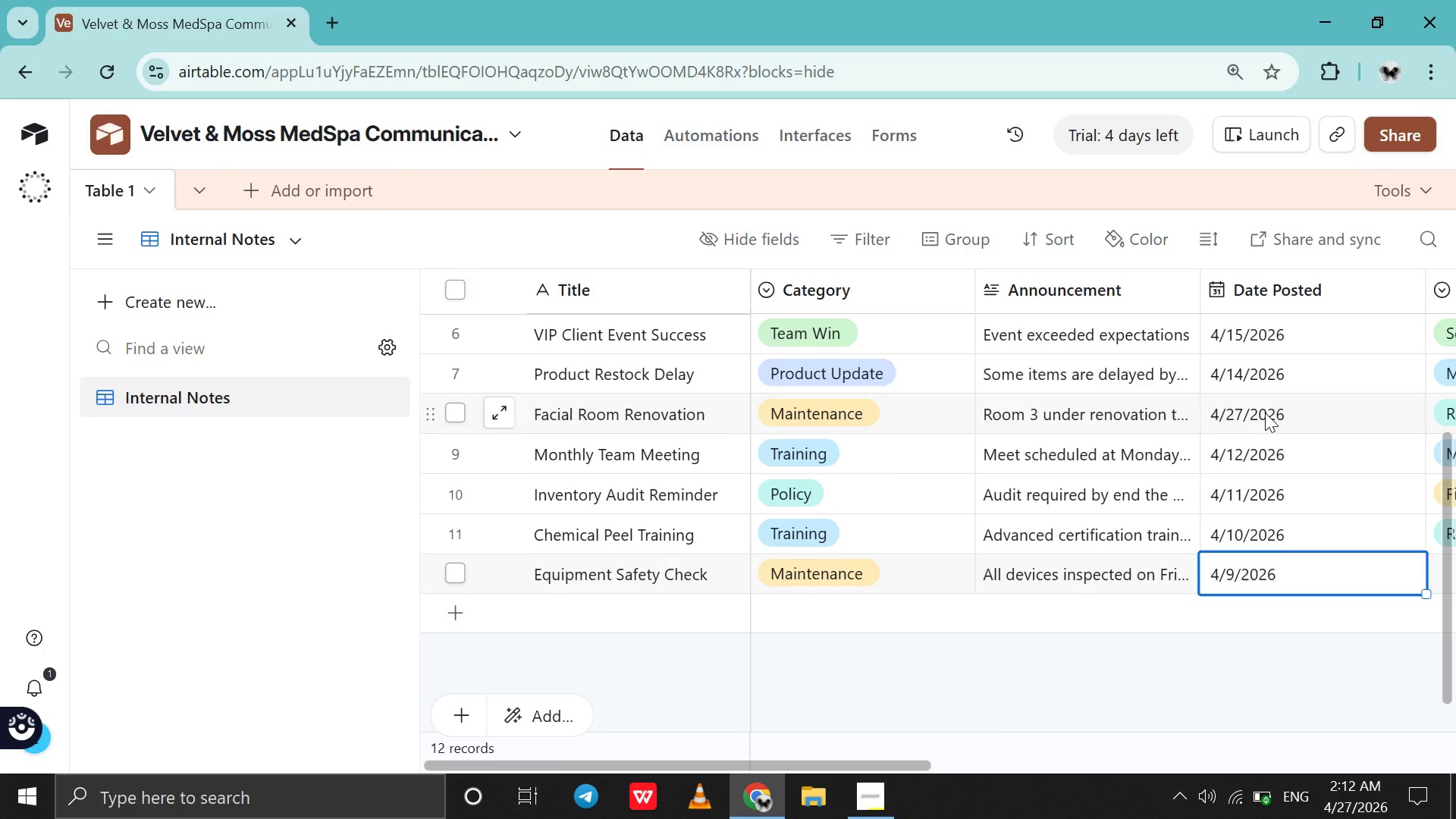 
scroll: coordinate [1265, 413], scroll_direction: down, amount: 6.0
 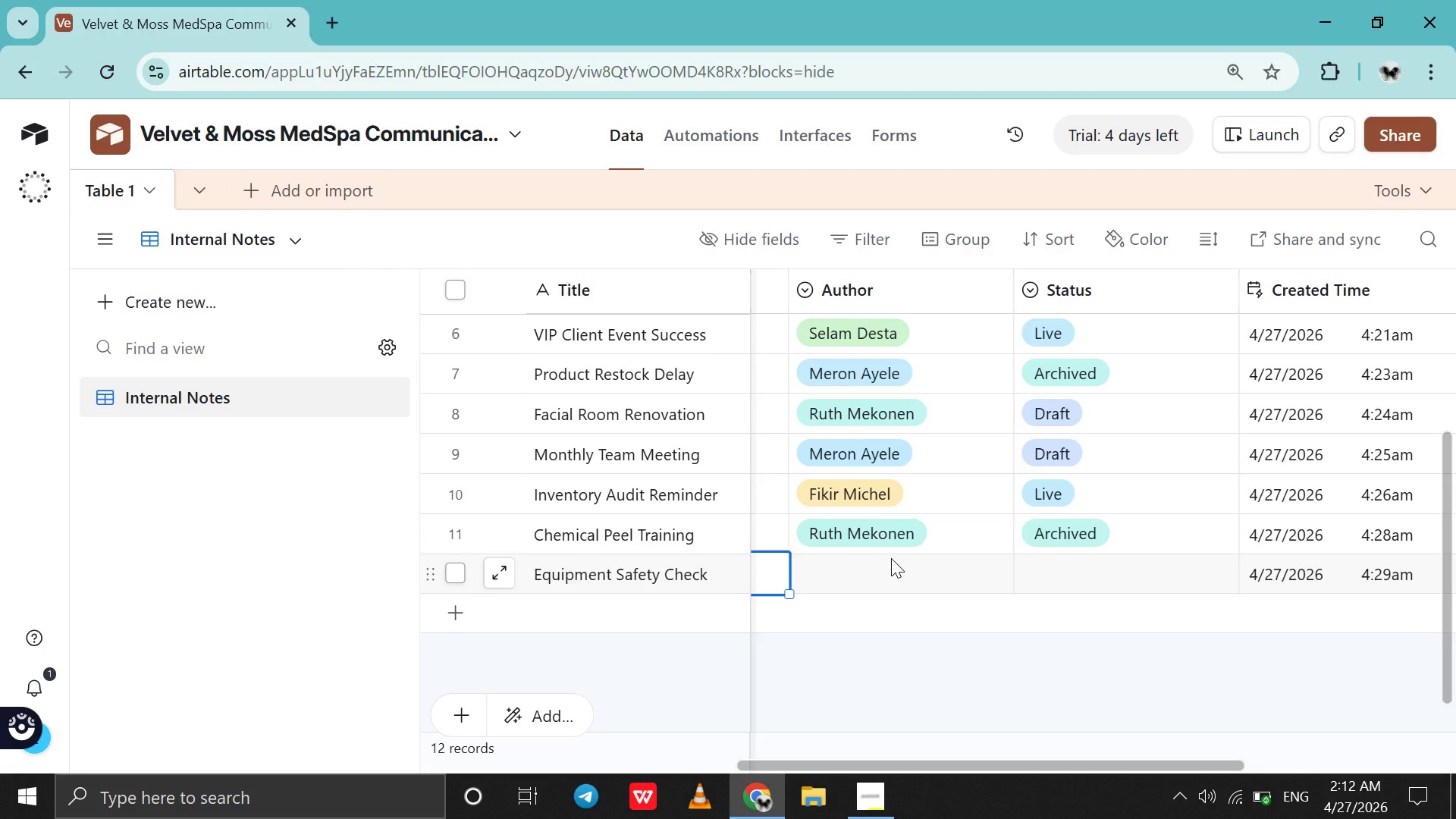 
double_click([891, 558])
 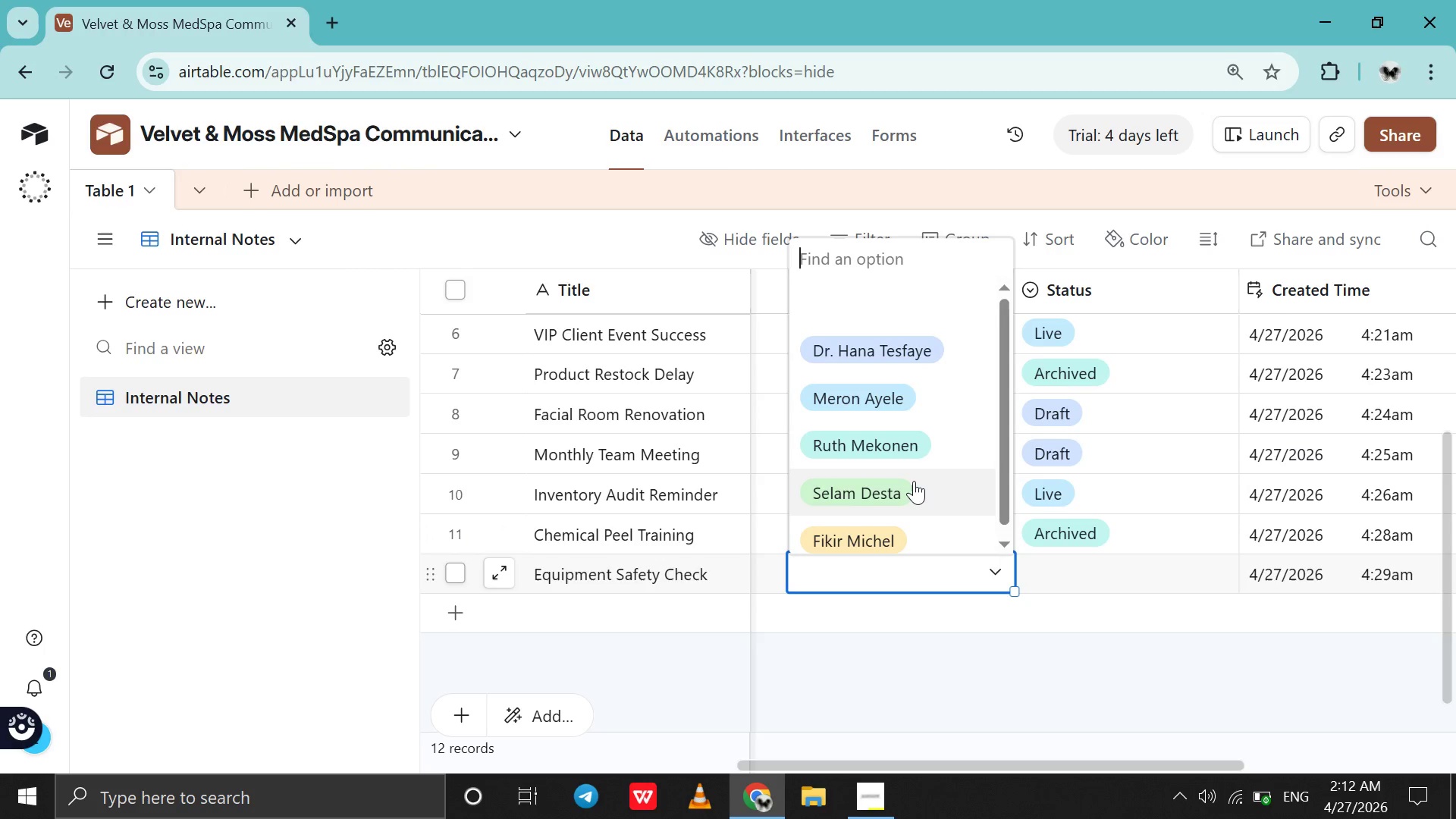 
left_click([914, 481])
 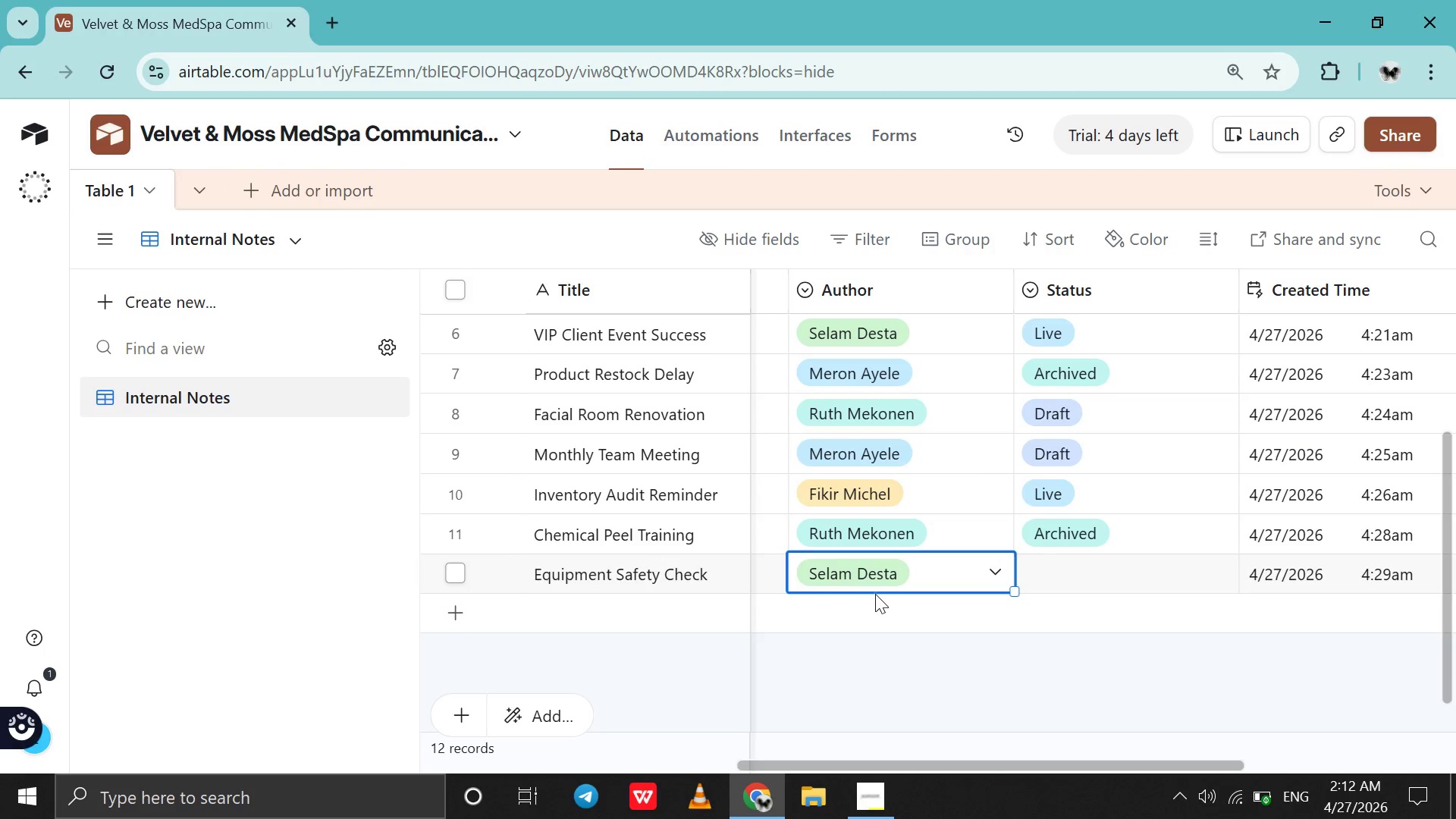 
left_click([885, 578])
 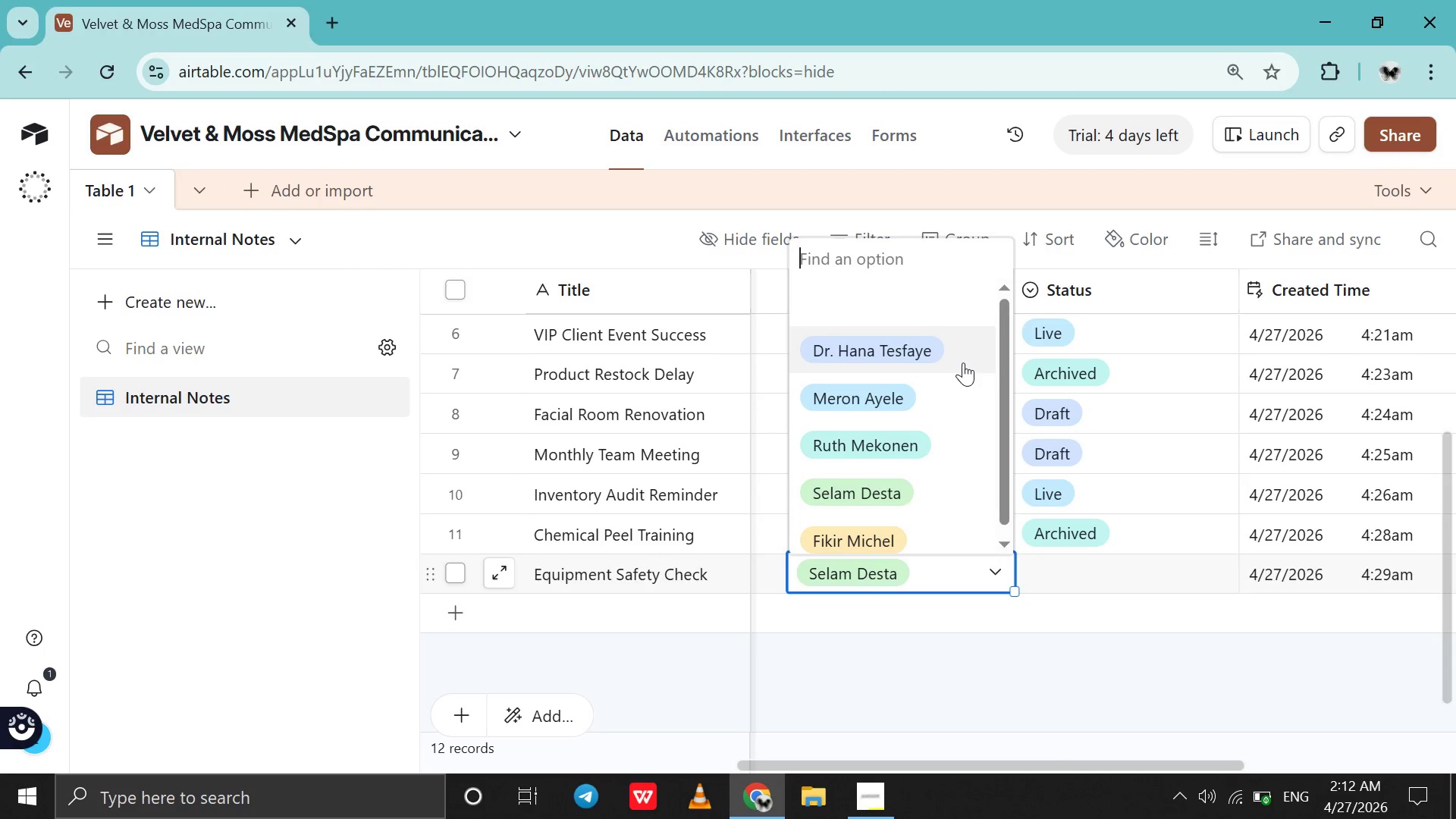 
left_click([963, 362])
 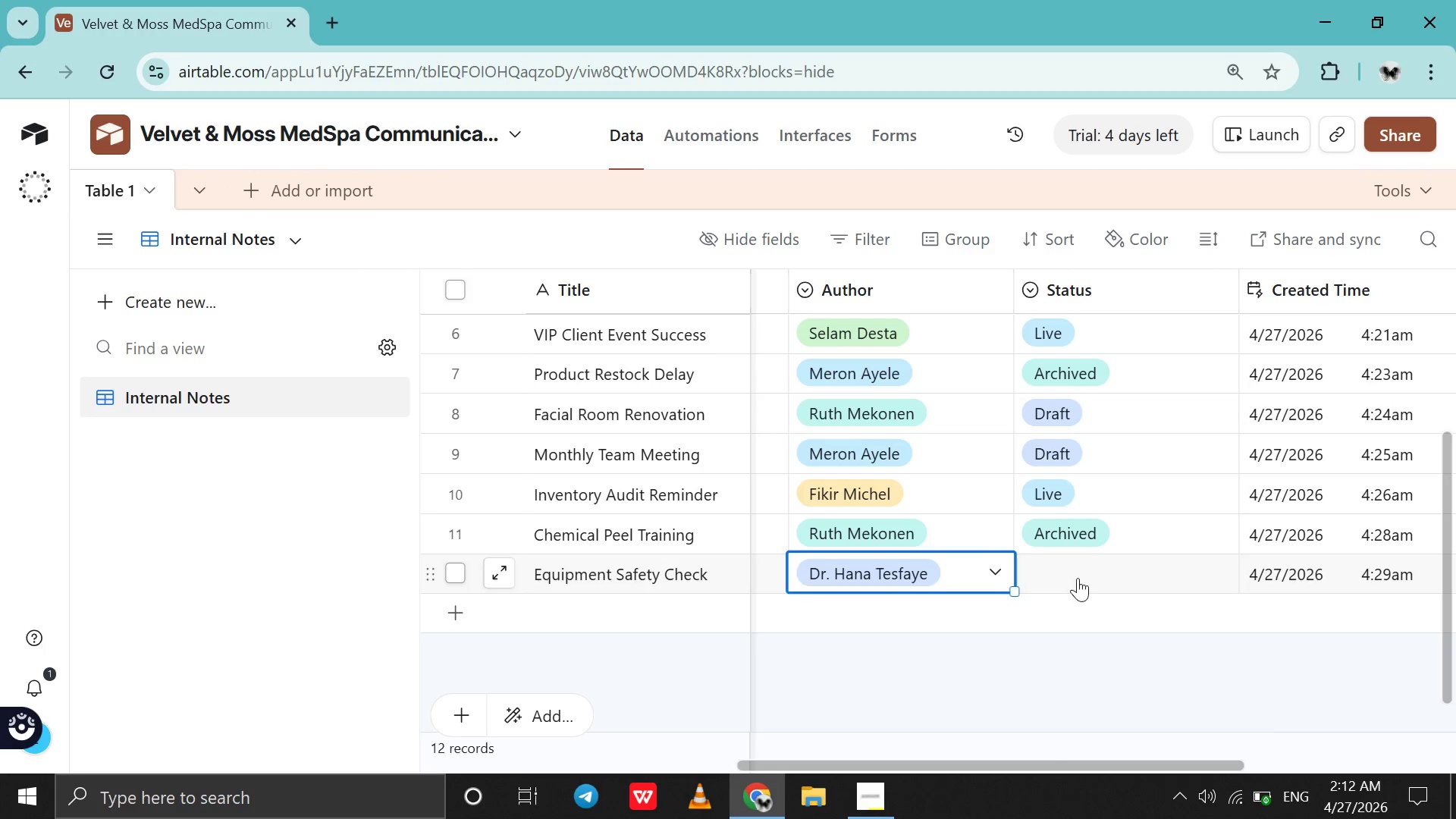 
double_click([1078, 578])
 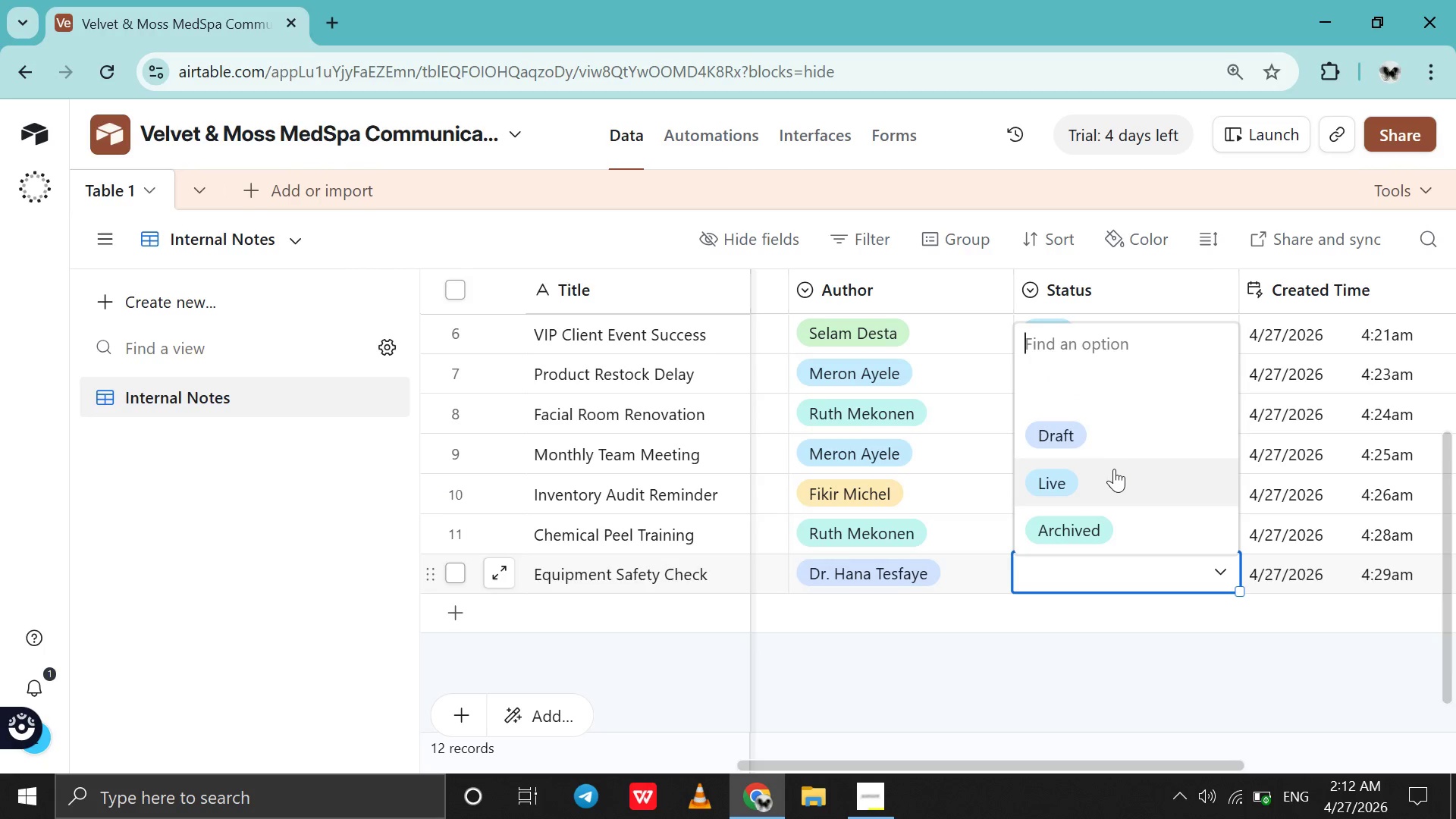 
left_click([1111, 472])
 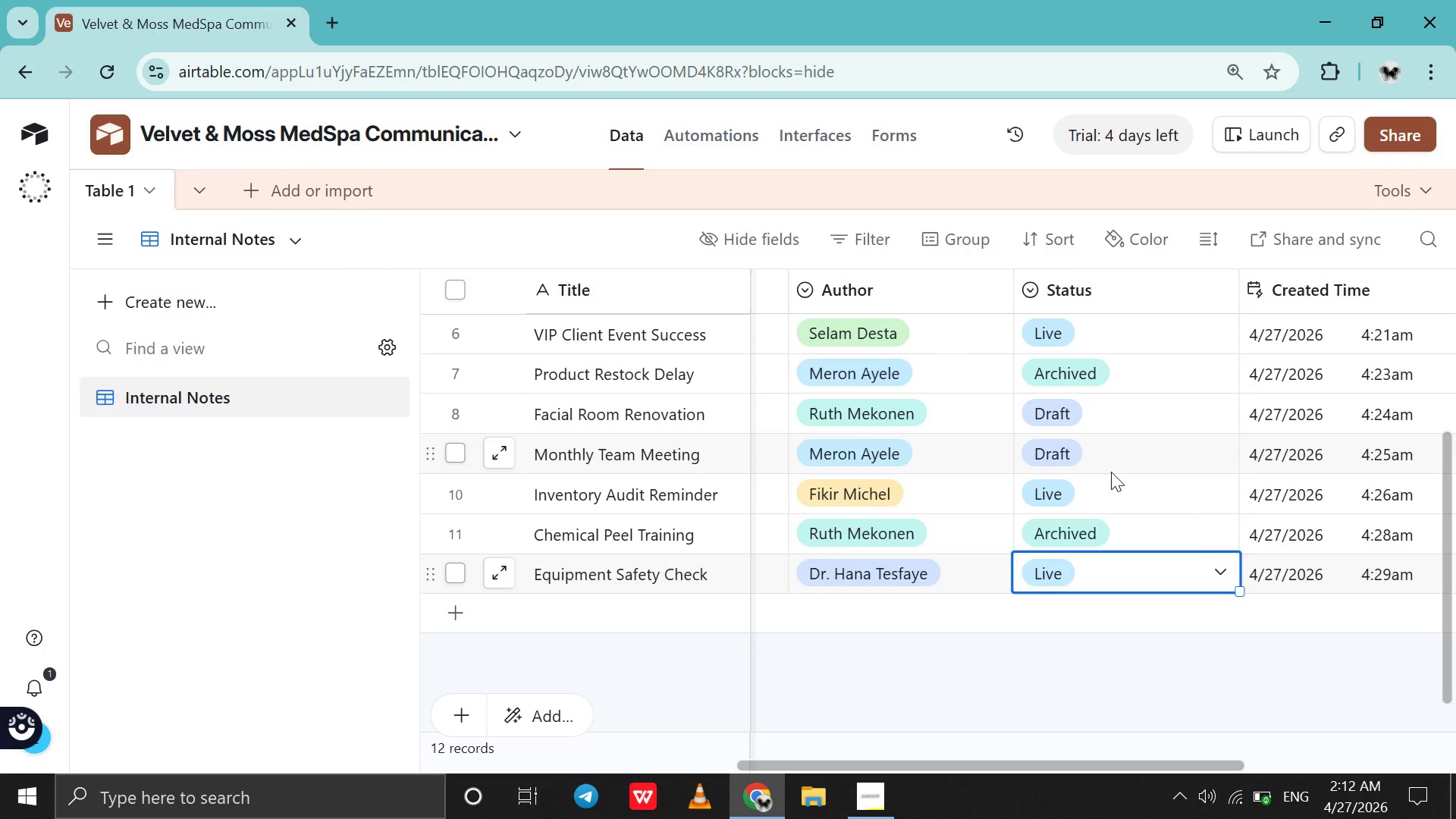 
scroll: coordinate [1111, 472], scroll_direction: up, amount: 32.0
 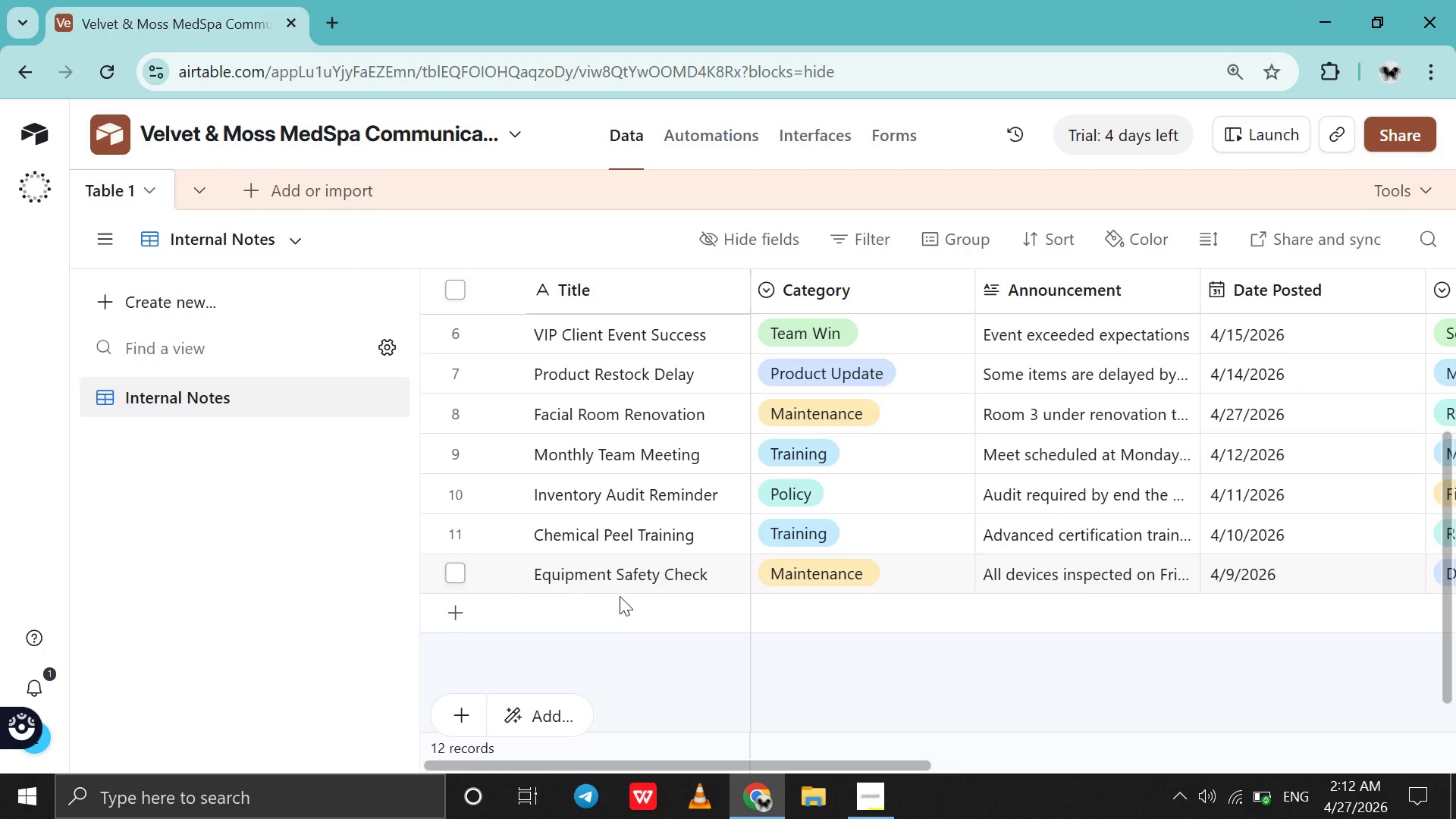 
double_click([620, 596])
 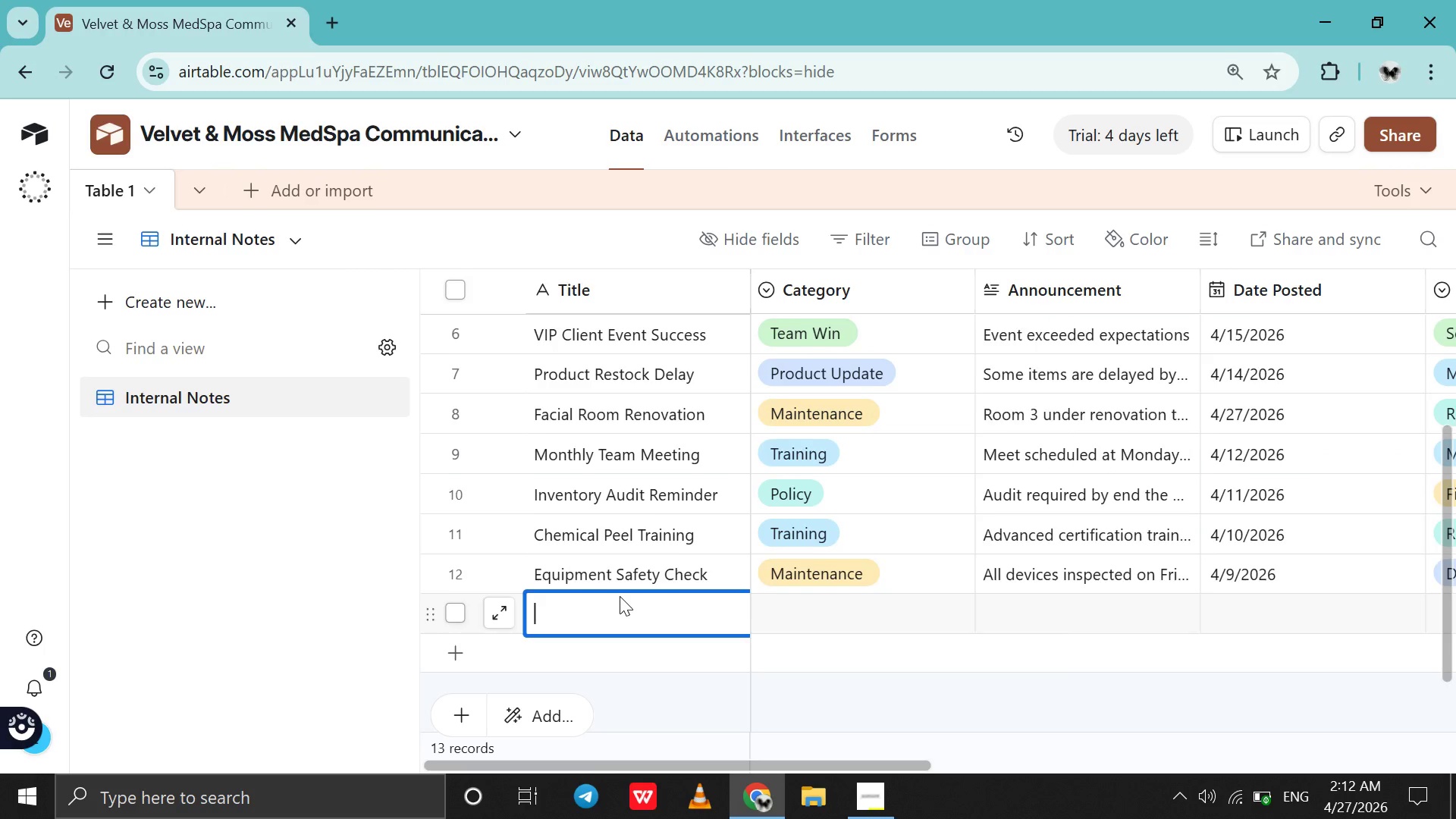 
scroll: coordinate [620, 596], scroll_direction: down, amount: 5.0
 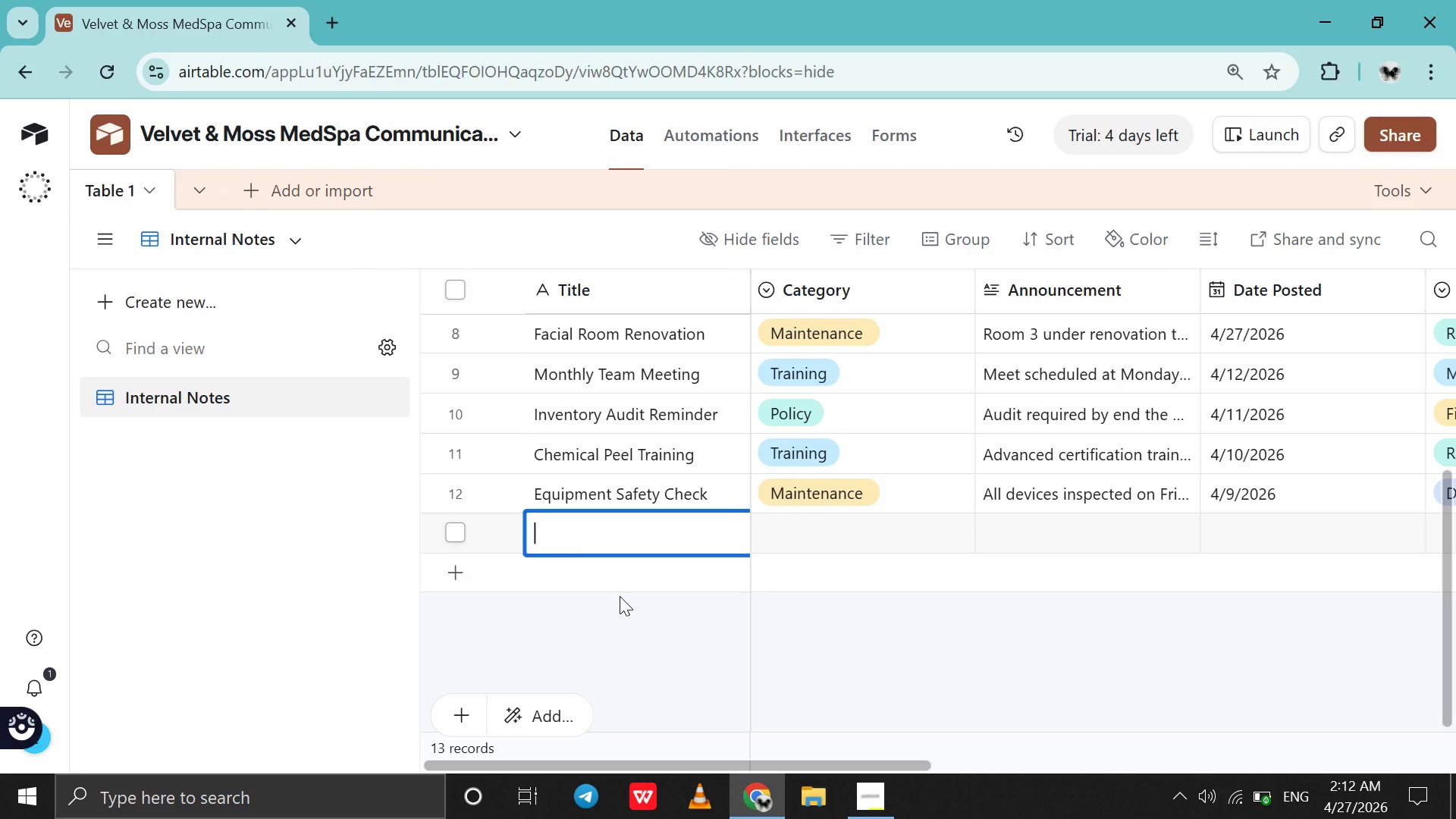 
wait(19.24)
 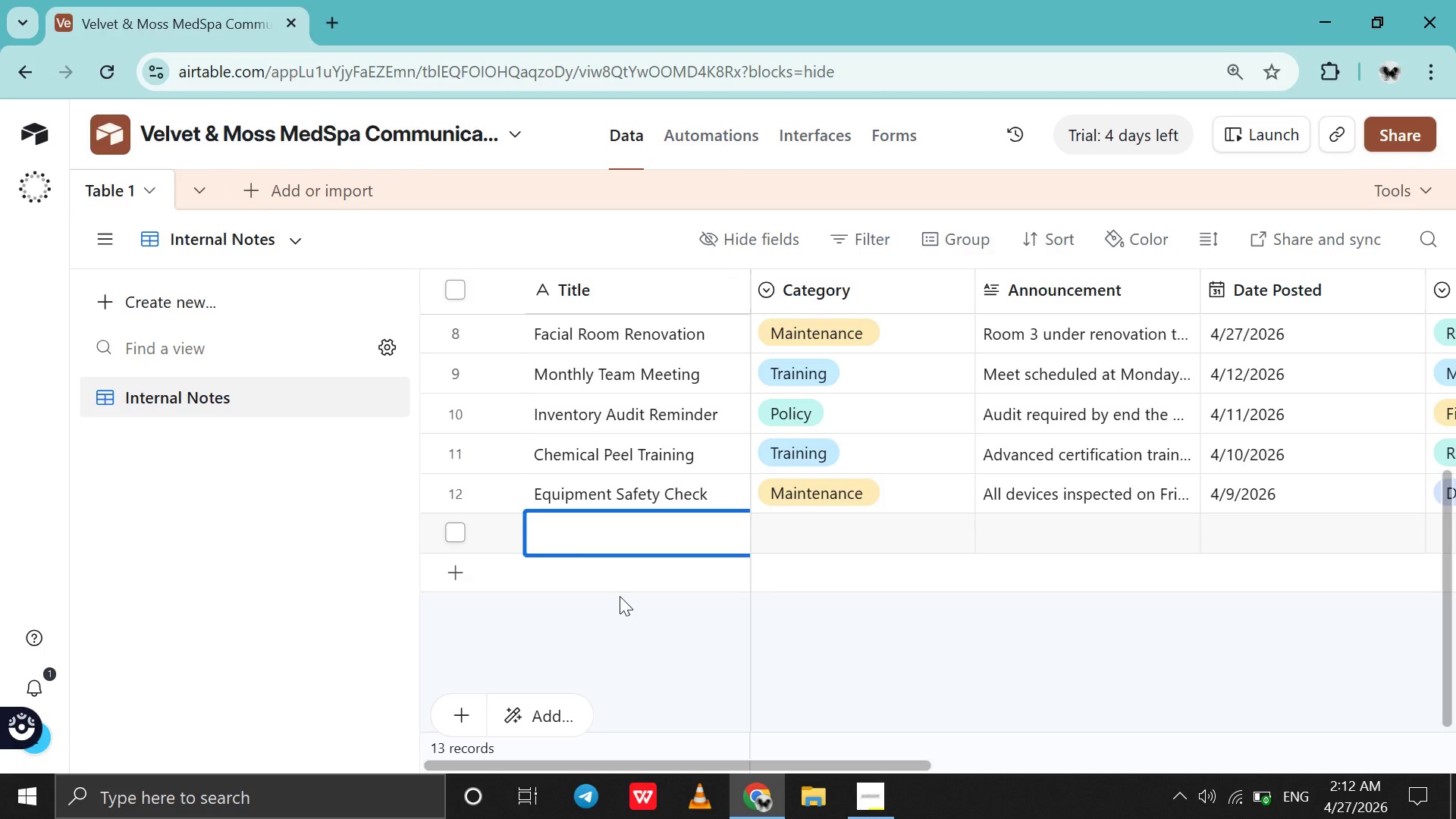 
type(Client )
 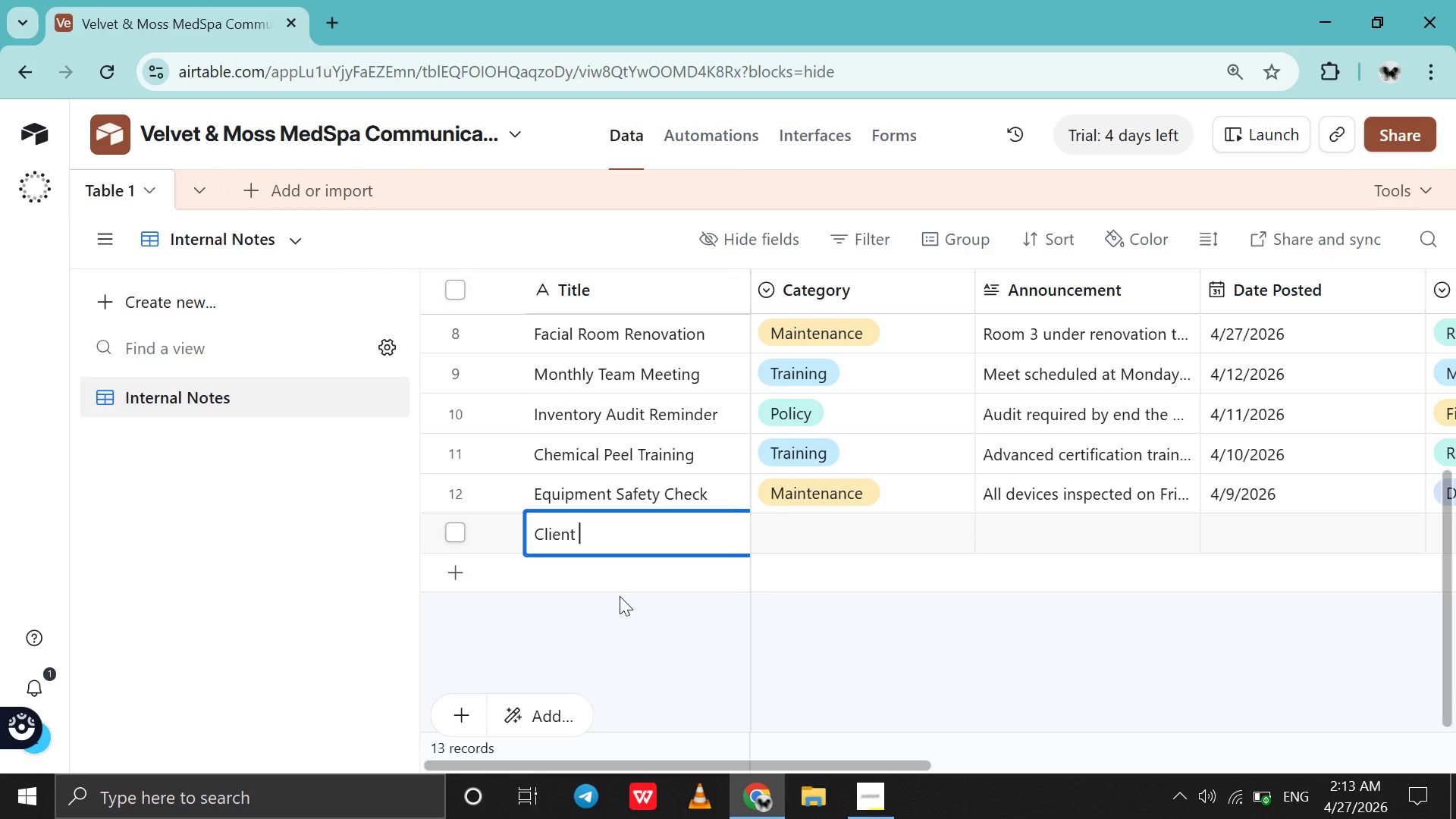 
type(Satisfaction )
 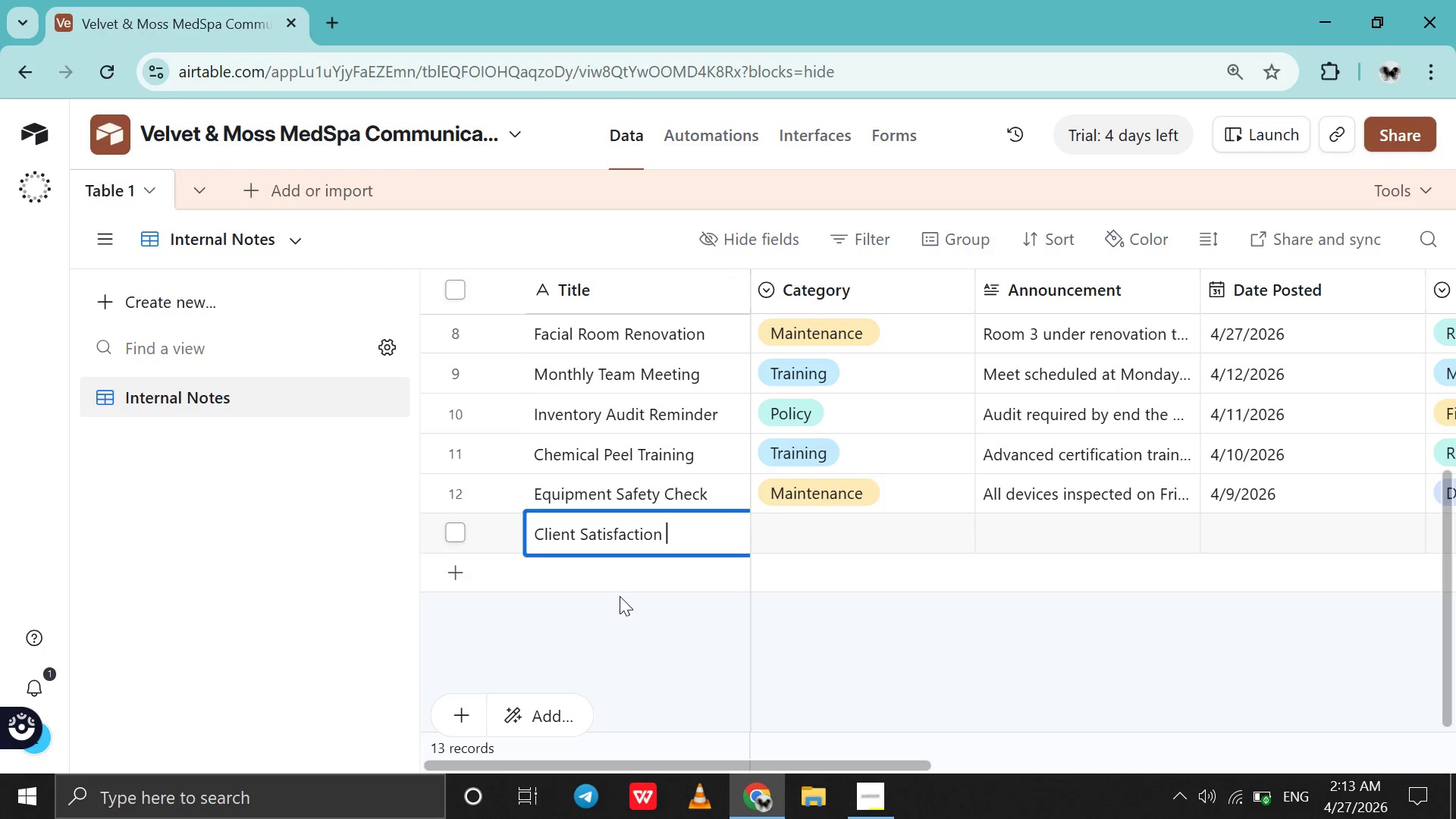 
left_click([620, 596])
 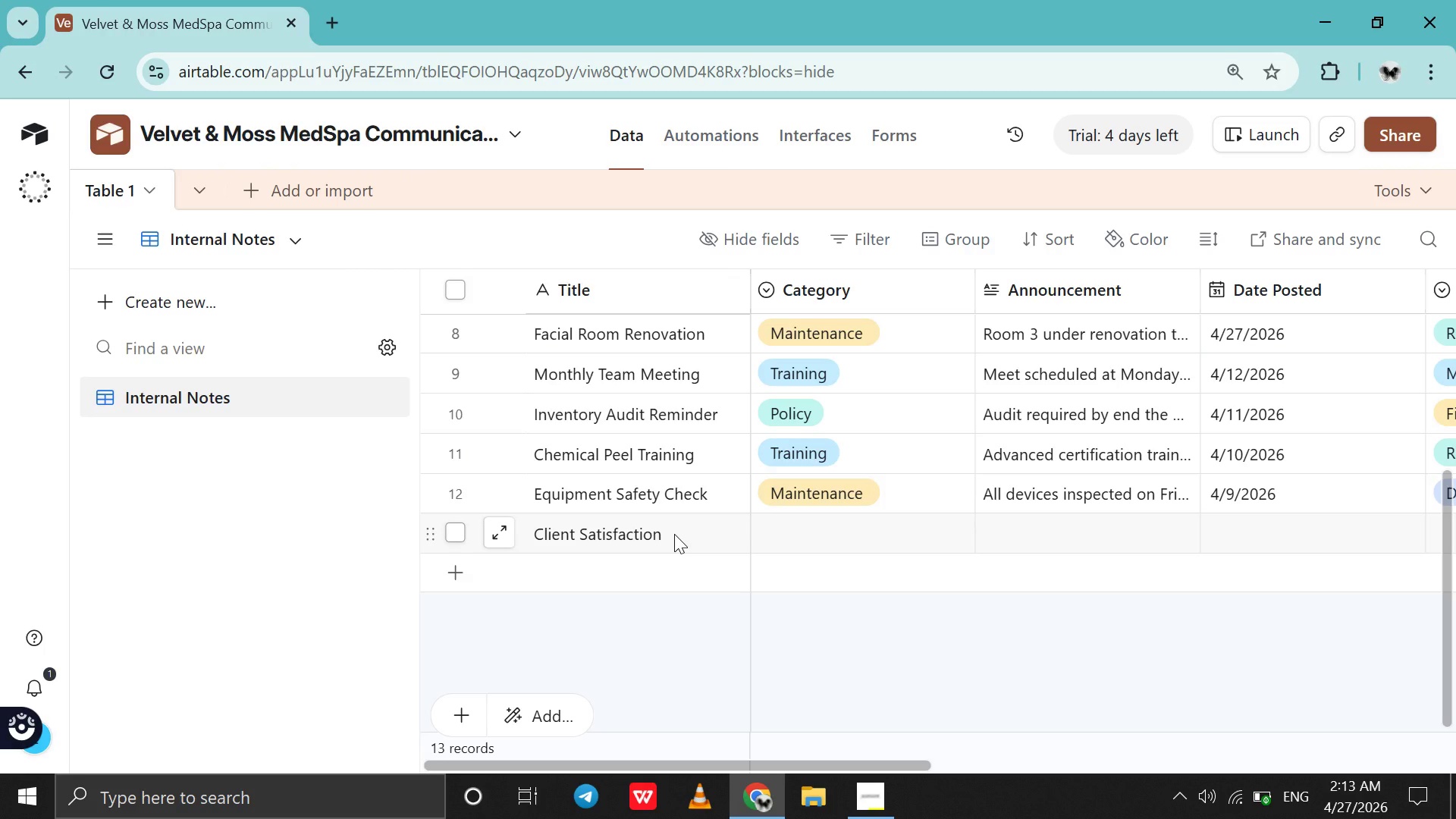 
double_click([674, 534])
 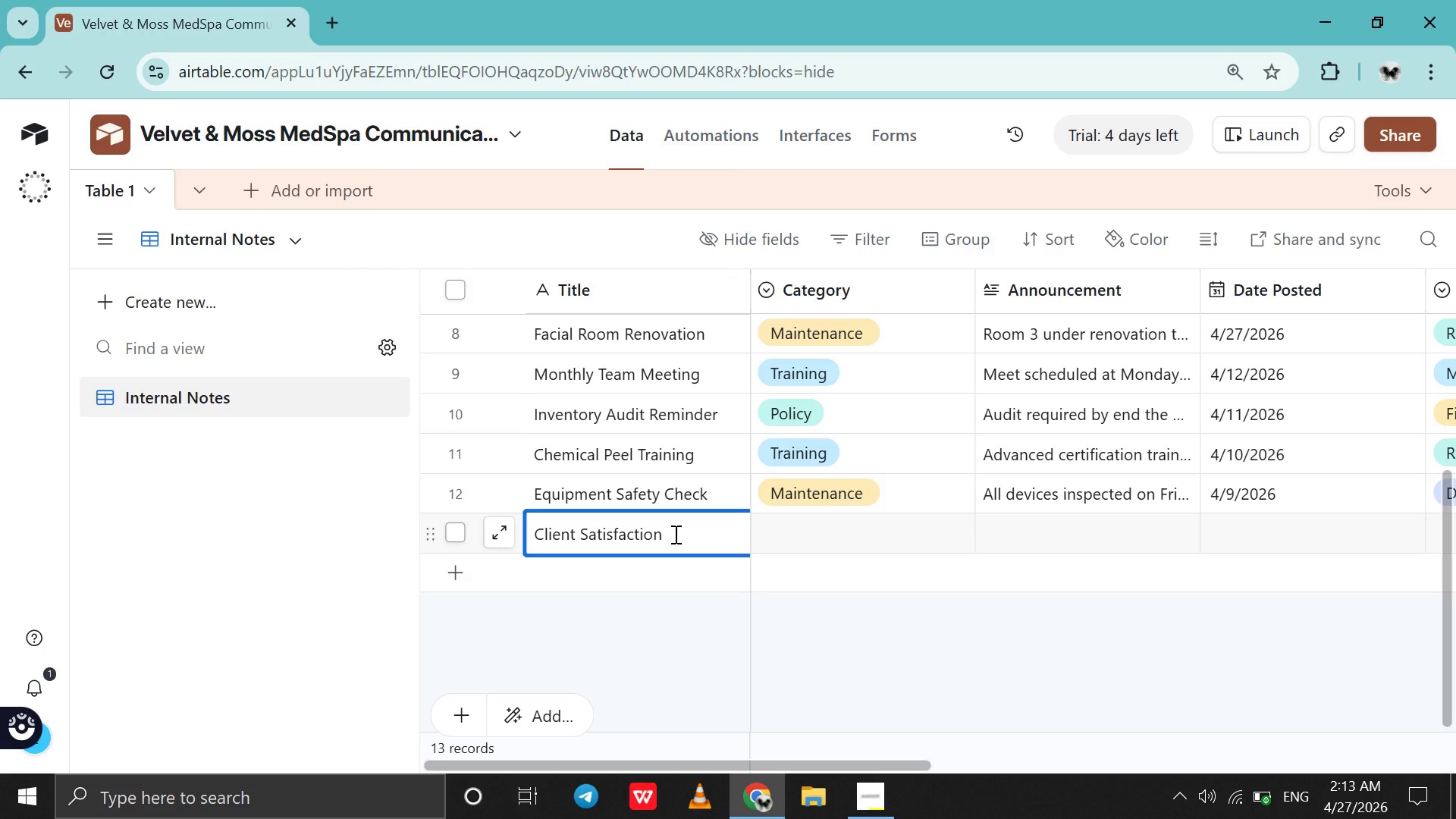 
type(Record )
 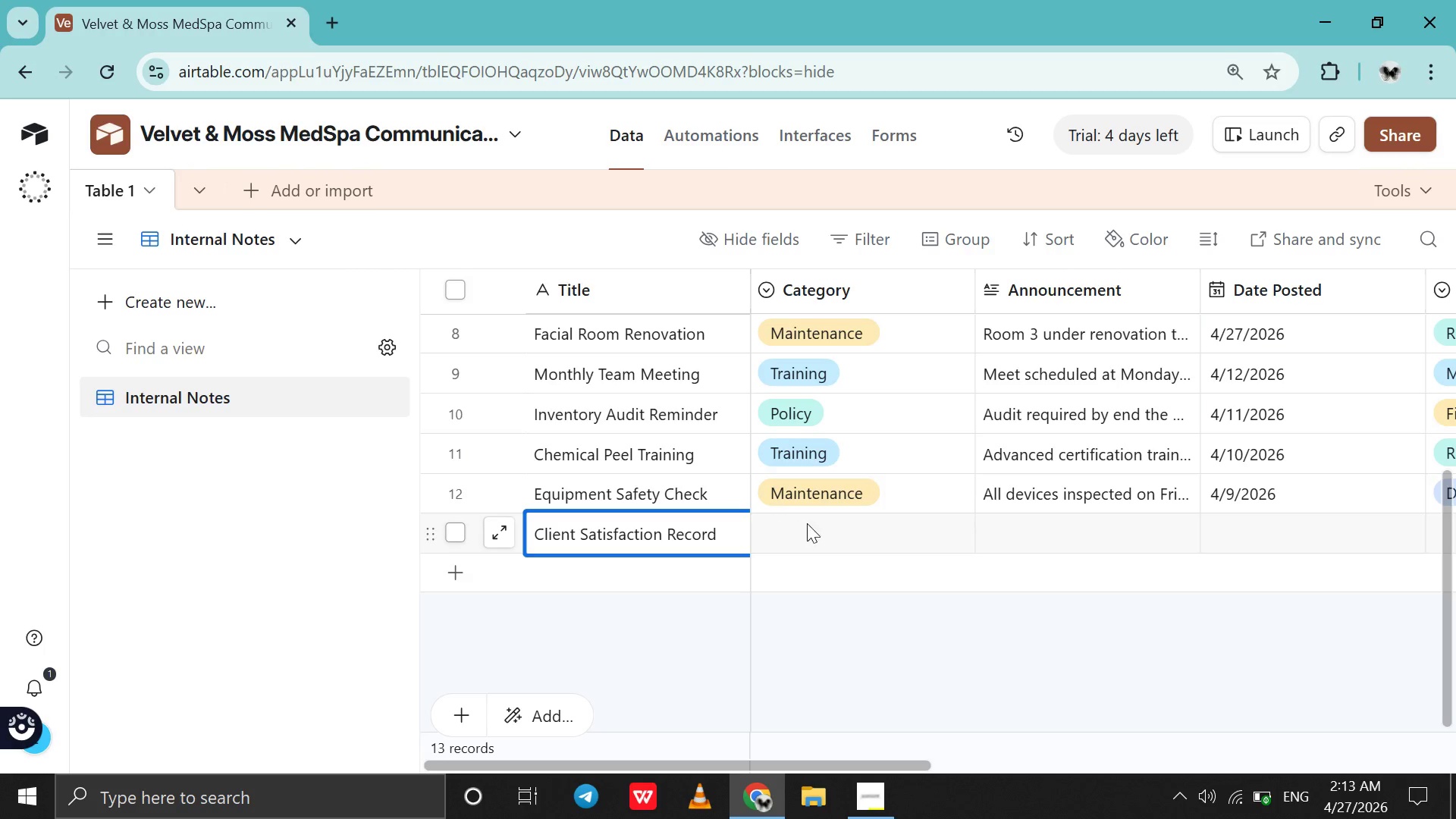 
double_click([808, 523])
 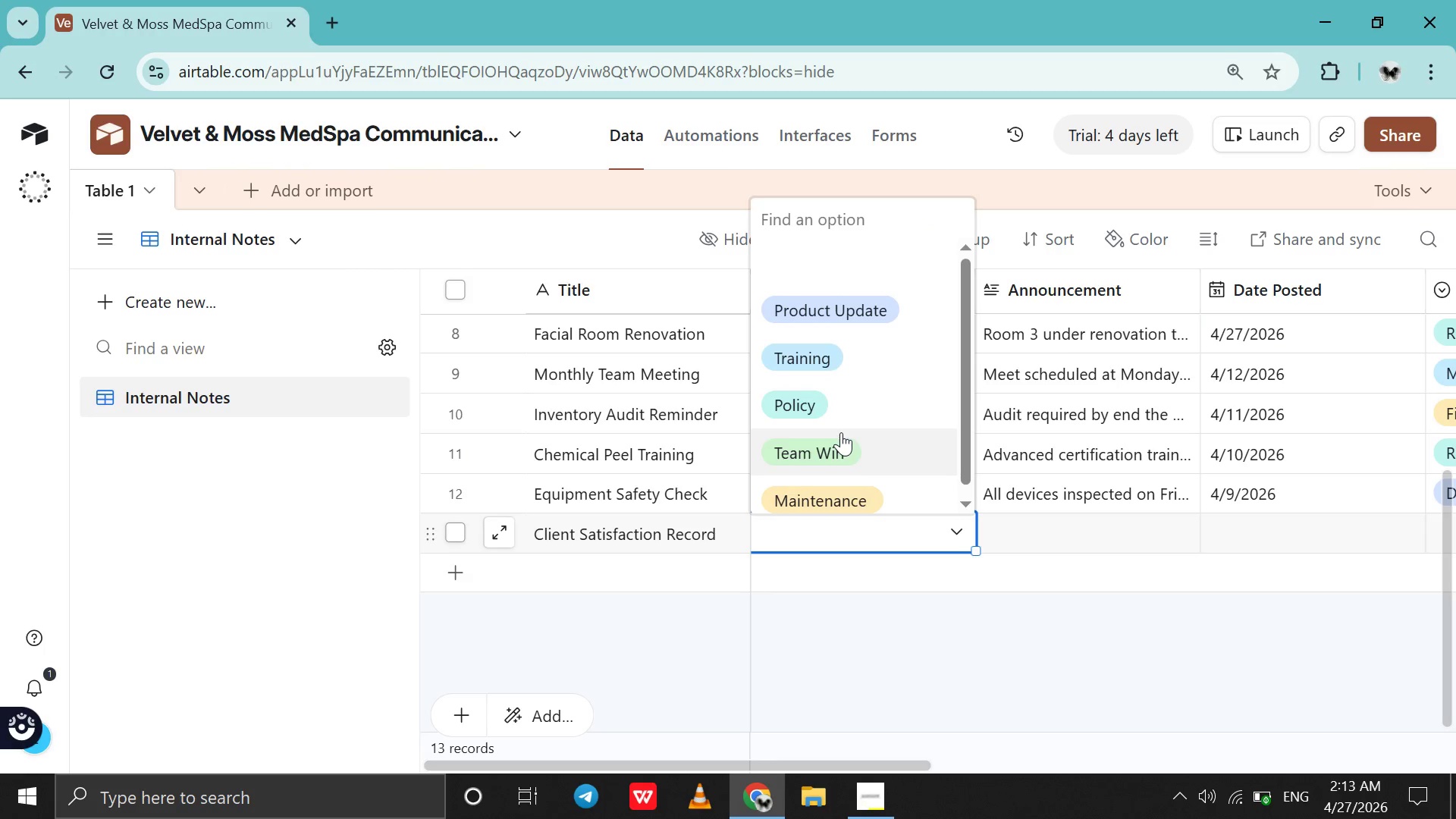 
left_click([841, 432])
 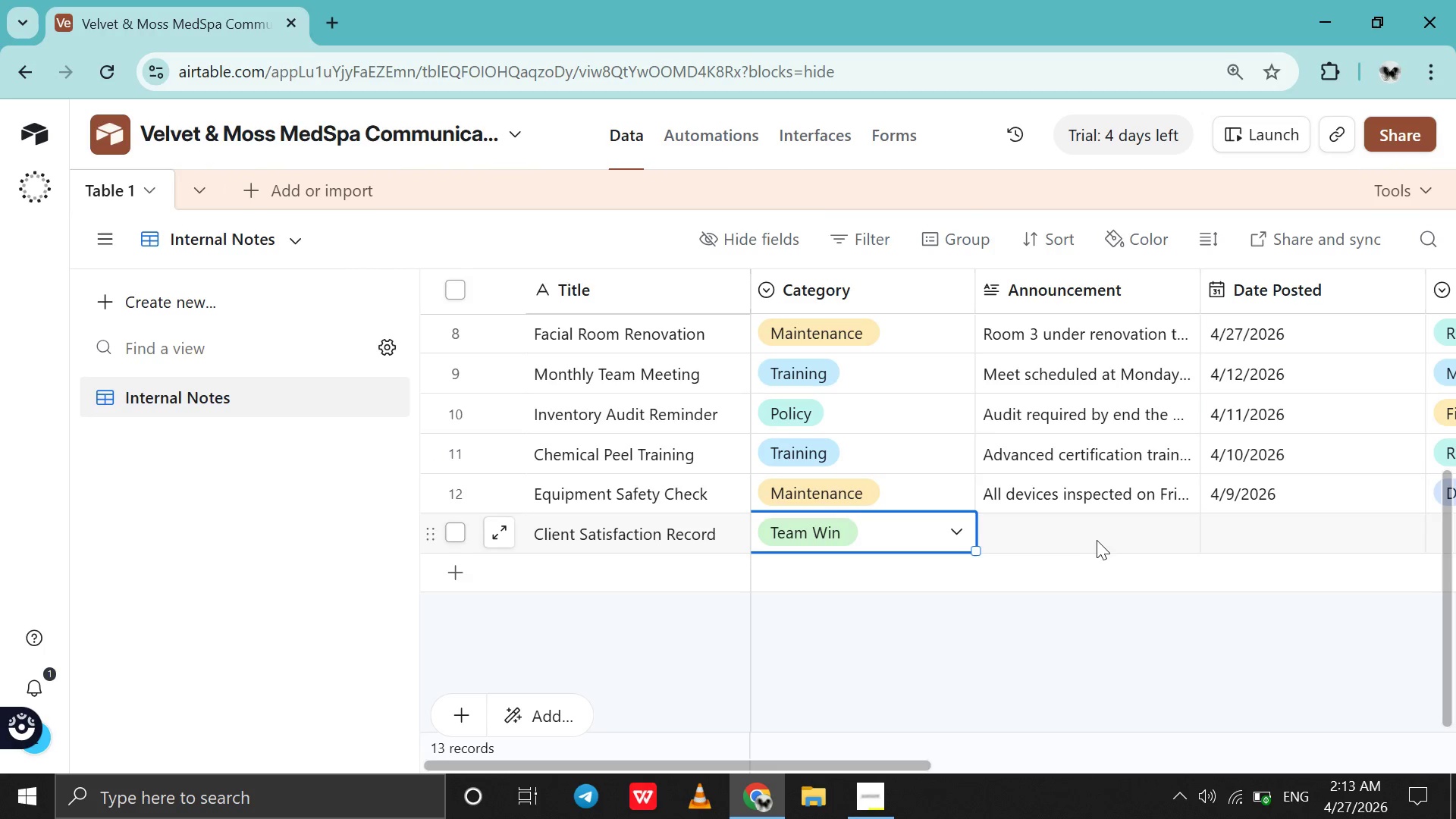 
double_click([1100, 536])
 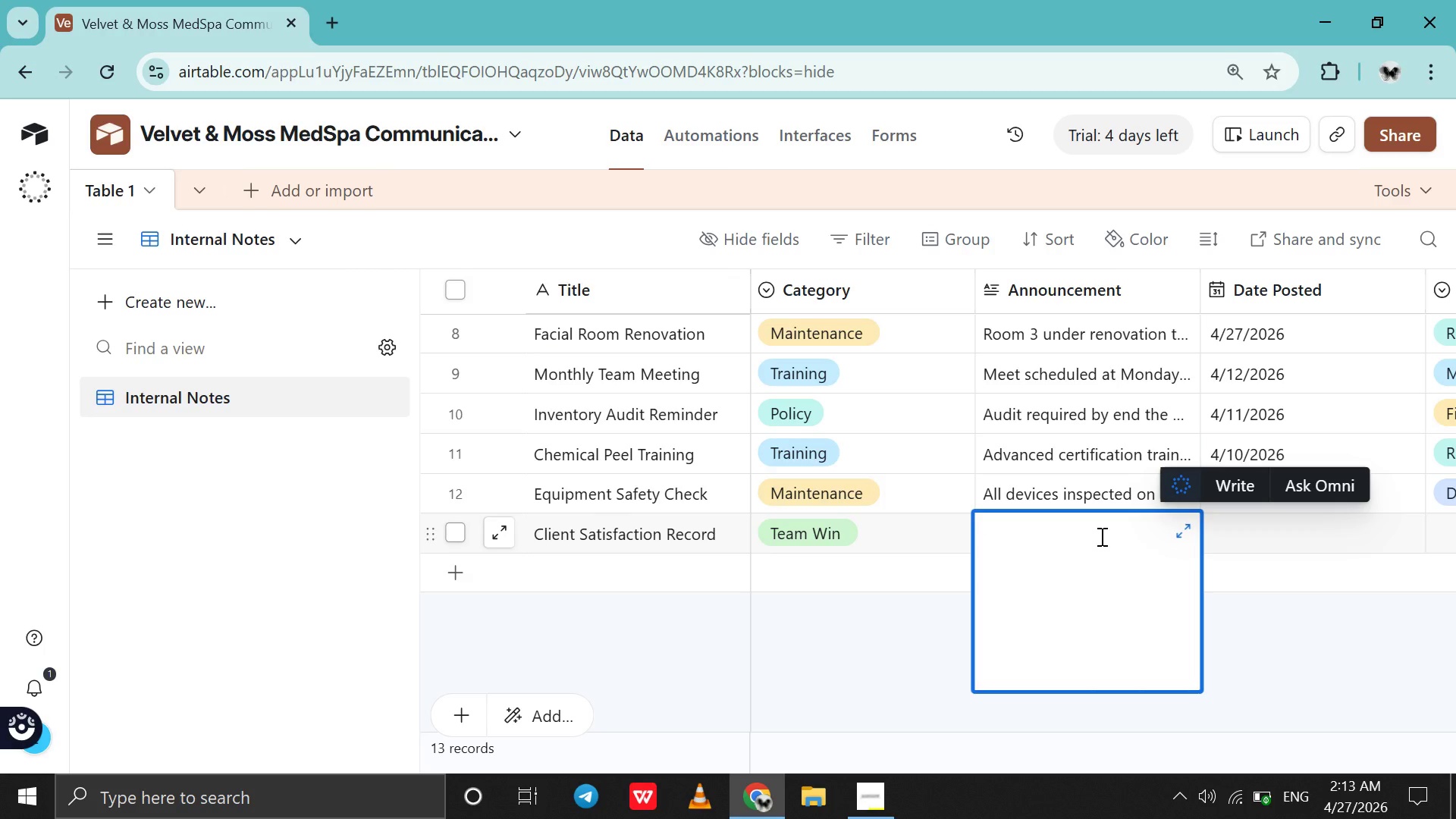 
type(Highest rating this month.)
 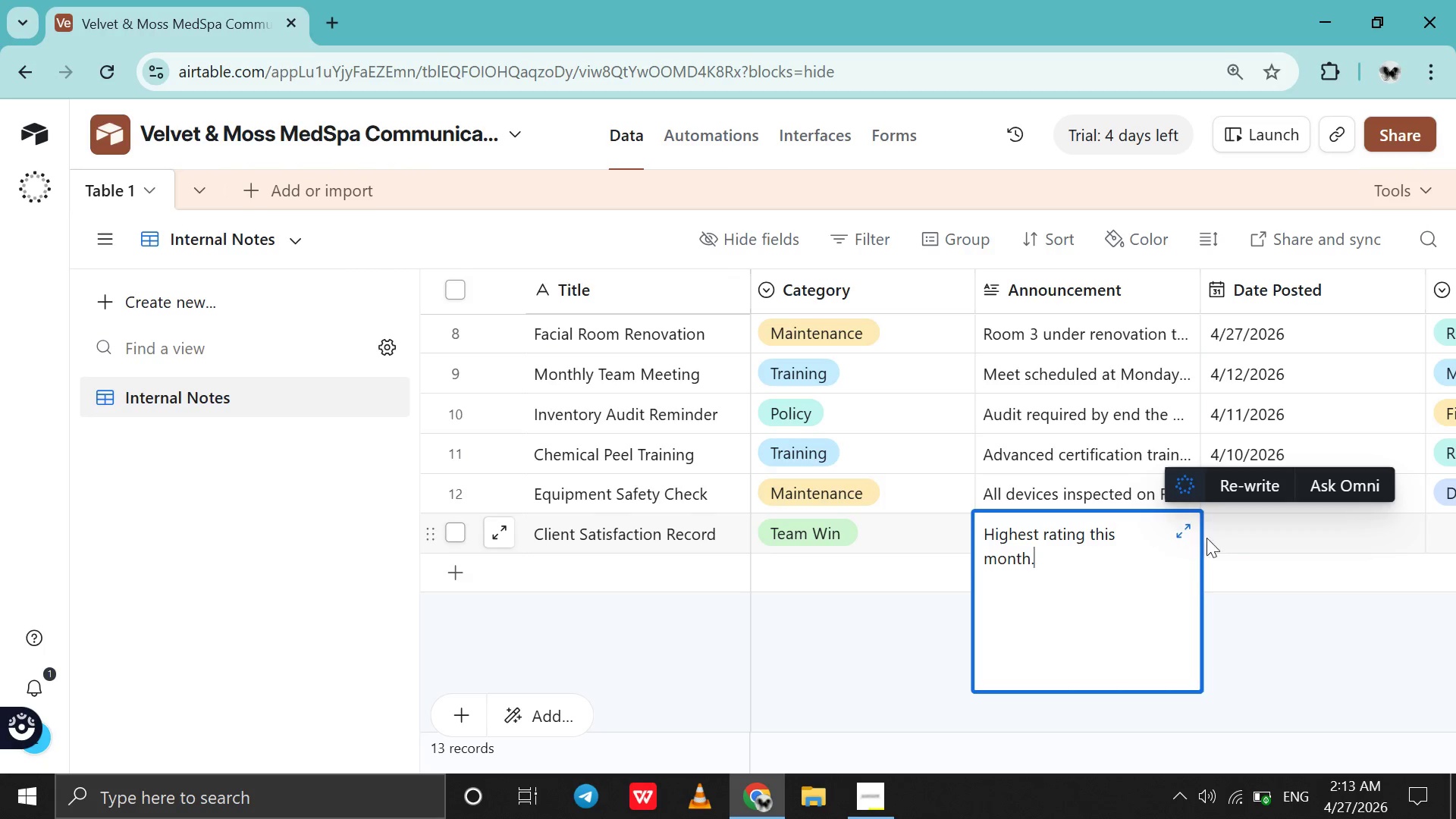 
double_click([1241, 535])
 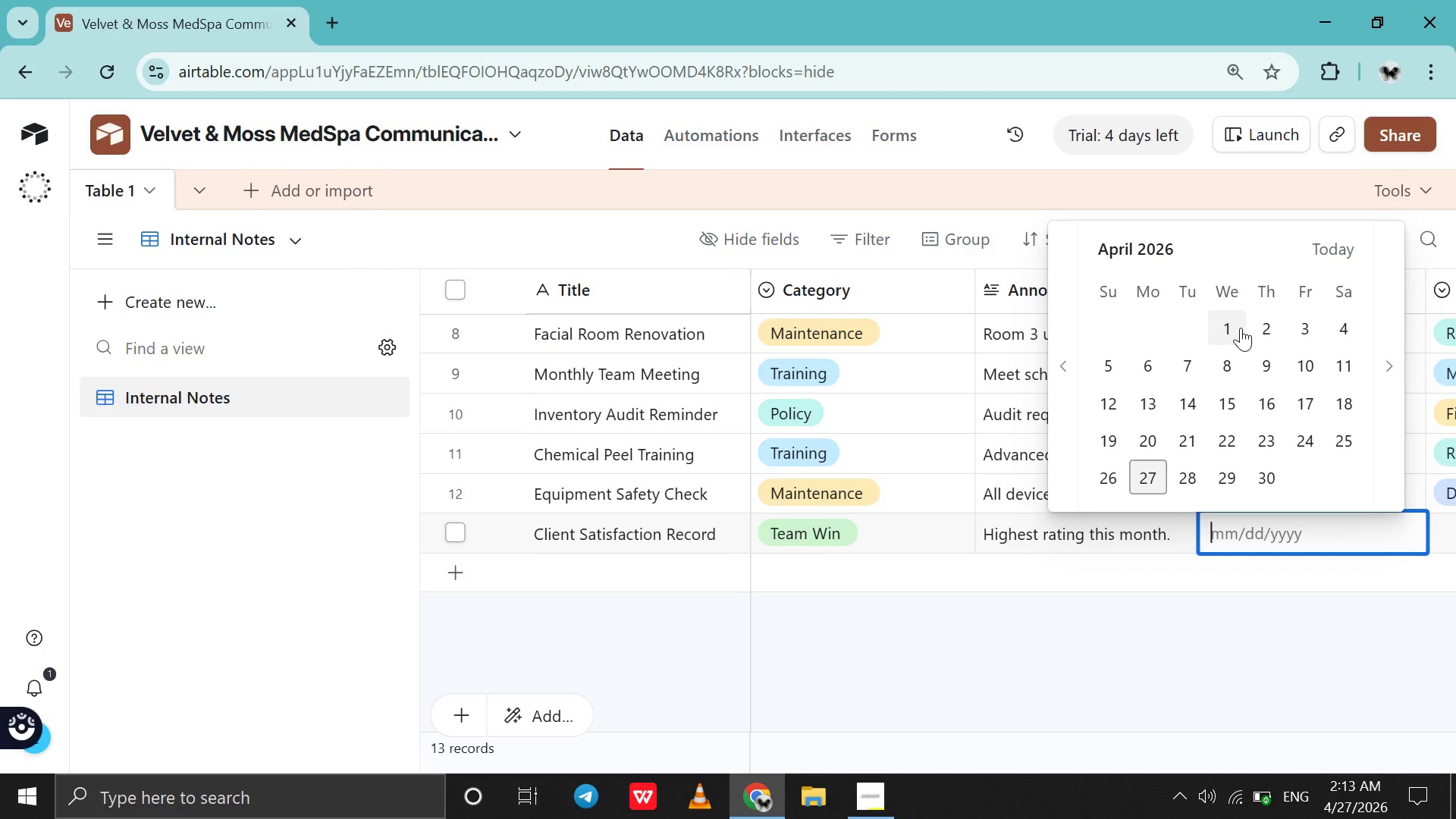 
left_click([1241, 328])
 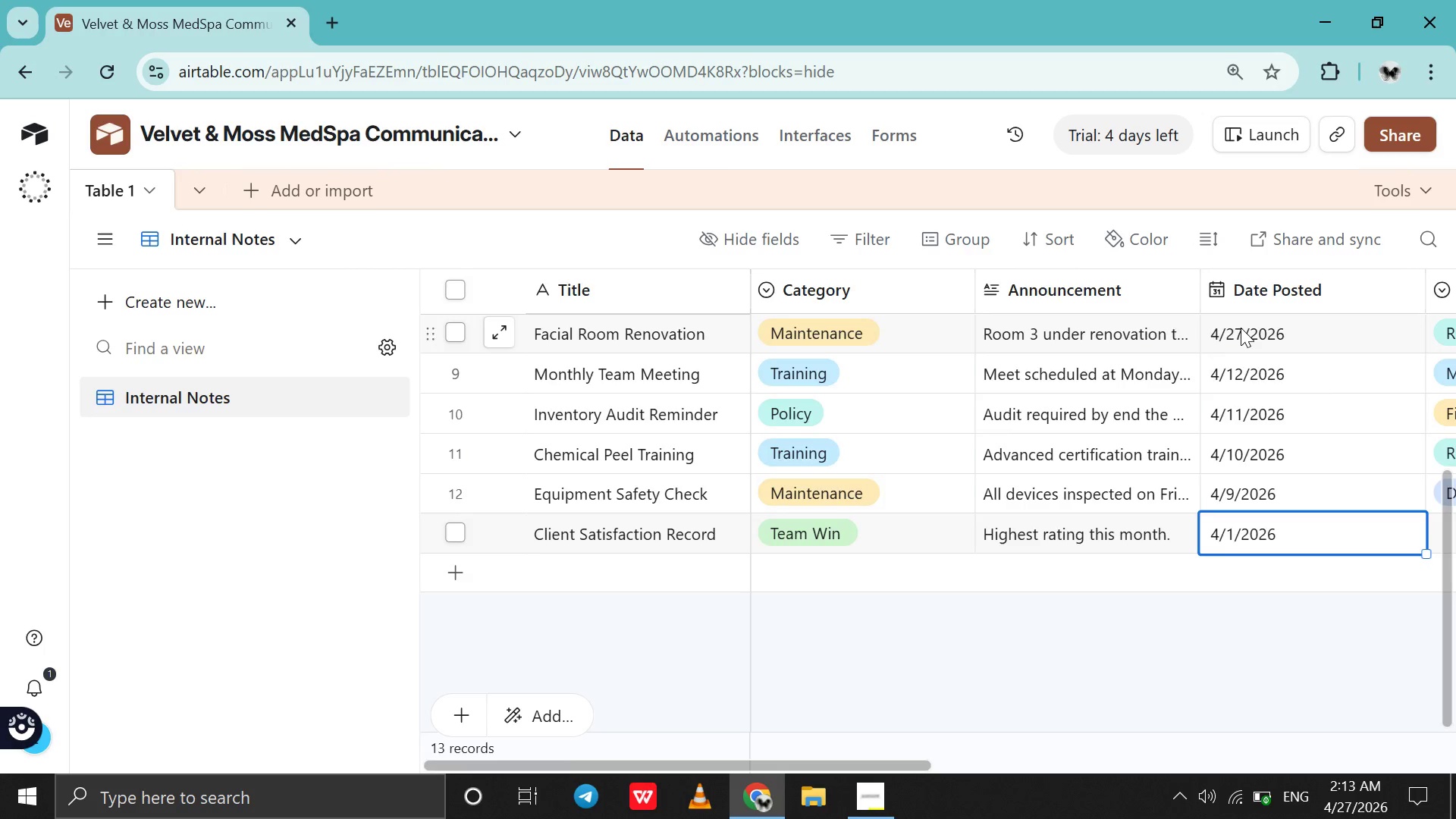 
scroll: coordinate [1241, 328], scroll_direction: down, amount: 4.0
 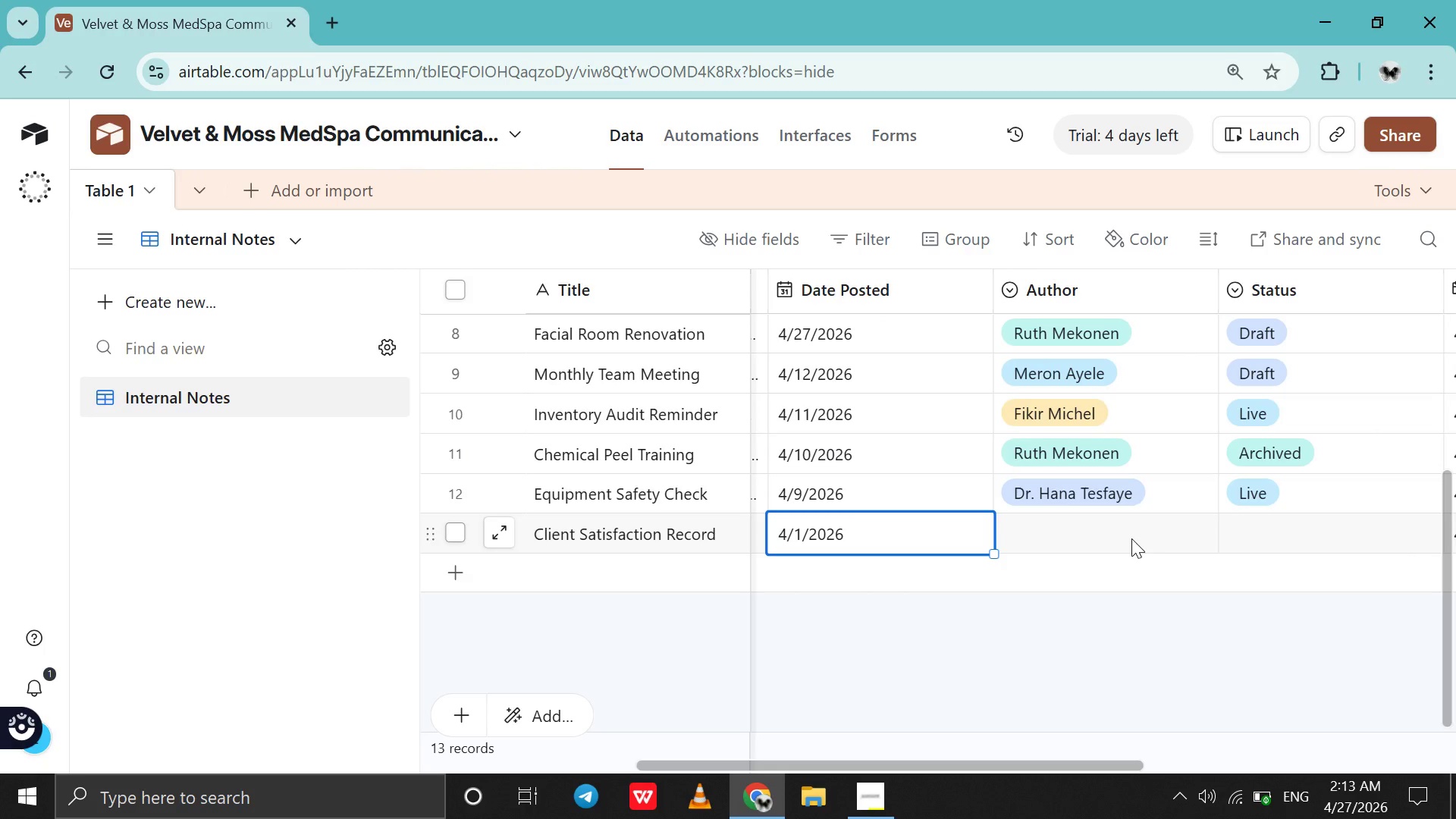 
wait(5.18)
 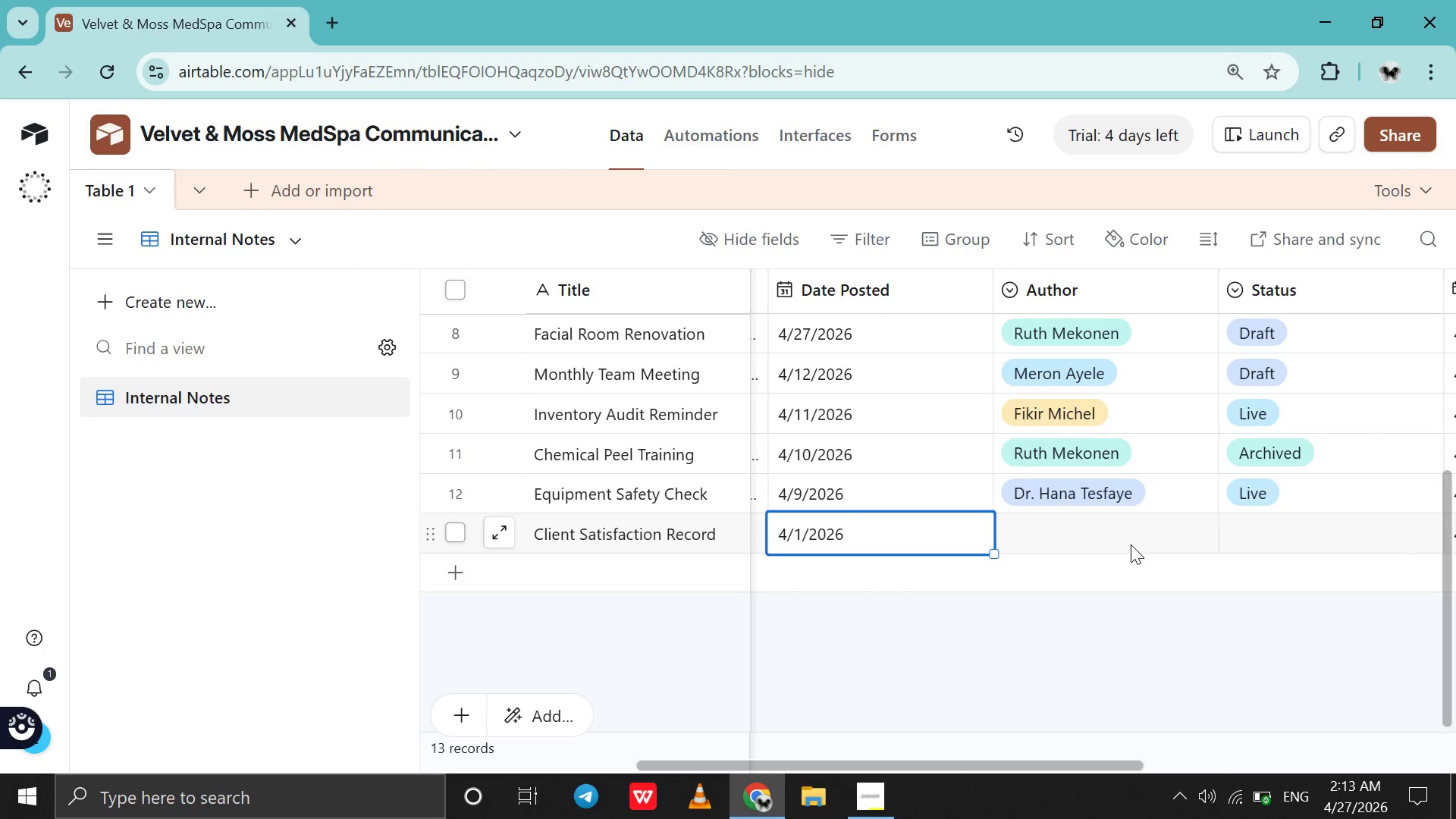 
left_click([908, 530])
 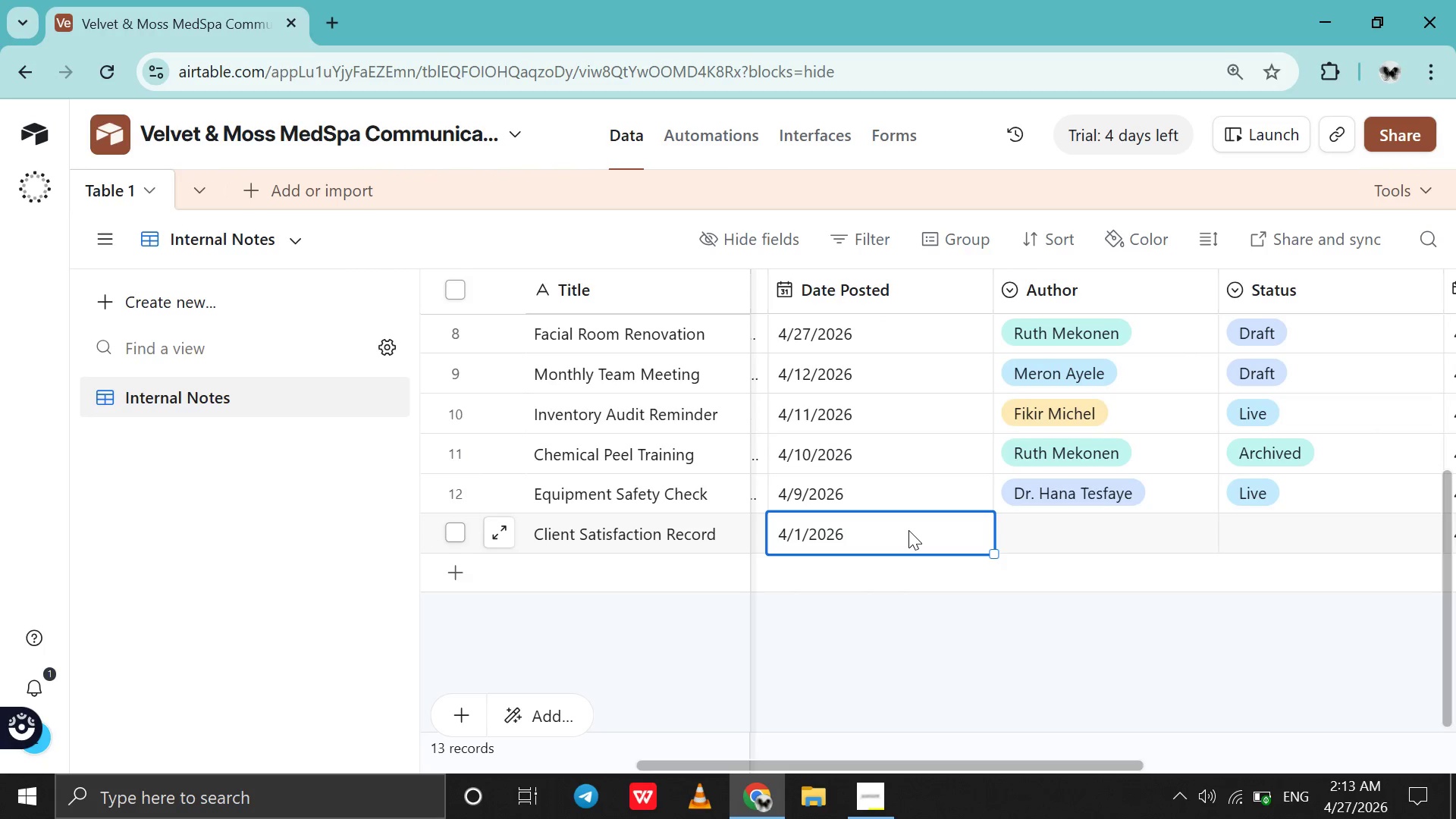 
double_click([908, 530])
 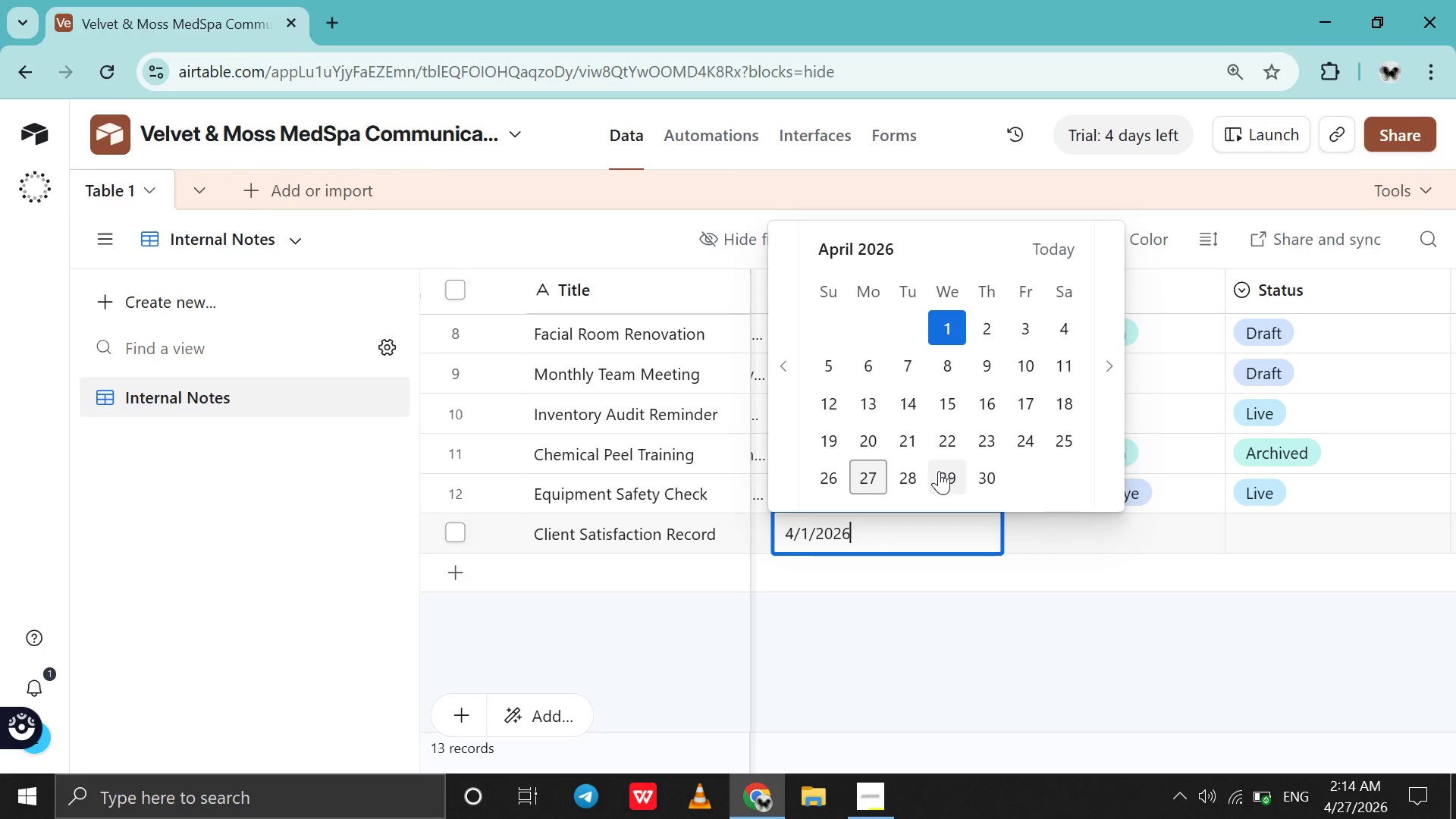 
left_click([942, 472])
 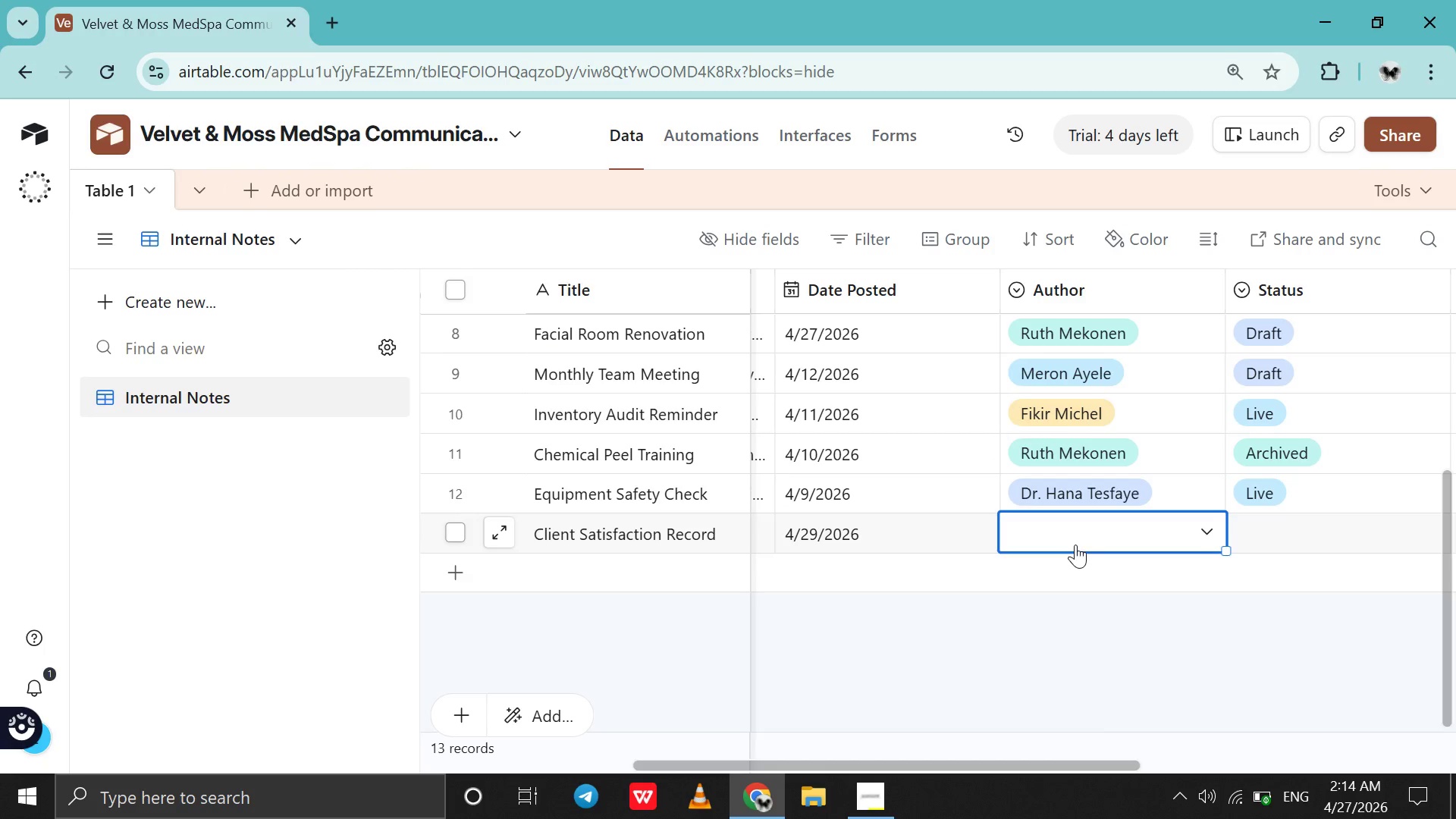 
double_click([1075, 544])
 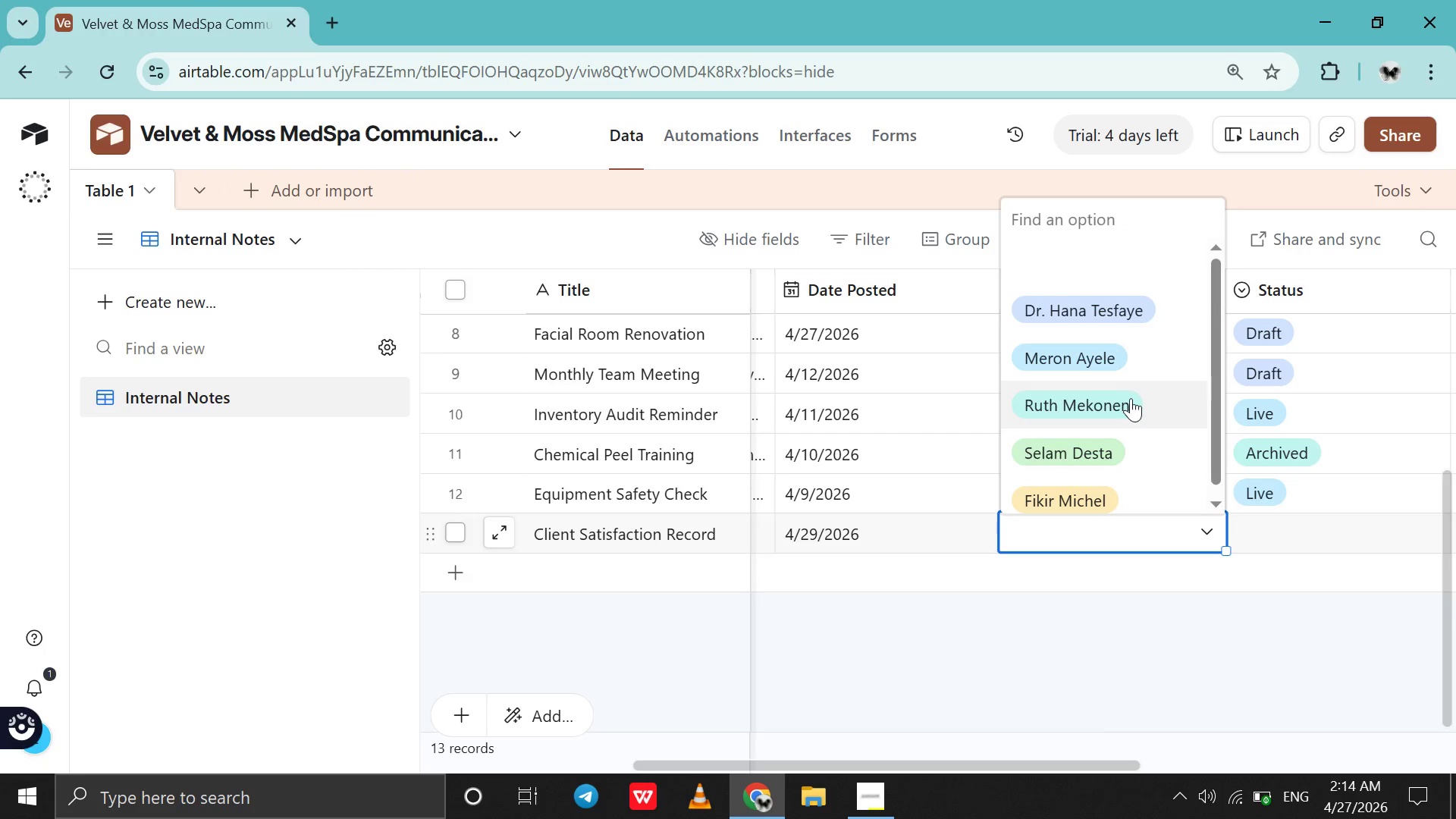 
left_click([1159, 378])
 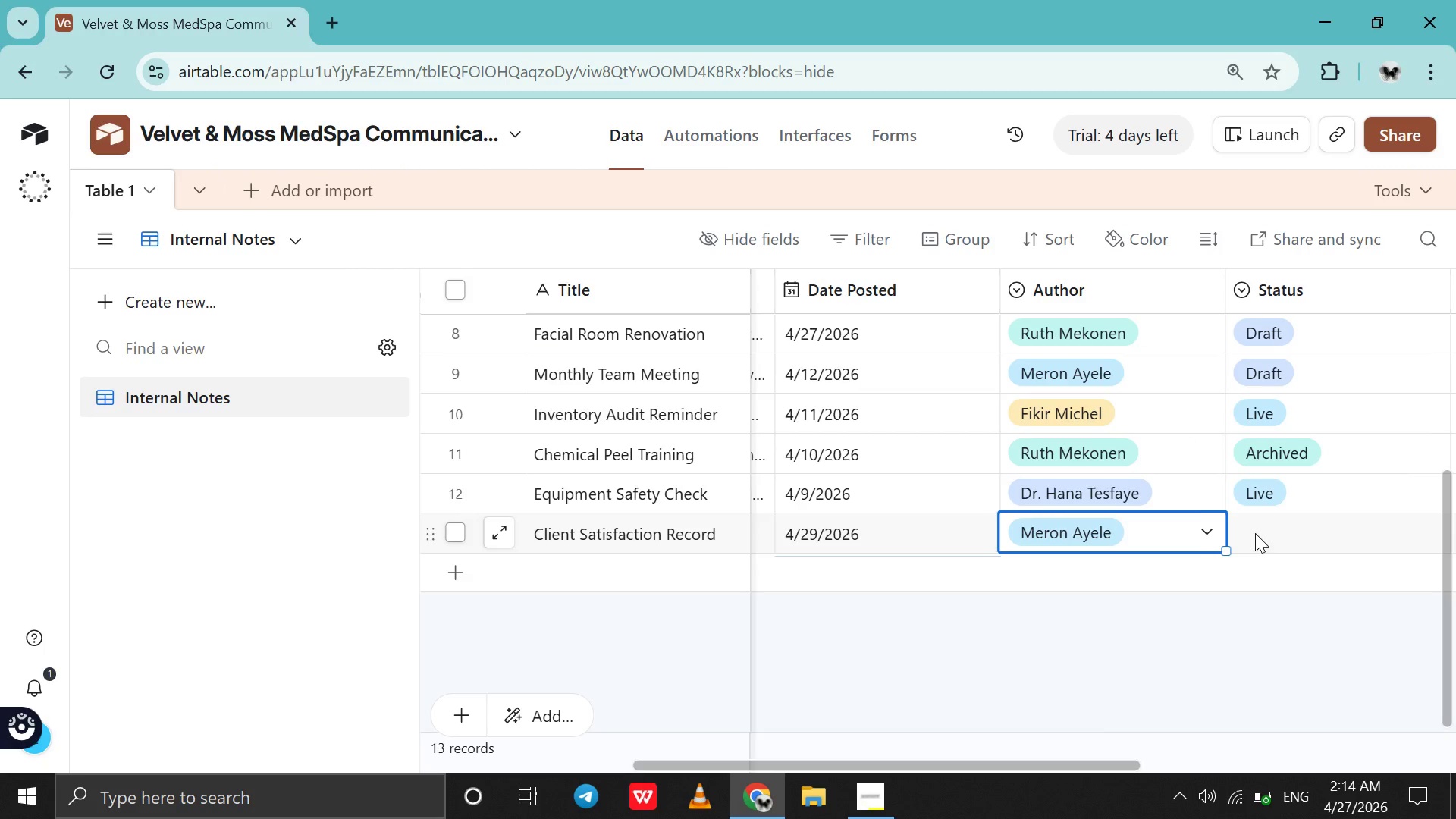 
double_click([1255, 533])
 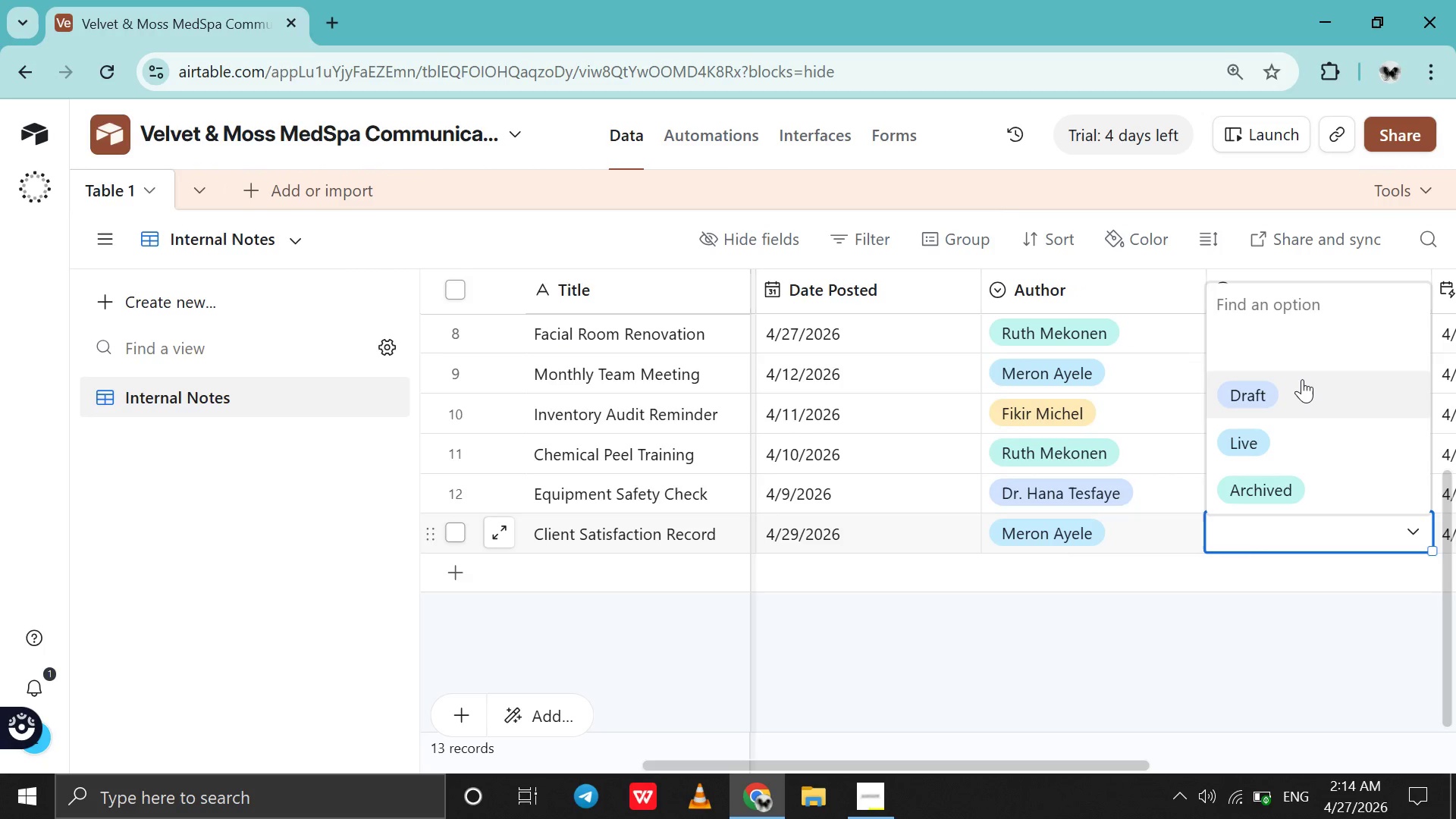 
left_click([1302, 379])
 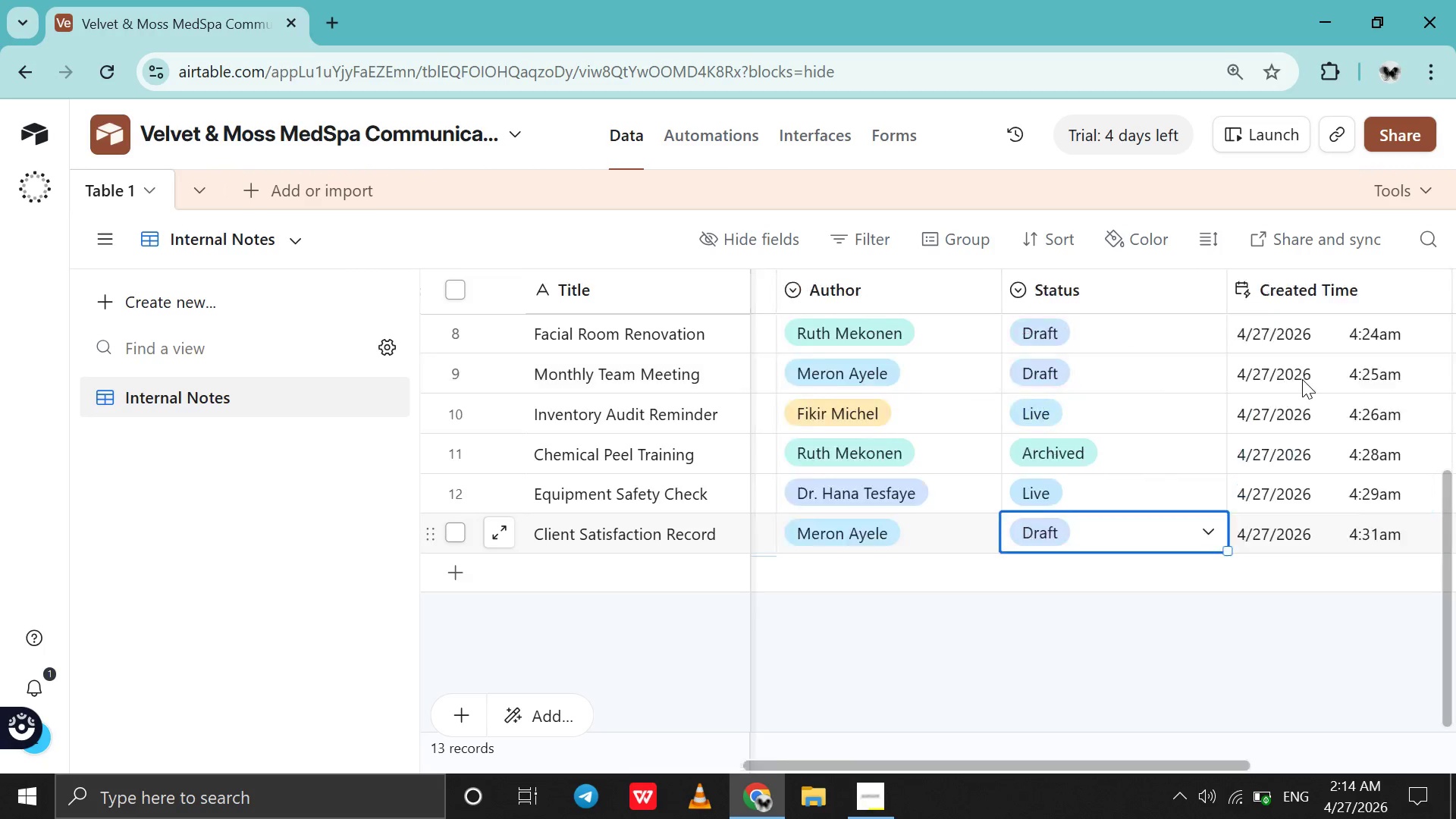 
scroll: coordinate [1302, 379], scroll_direction: down, amount: 5.0
 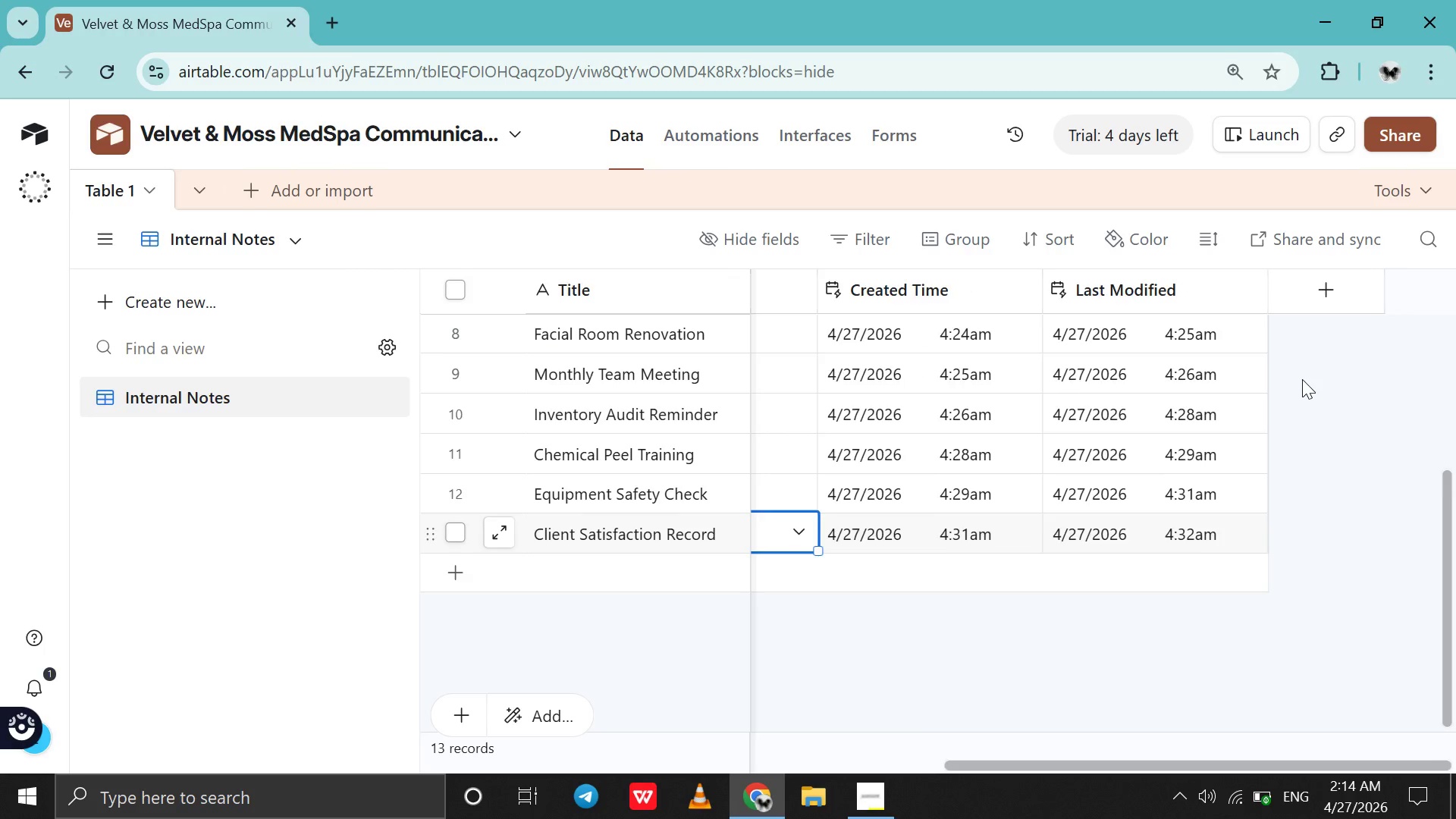 
scroll: coordinate [1302, 379], scroll_direction: up, amount: 43.0
 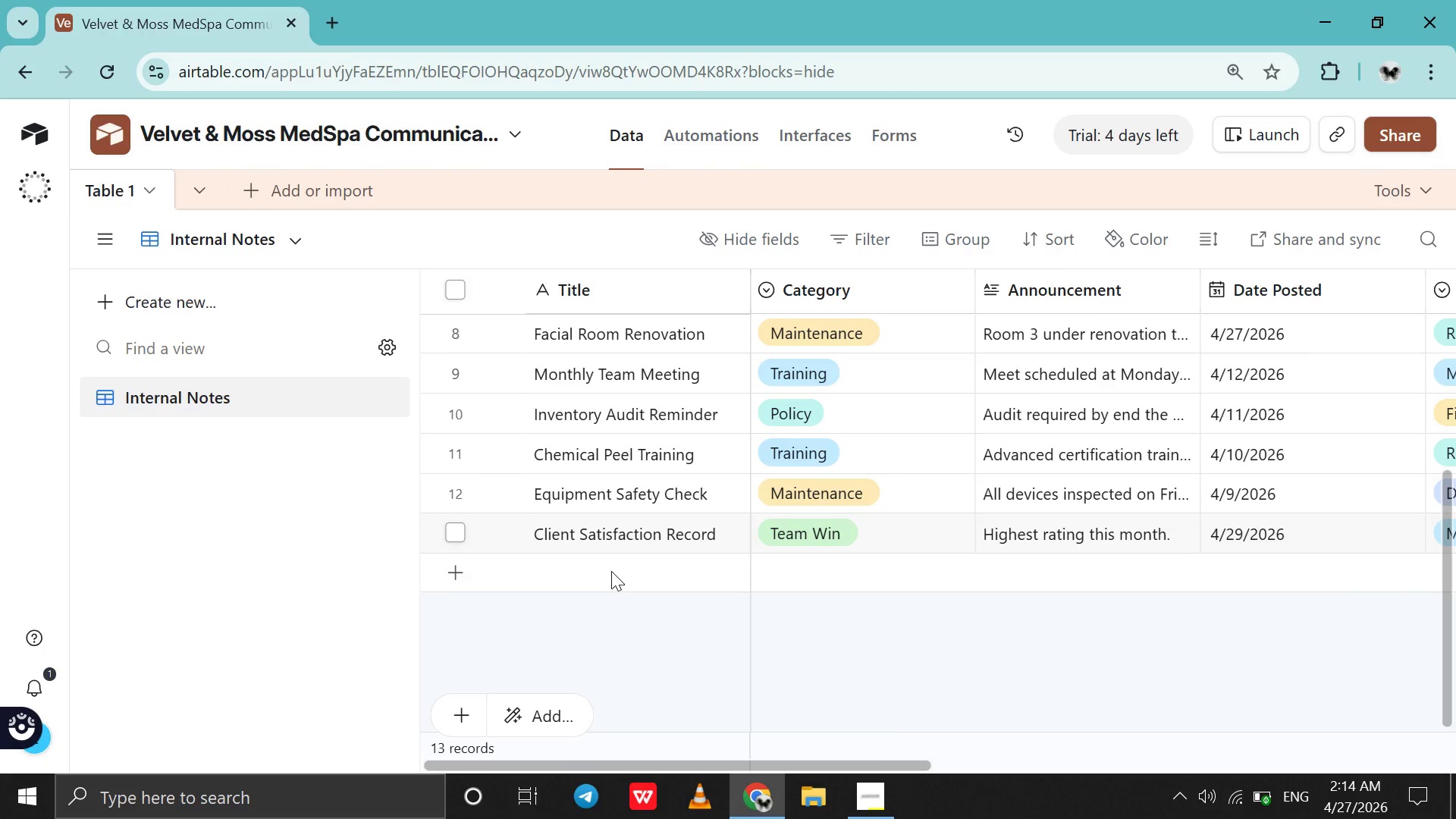 
double_click([611, 571])
 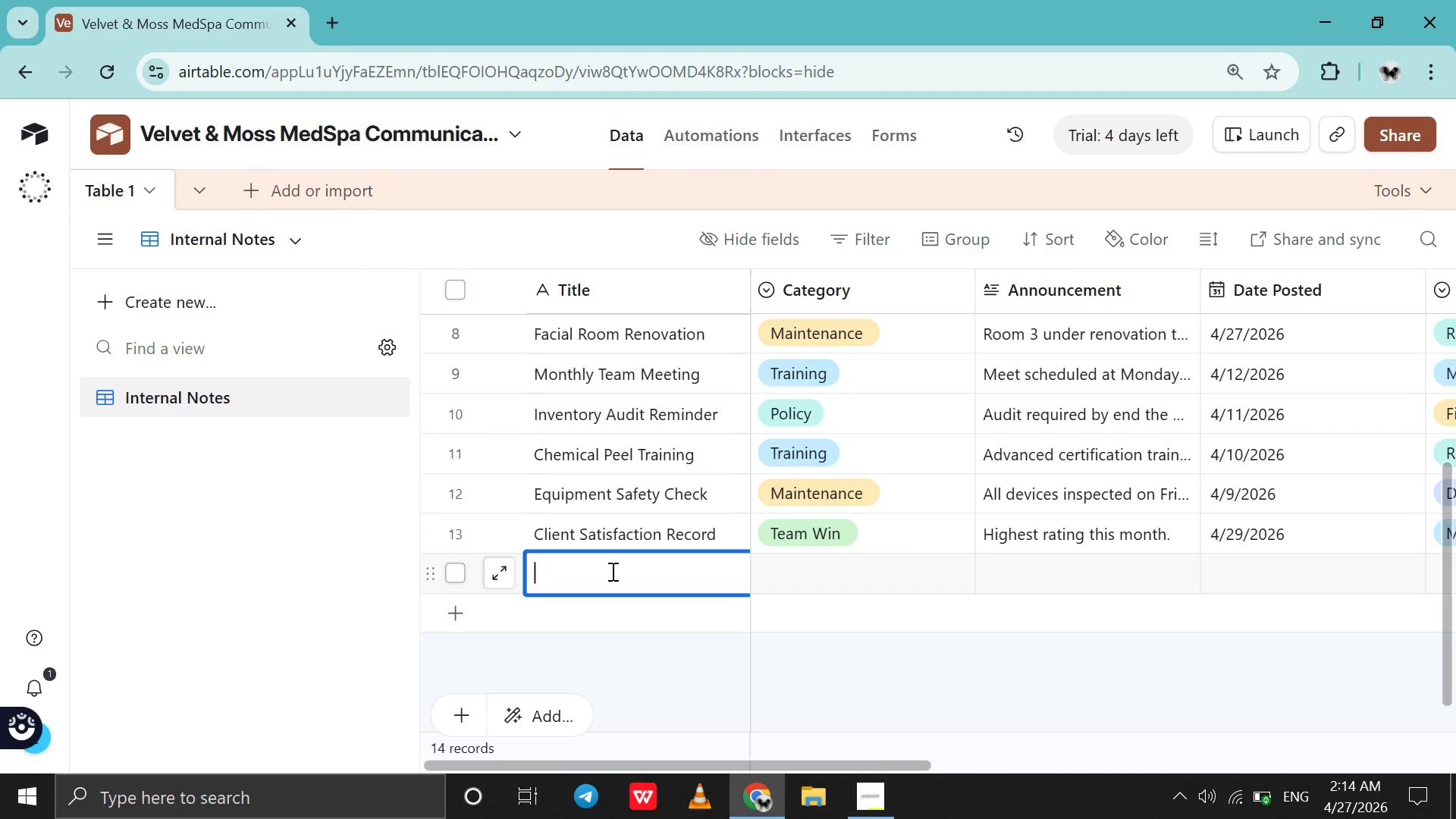 
type(New Suscreen Line )
 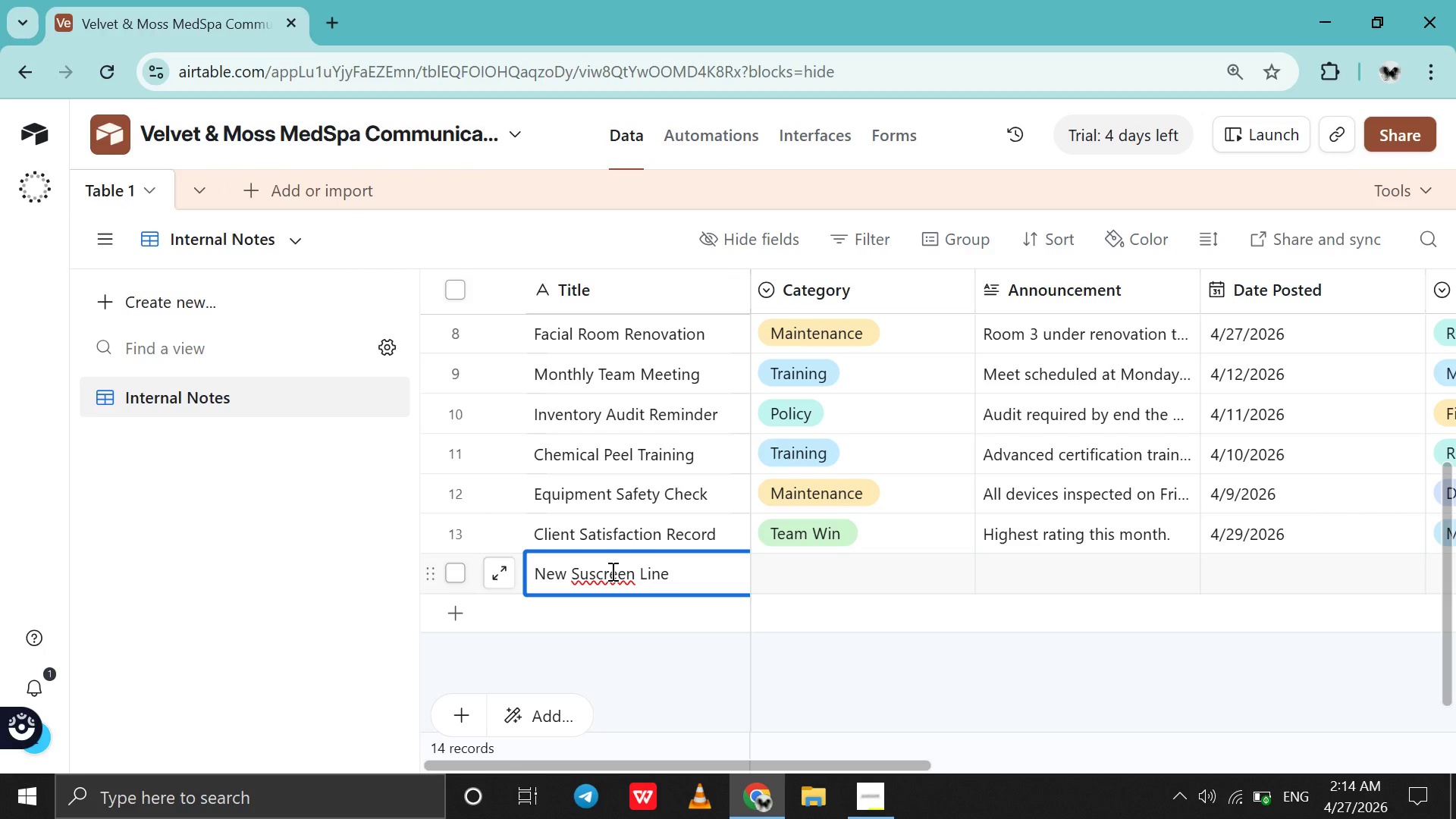 
left_click([596, 576])
 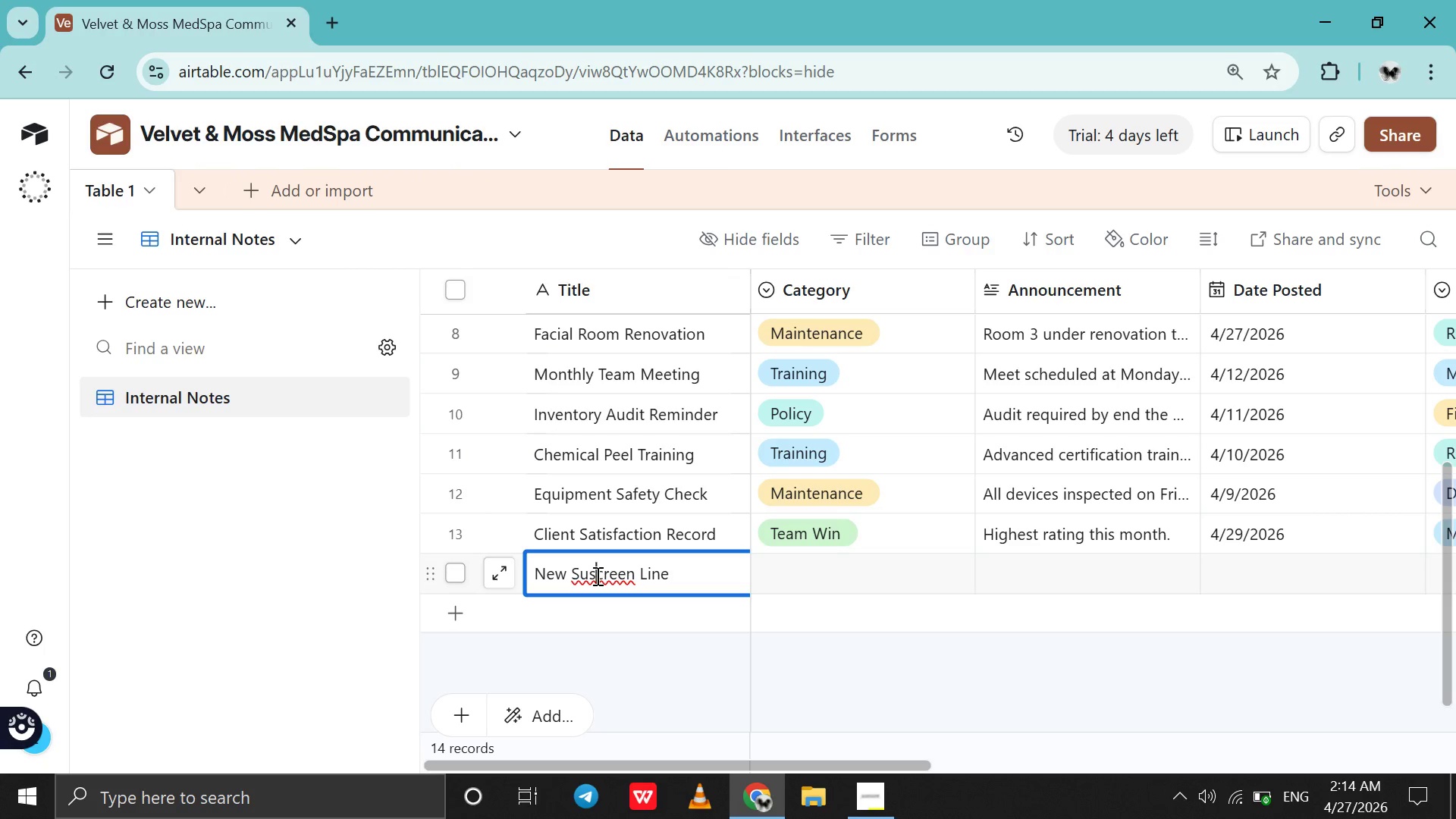 
key(ArrowLeft)
 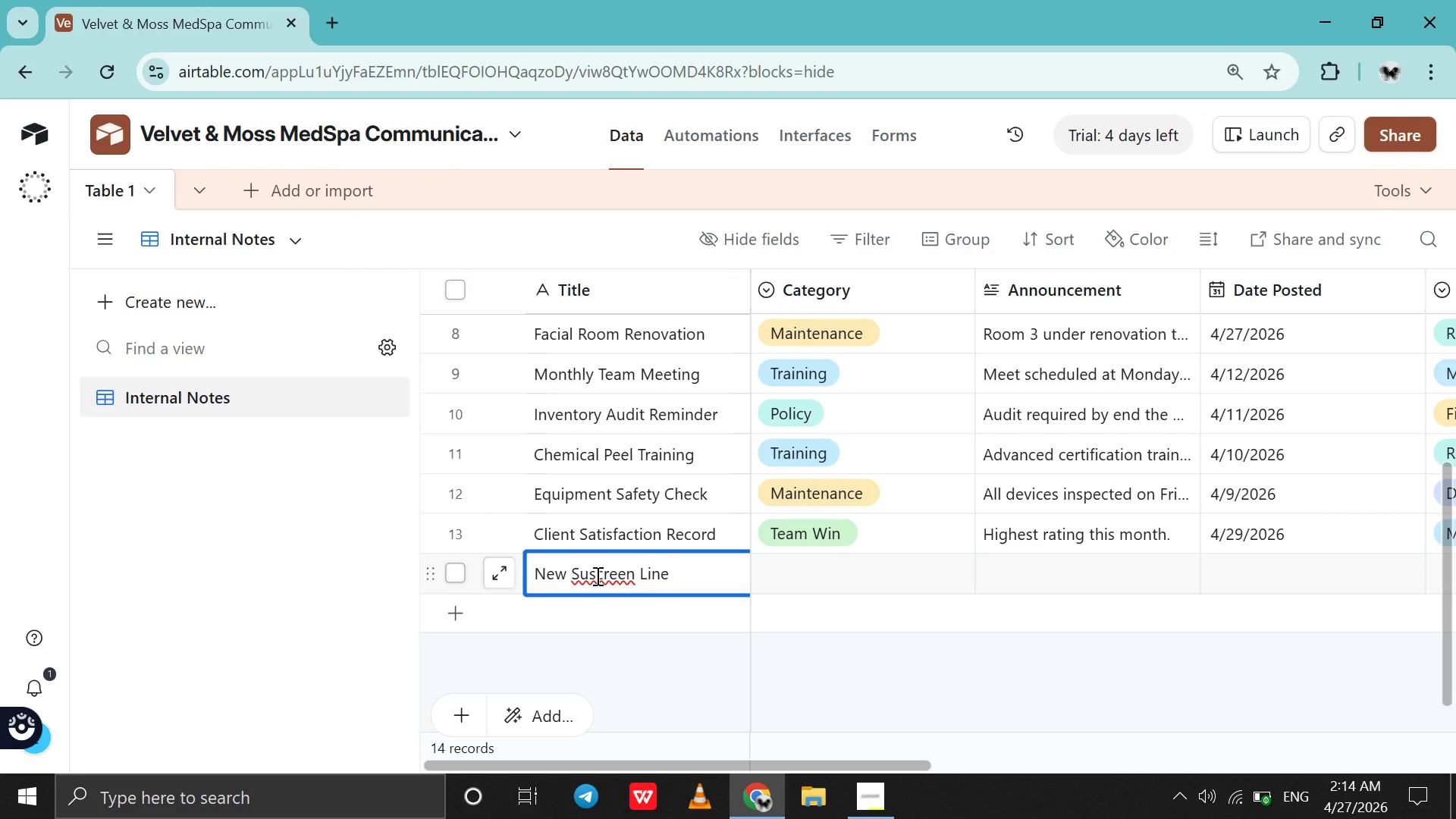 
key(N)
 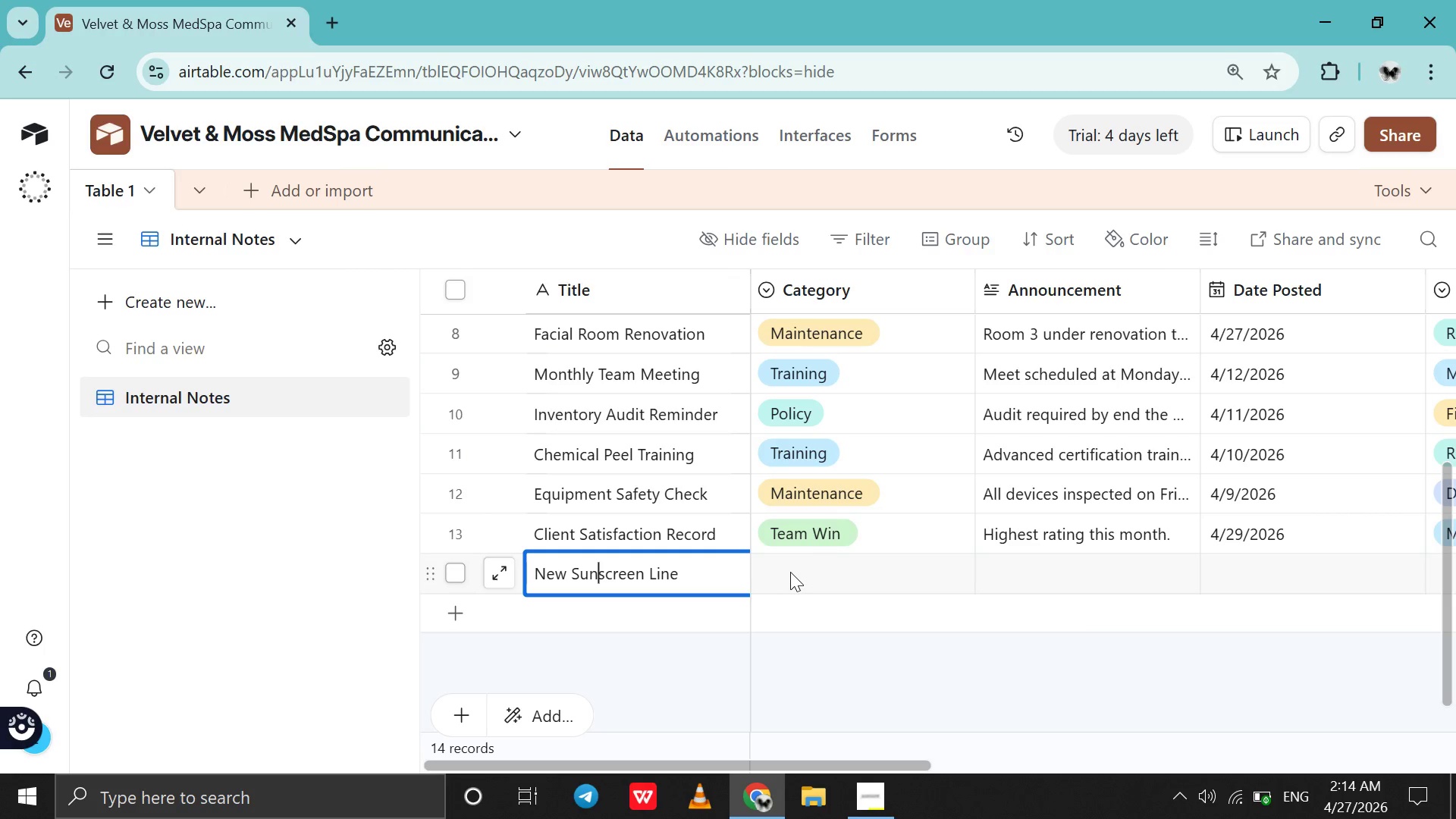 
double_click([806, 572])
 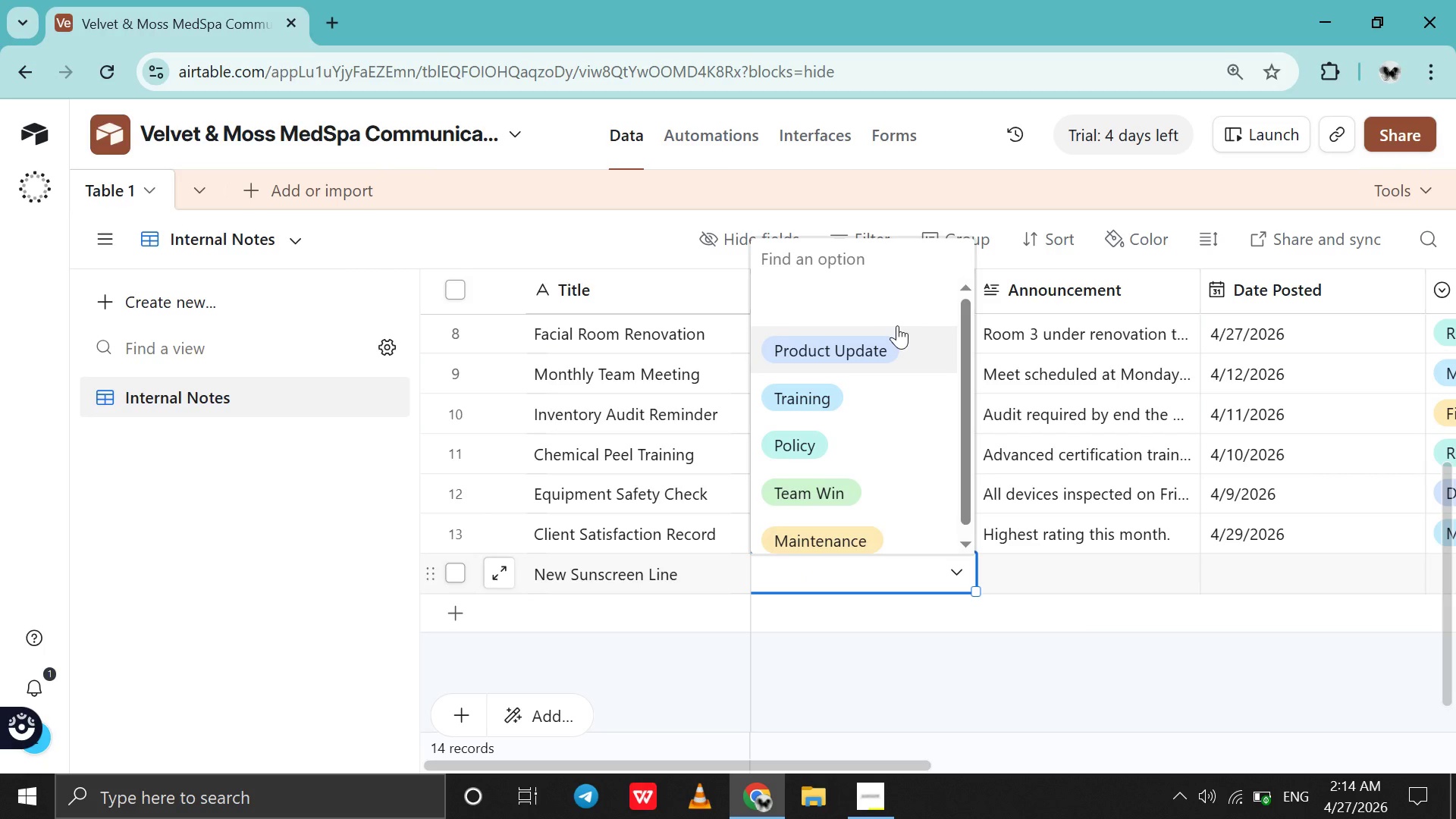 
left_click([897, 325])
 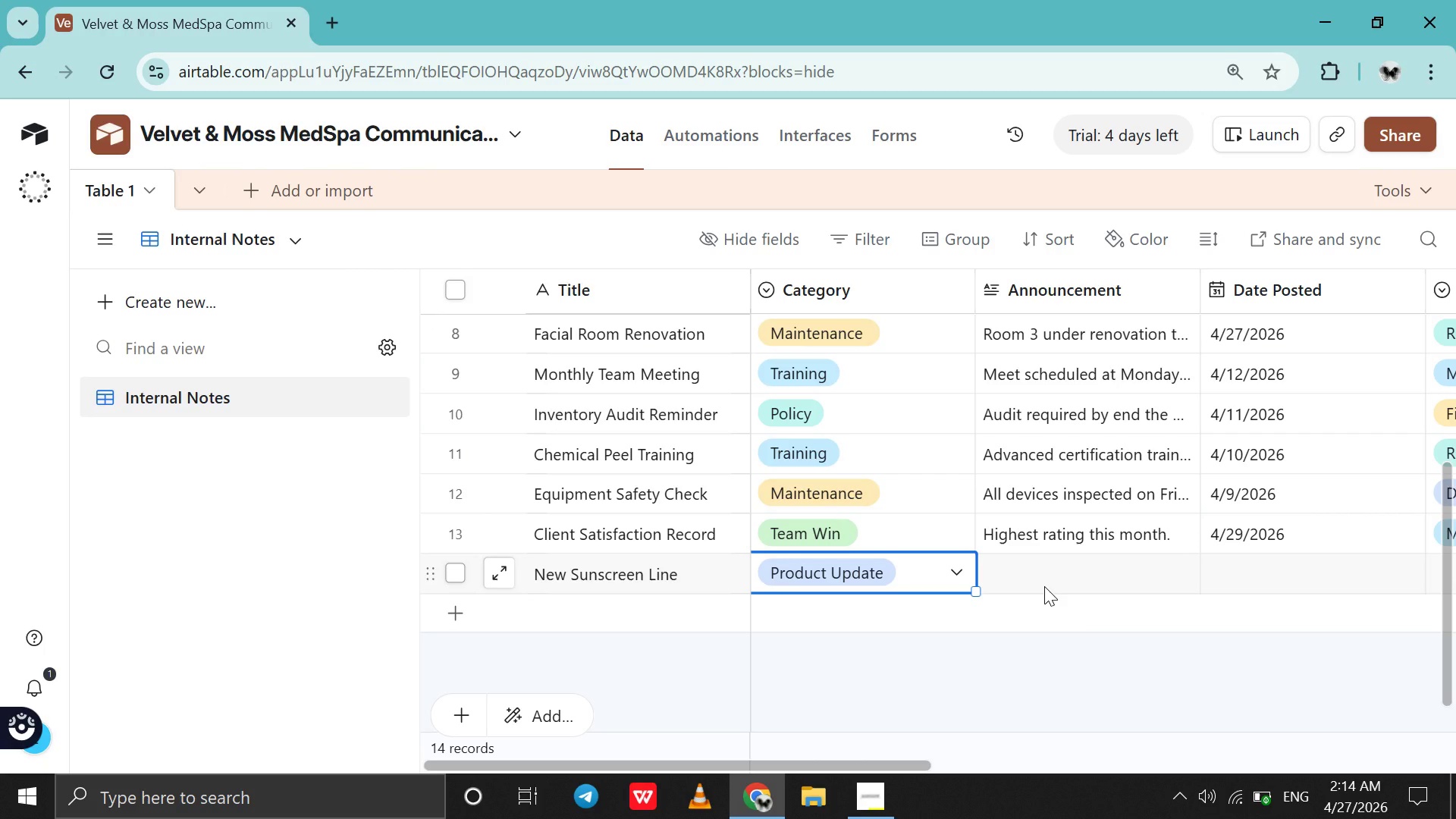 
double_click([1044, 586])
 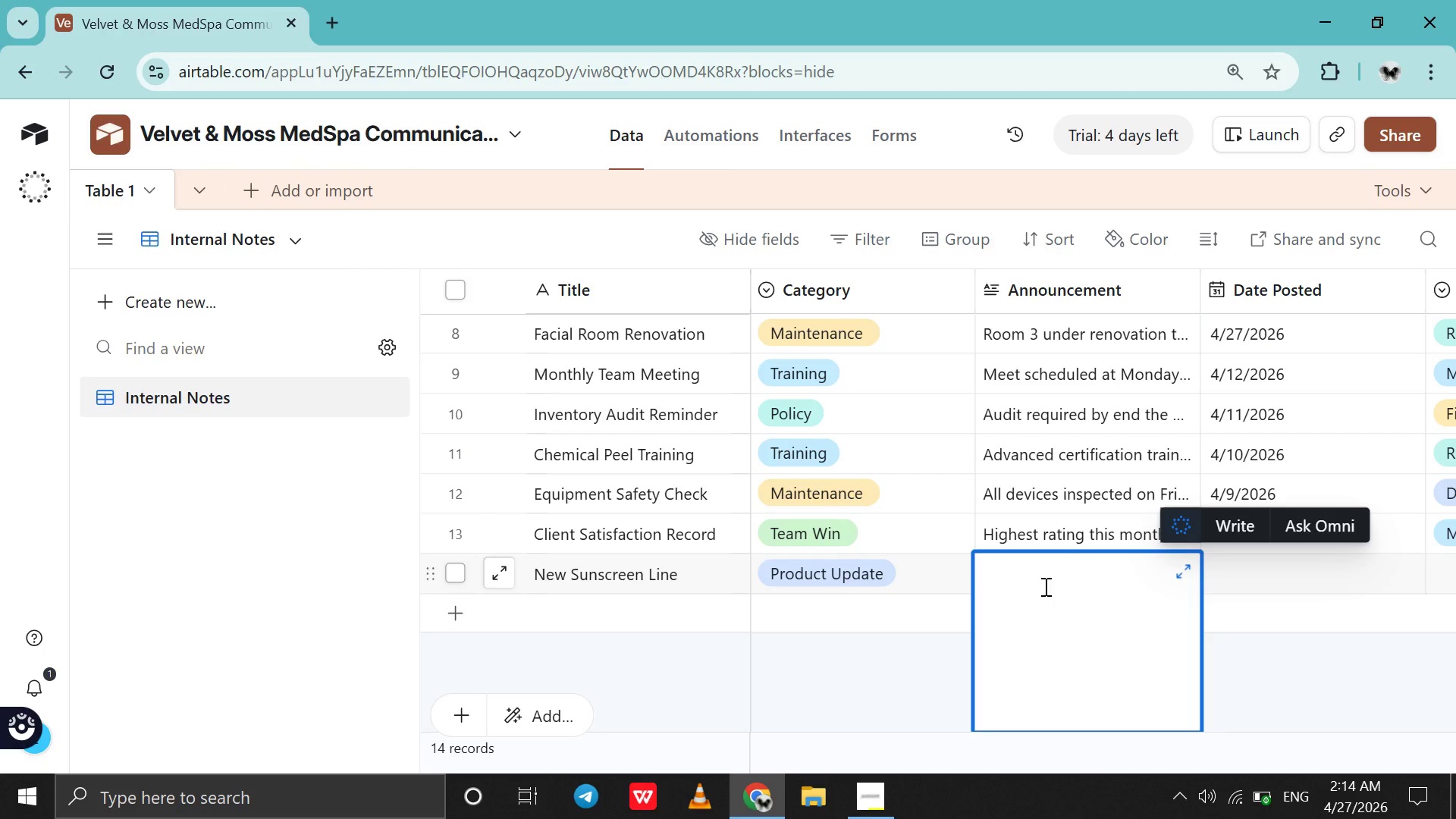 
type(Now available in reception.)
 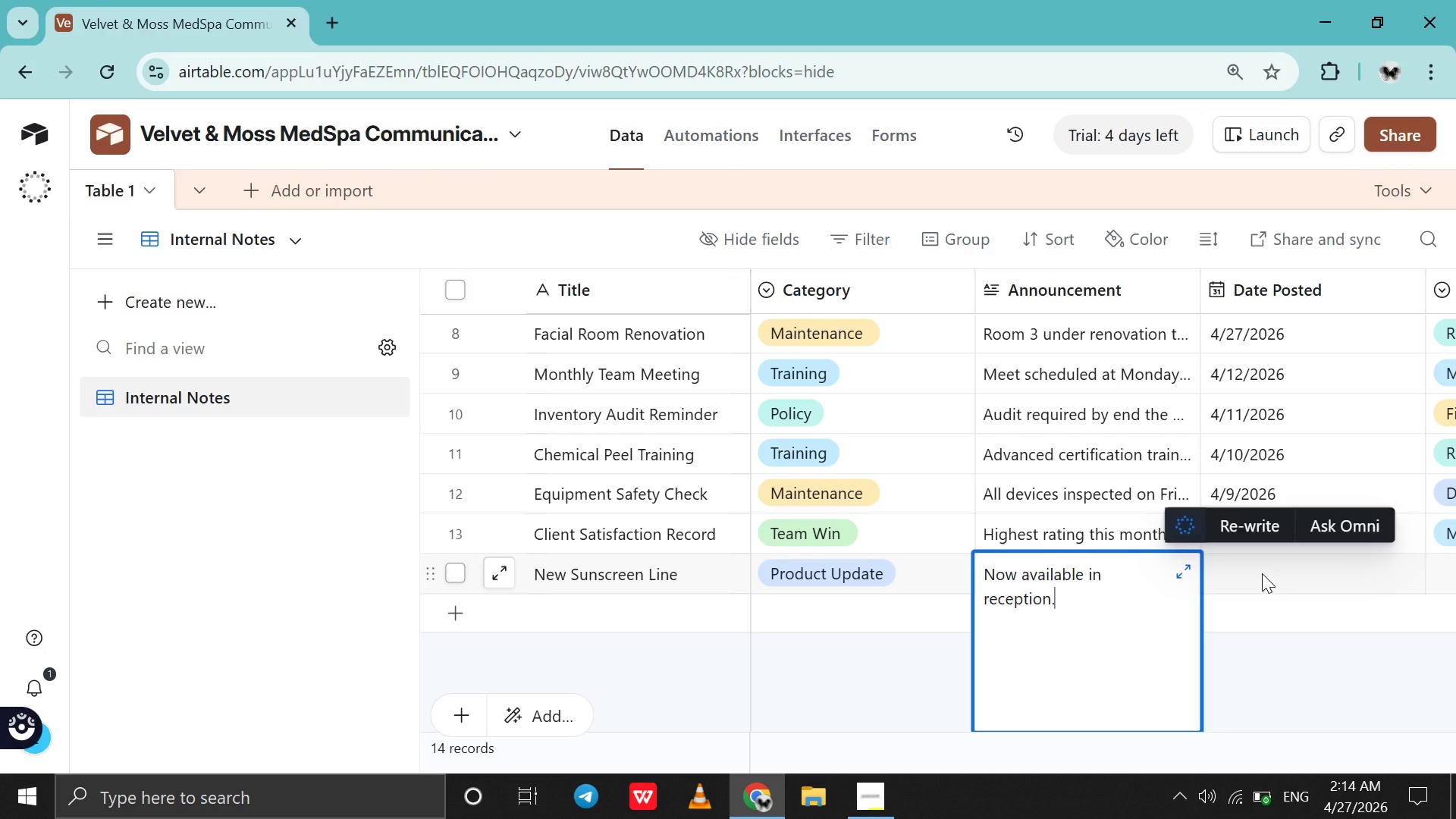 
double_click([1262, 573])
 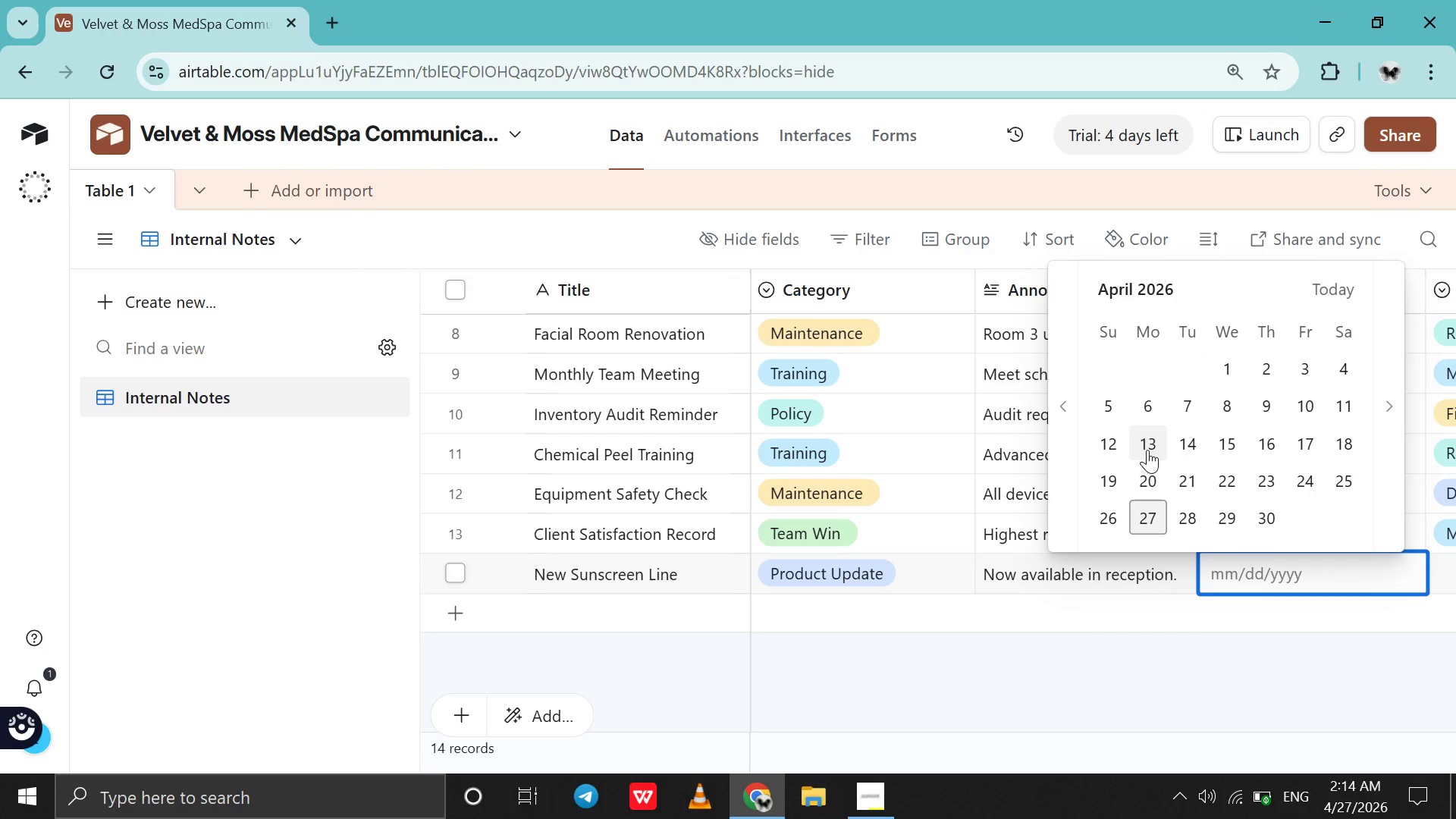 
left_click([1205, 399])
 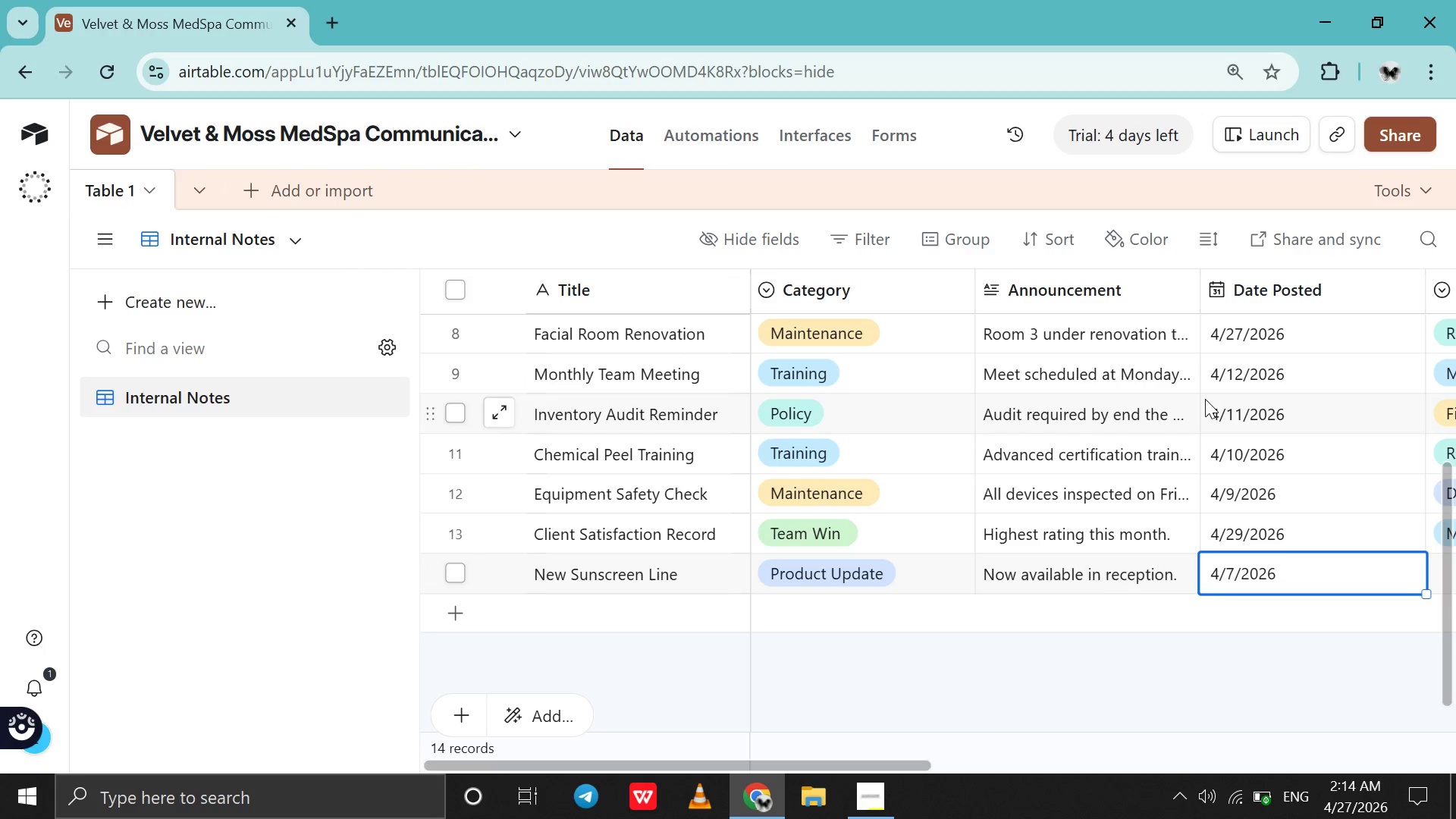 
scroll: coordinate [1205, 399], scroll_direction: down, amount: 5.0
 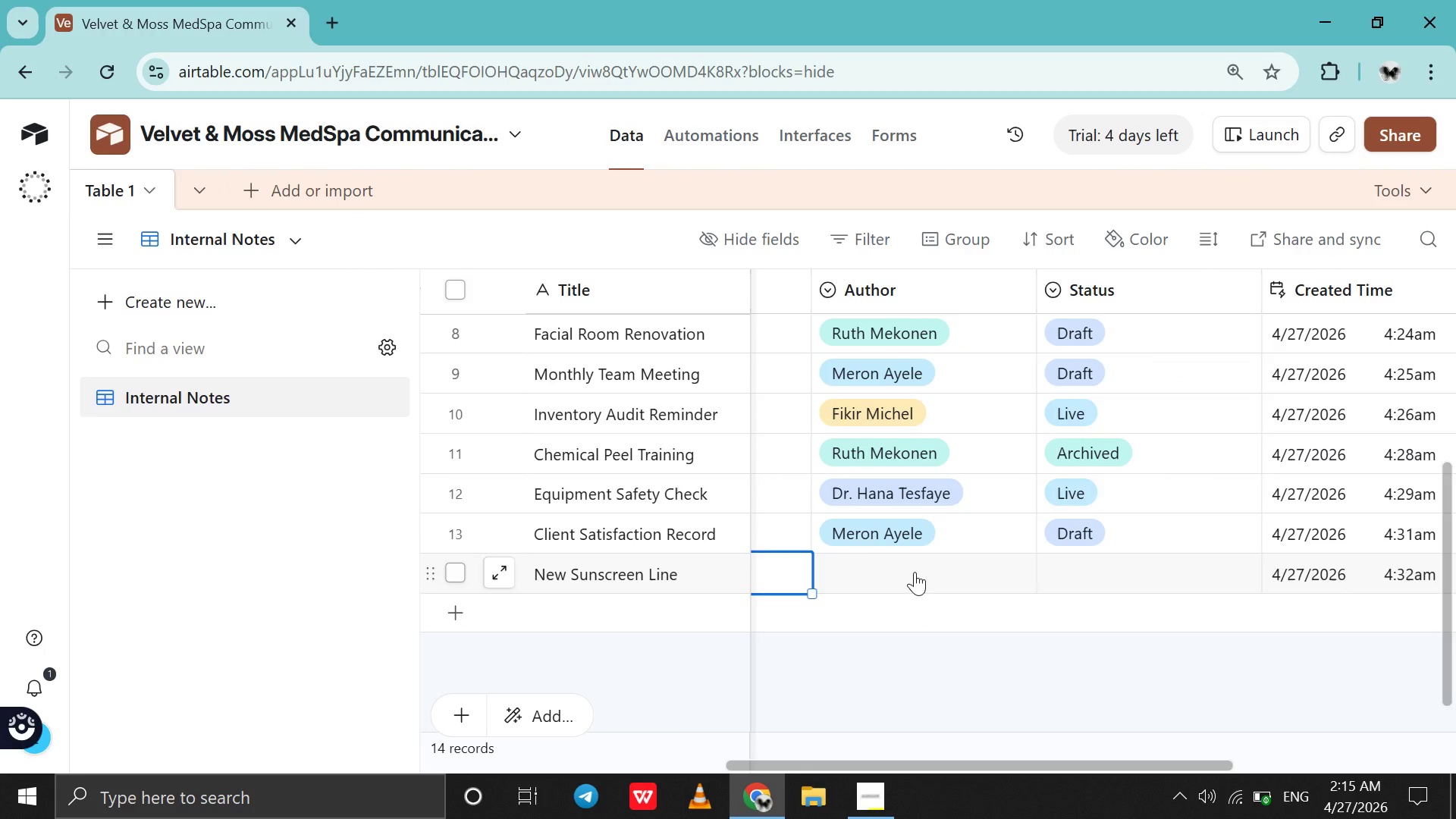 
double_click([915, 572])
 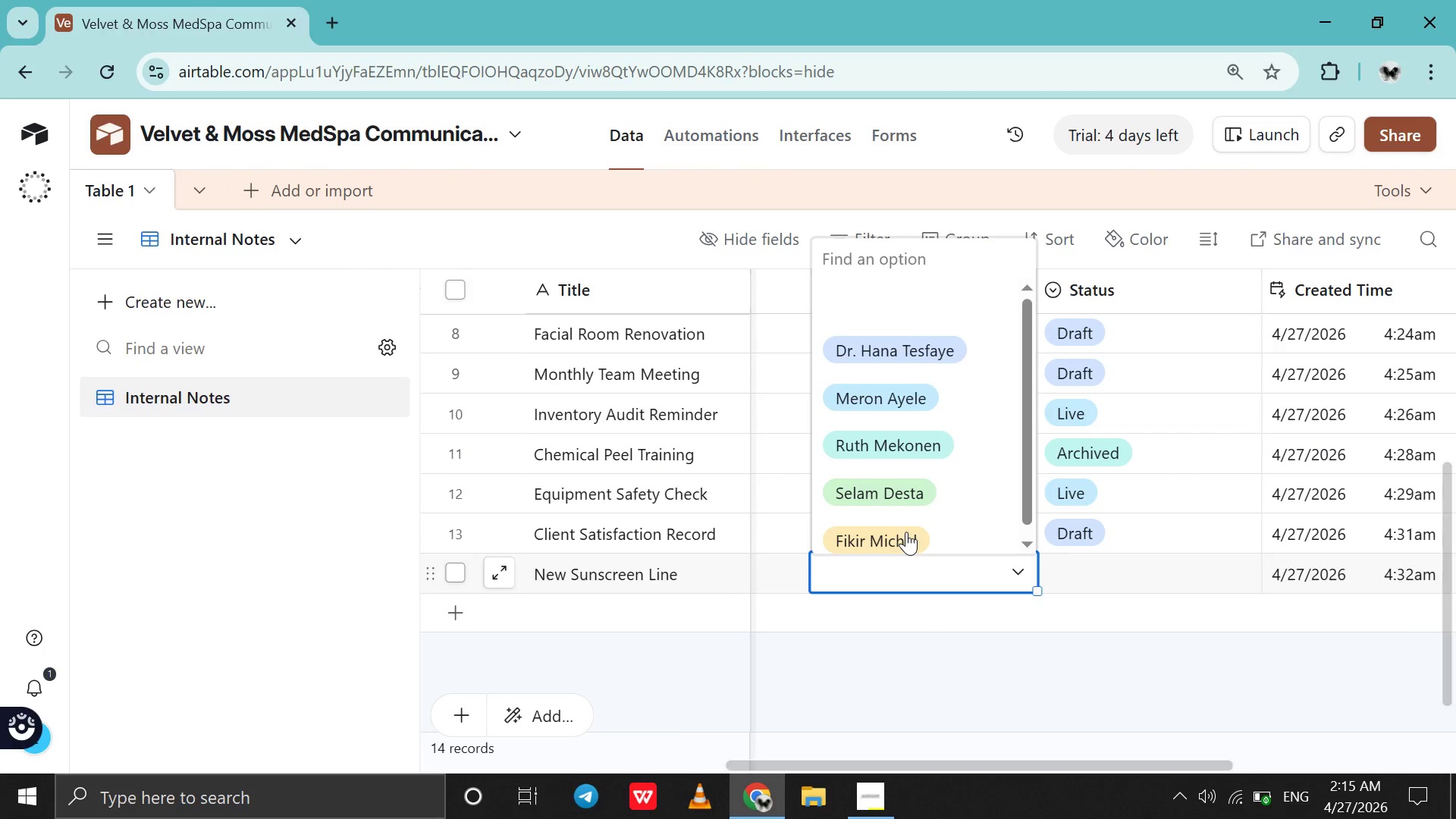 
left_click([906, 532])
 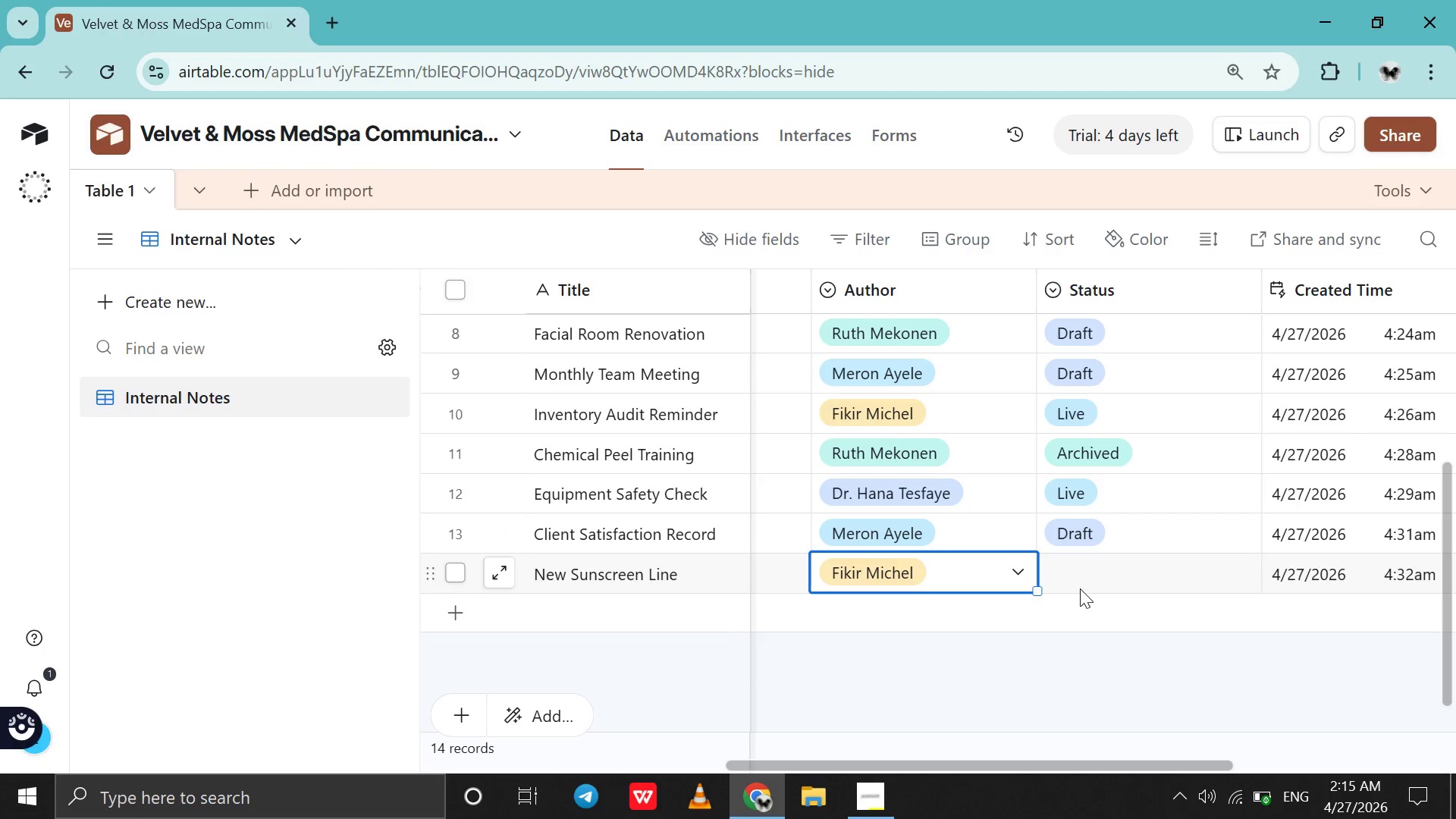 
double_click([1080, 588])
 